 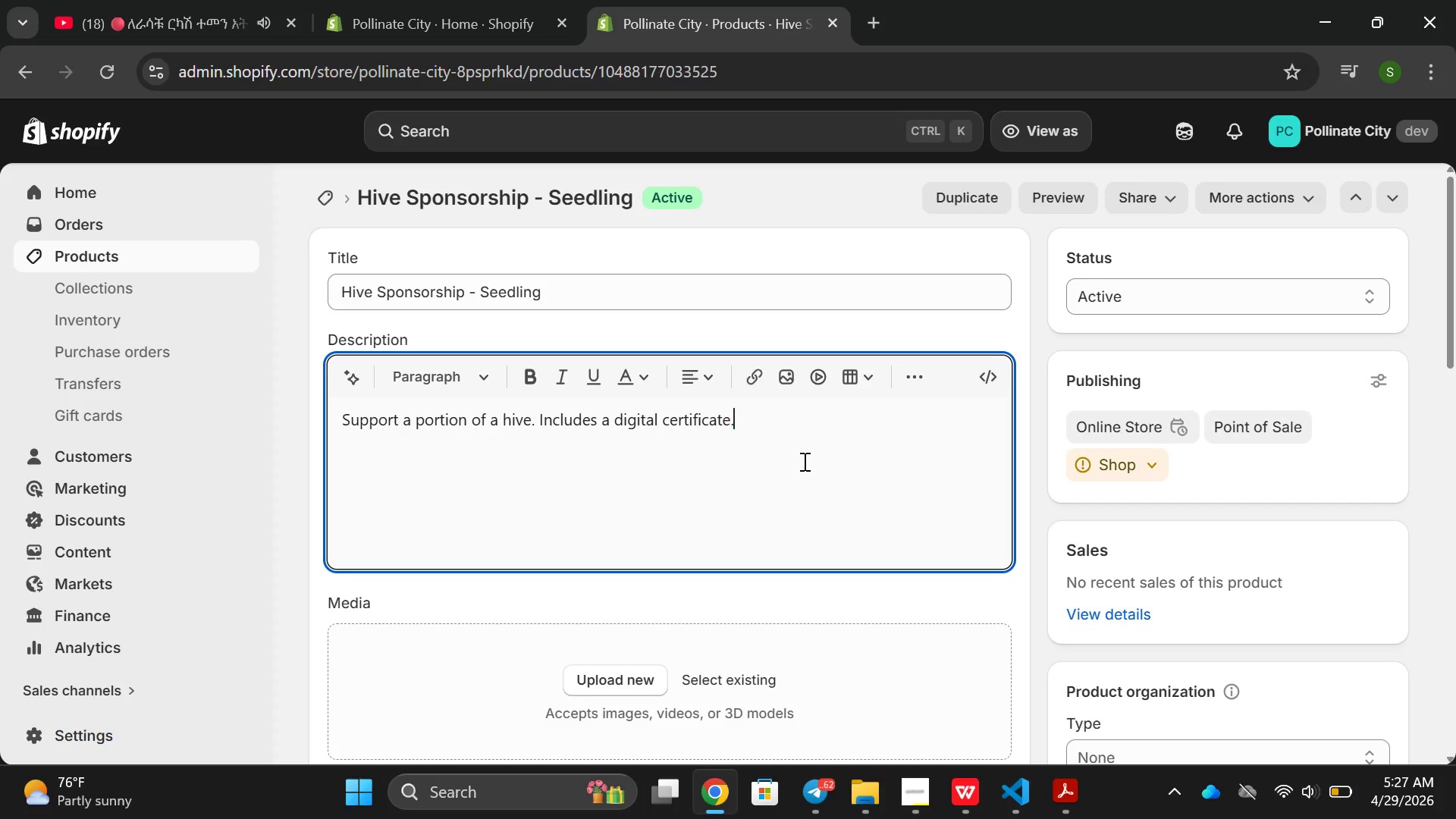 
triple_click([803, 461])
 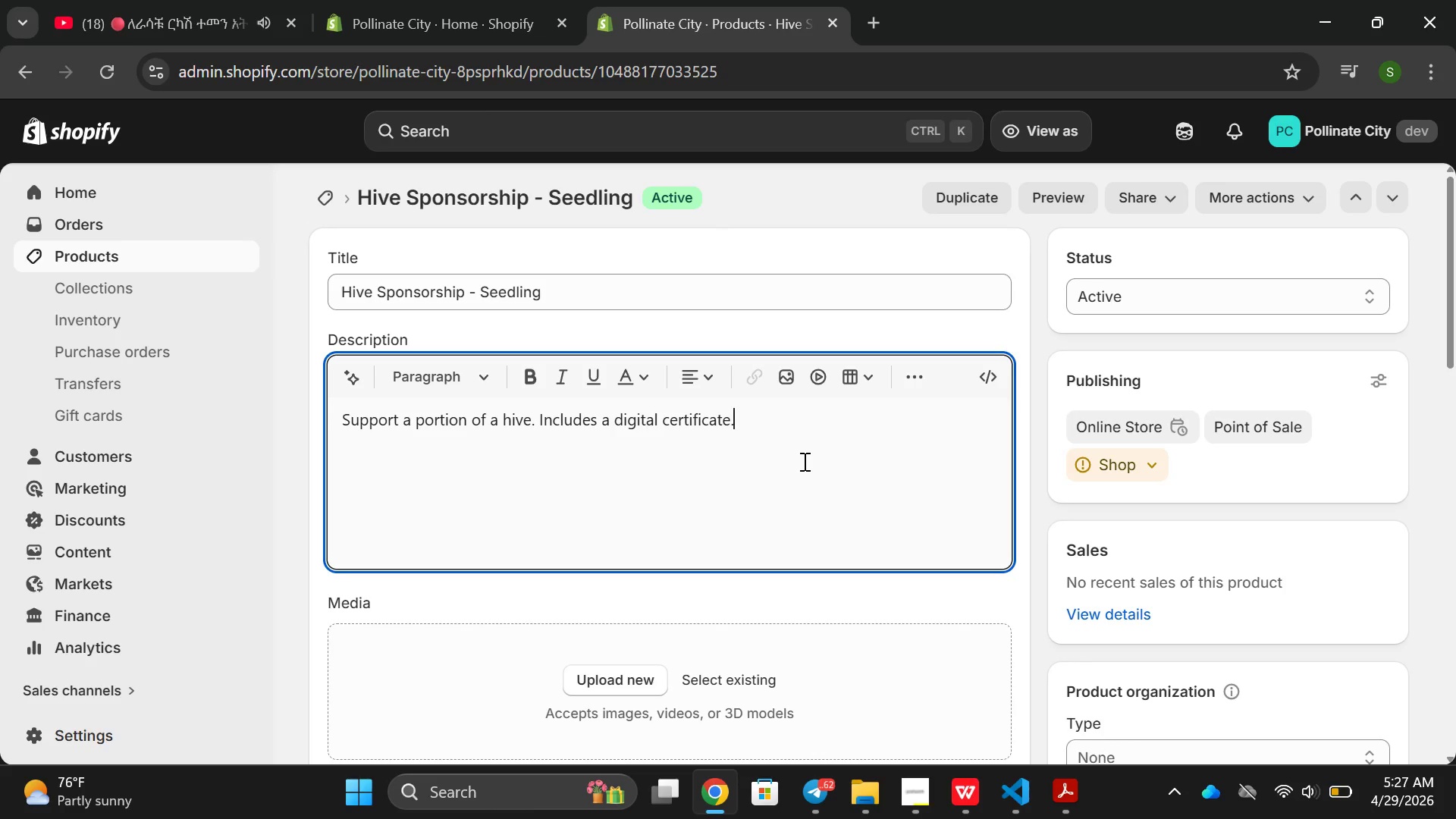 
wait(5.84)
 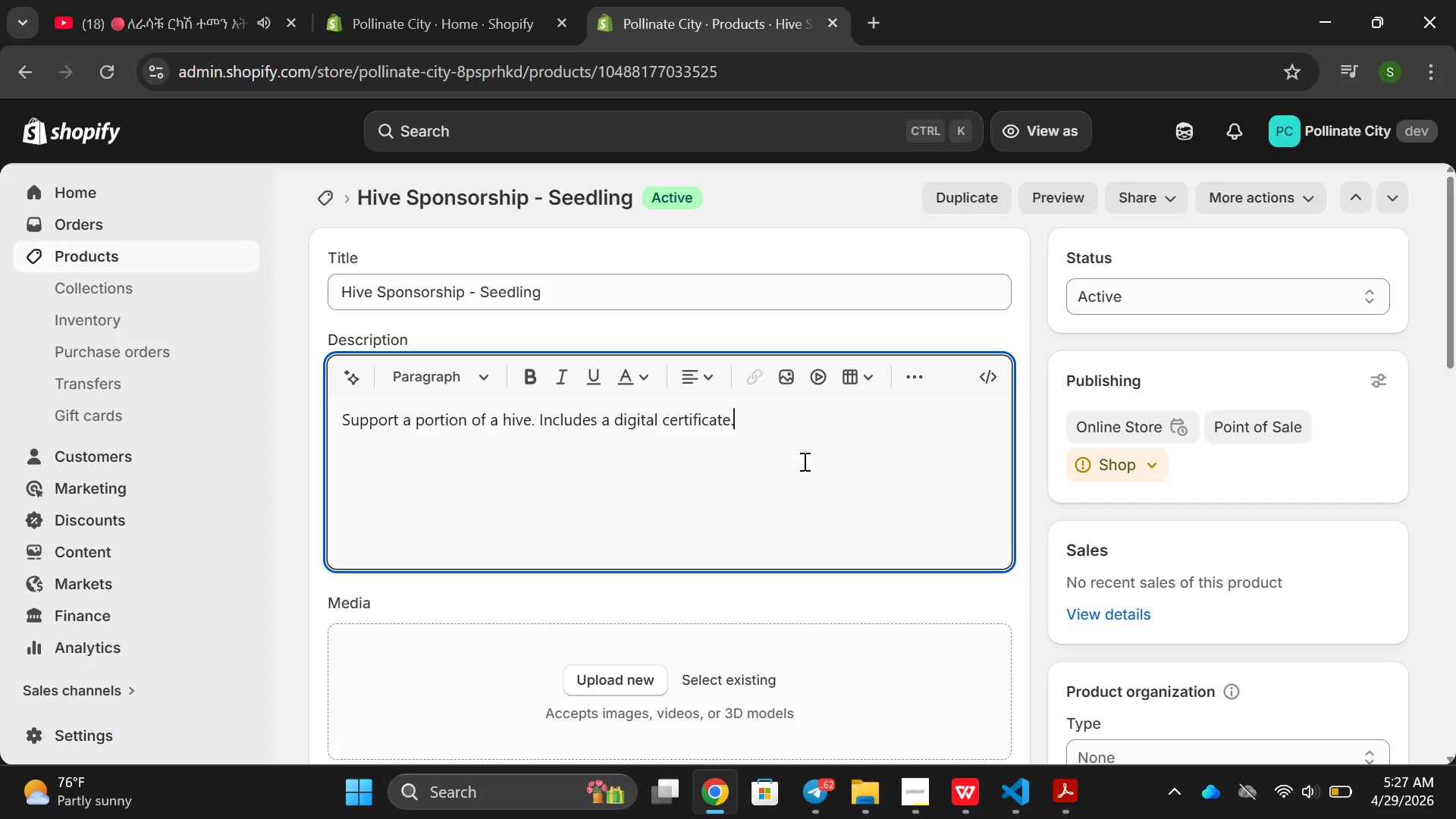 
key(Backspace)
 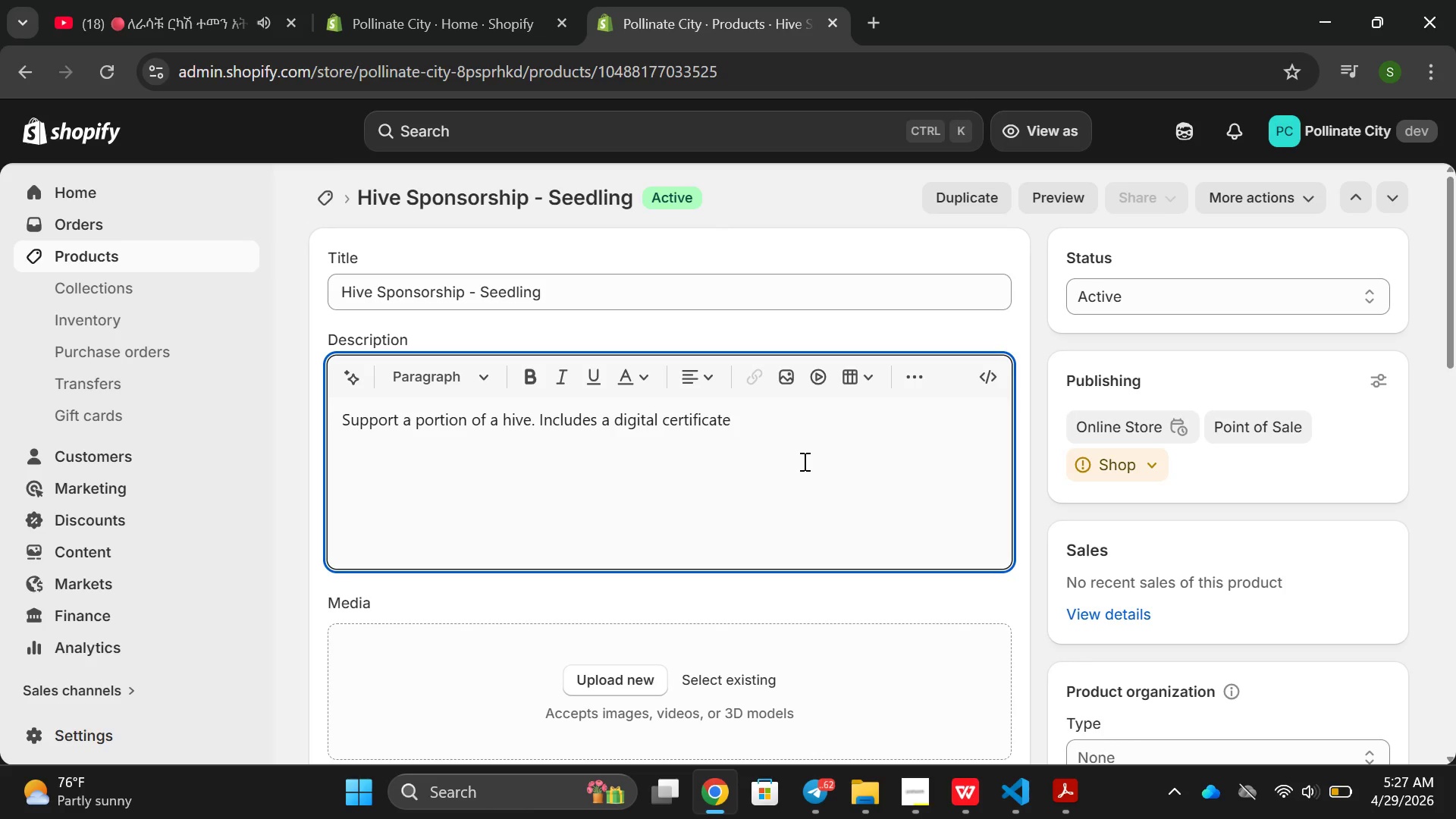 
hold_key(key=Backspace, duration=1.52)
 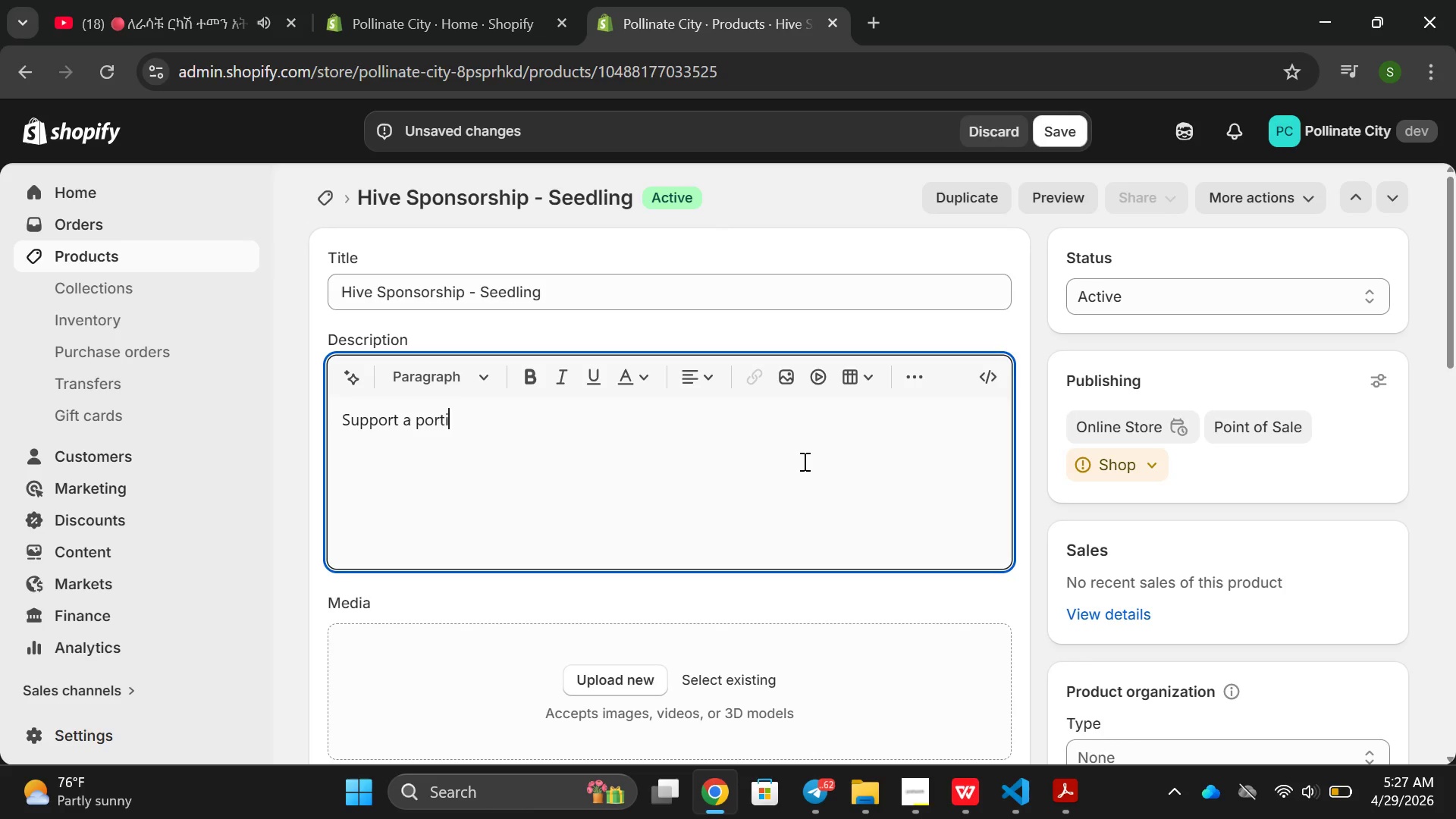 
hold_key(key=Backspace, duration=1.34)
 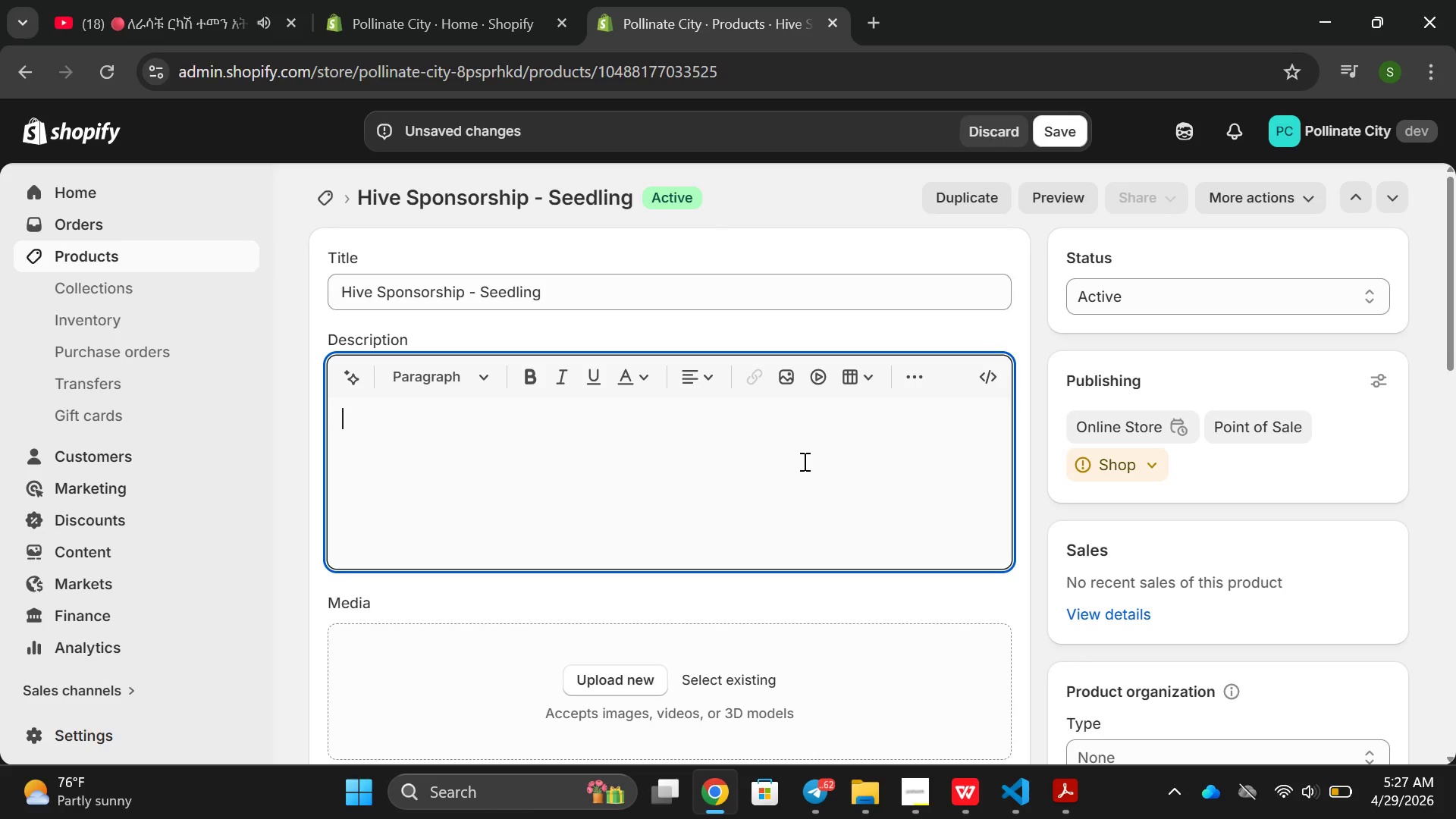 
type(Spoin)
key(Backspace)
key(Backspace)
type(nser )
key(Backspace)
key(Backspace)
key(Backspace)
type(or a portion of)
key(Backspace)
key(Backspace)
type( A Portion )
 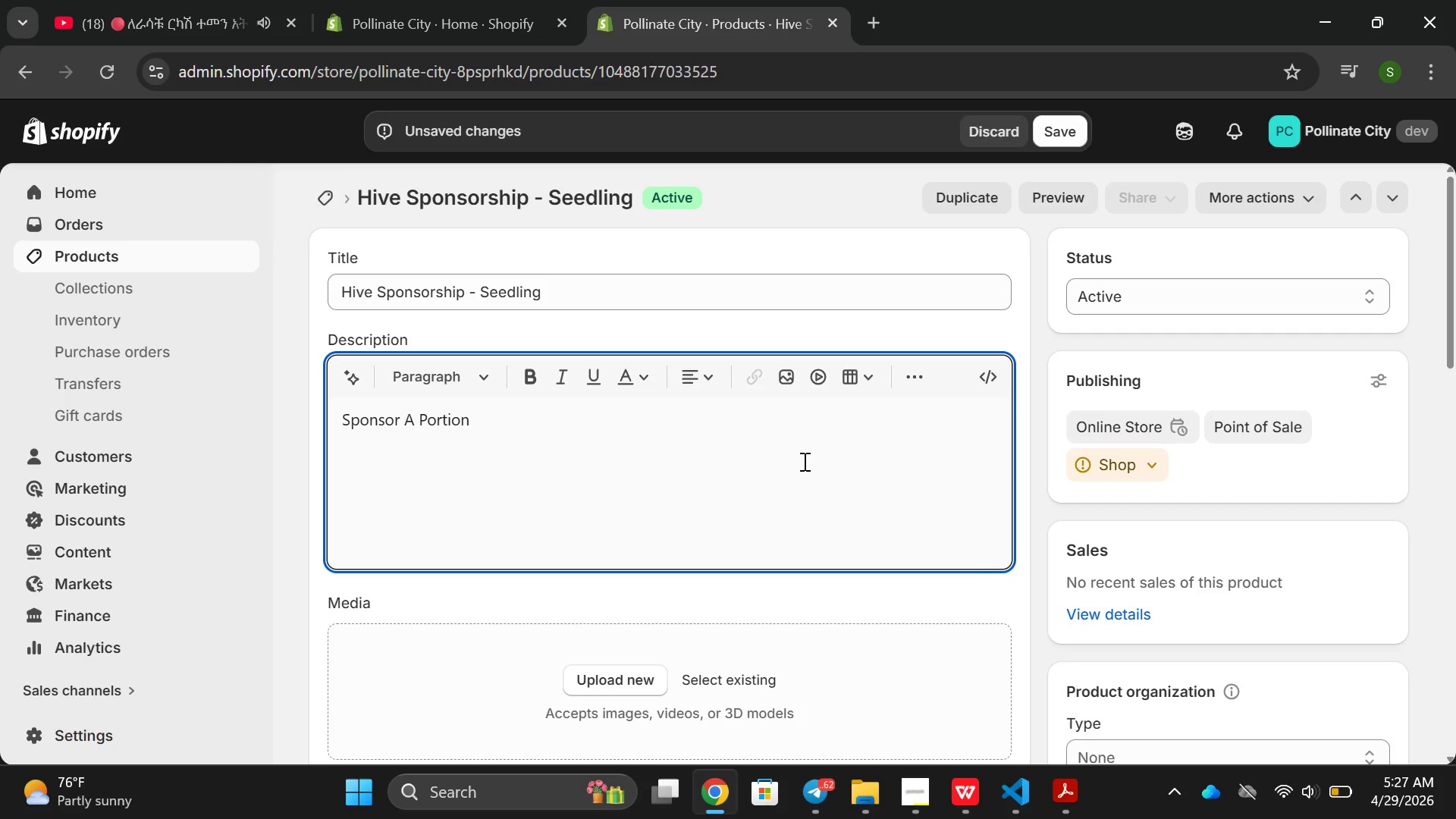 
type(Of a Hie)
key(Backspace)
type(ce)
key(Backspace)
key(Backspace)
key(Backspace)
type(ce)
key(Backspace)
type(A Hiv)
key(Backspace)
type(ve -Digin)
key(Backspace)
type(tal Cr)
key(Backspace)
type(ertificate INl)
key(Backspace)
key(Backspace)
type(ncluded )
 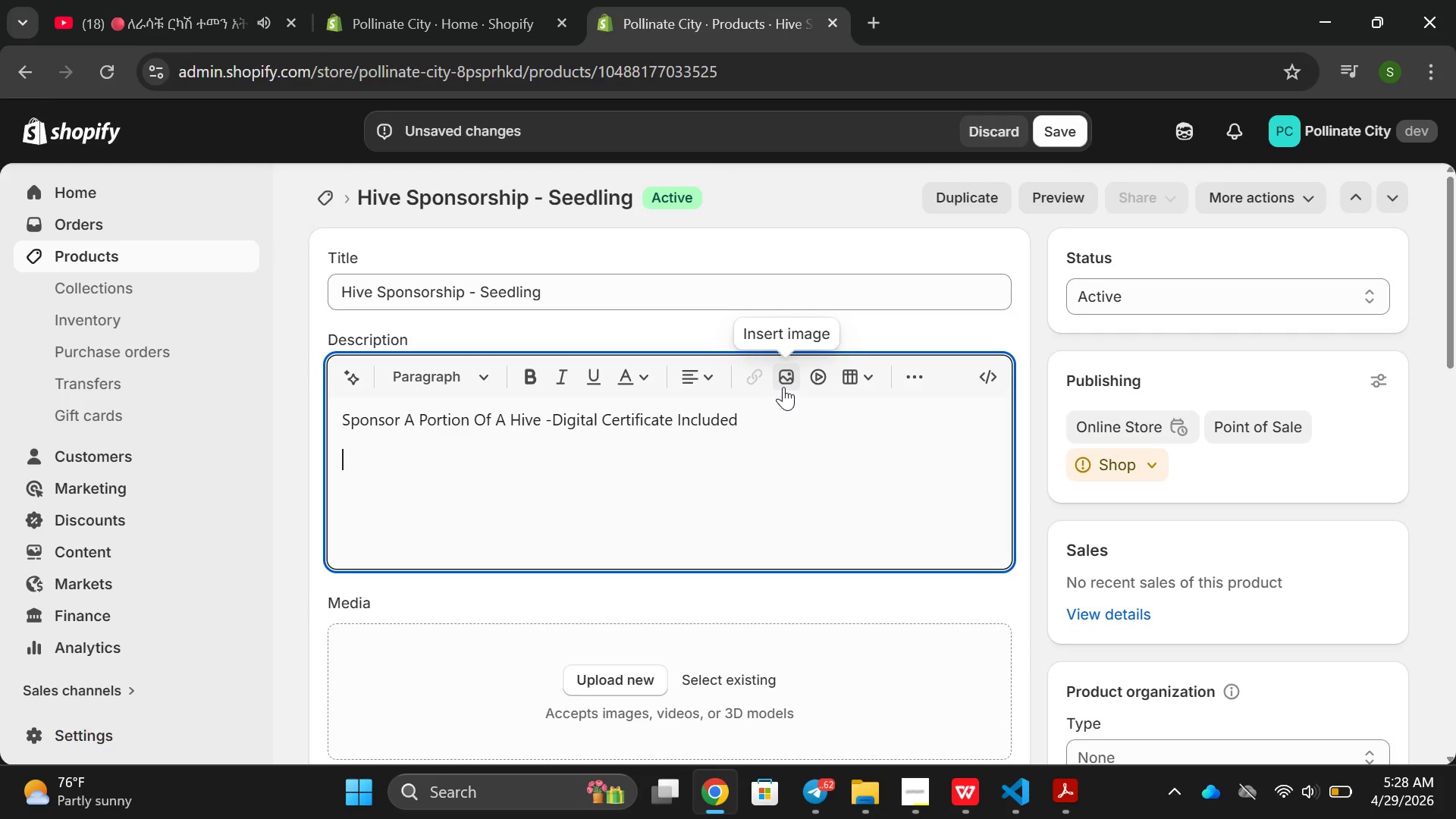 
 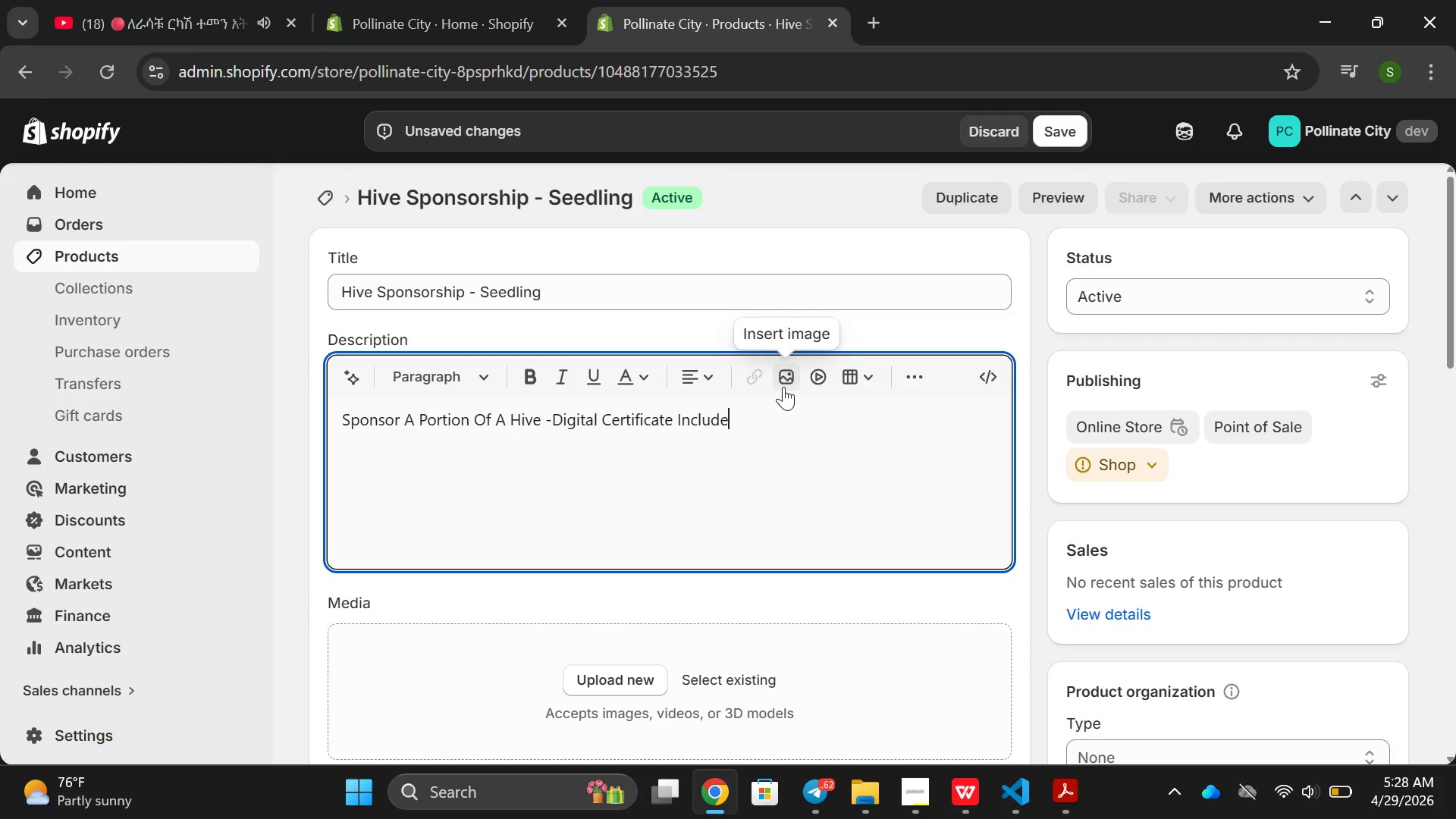 
key(Enter)
 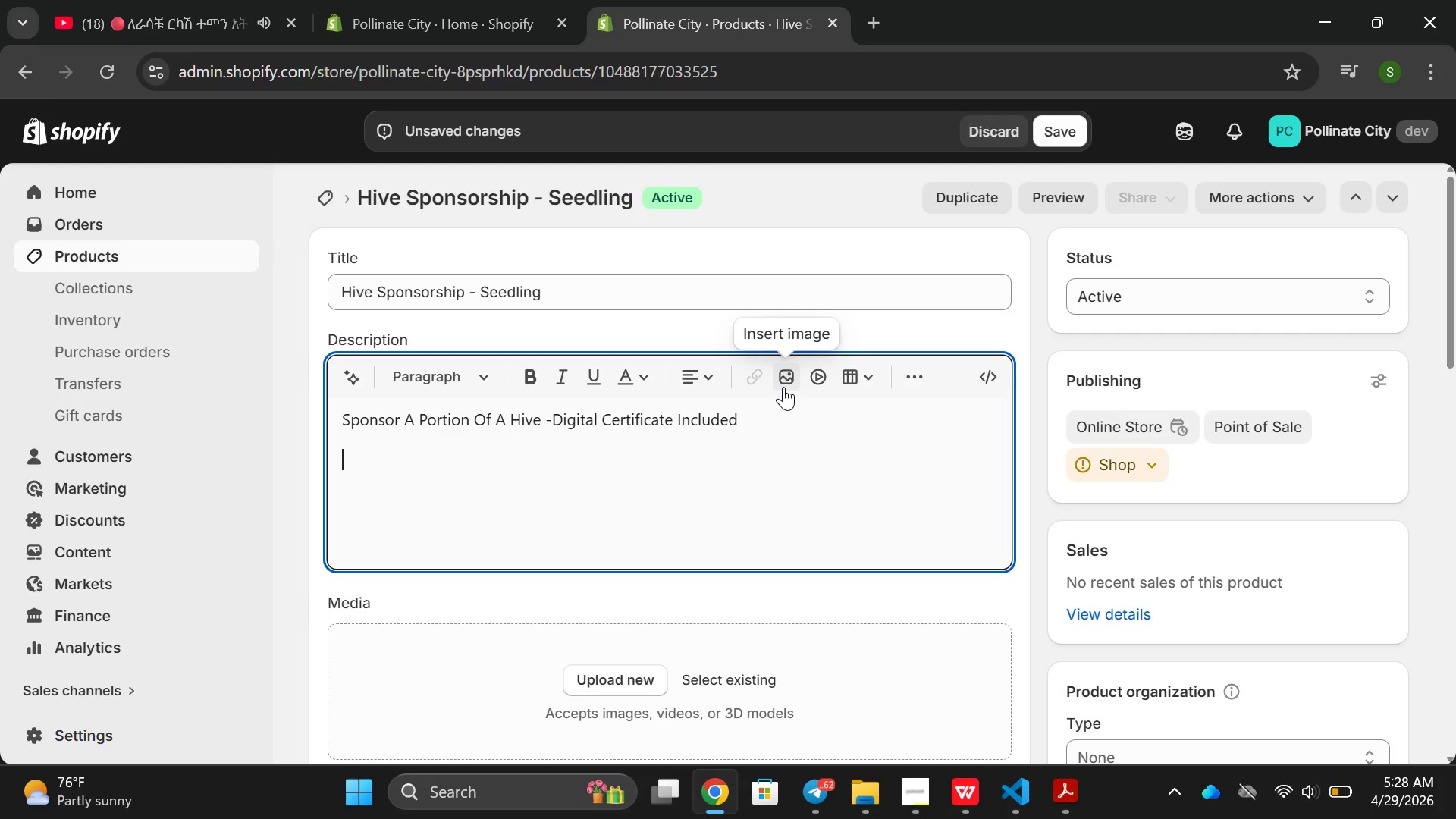 
type(These)
key(Backspace)
key(Backspace)
type( seeding level sponsershop oi)
key(Backspace)
key(Backspace)
key(Backspace)
key(Backspace)
key(Backspace)
type(ip is )
key(Backspace)
key(Backspace)
key(Backspace)
key(Backspace)
key(Backspace)
key(Backspace)
key(Backspace)
key(Backspace)
key(Backspace)
key(Backspace)
type(or sip)
key(Backspace)
key(Backspace)
type(hip is perde)
key(Backspace)
key(Backspace)
type(fer)
key(Backspace)
key(Backspace)
type(cr for i)
key(Backspace)
key(Backspace)
key(Backspace)
key(Backspace)
key(Backspace)
key(Backspace)
key(Backspace)
type(tf)
key(Backspace)
type( for idn)
key(Backspace)
key(Backspace)
type(ndividual )
key(Backspace)
type(s who wnat to suppoer)
key(Backspace)
key(Backspace)
type(rt )
key(Backspace)
type( urban )
 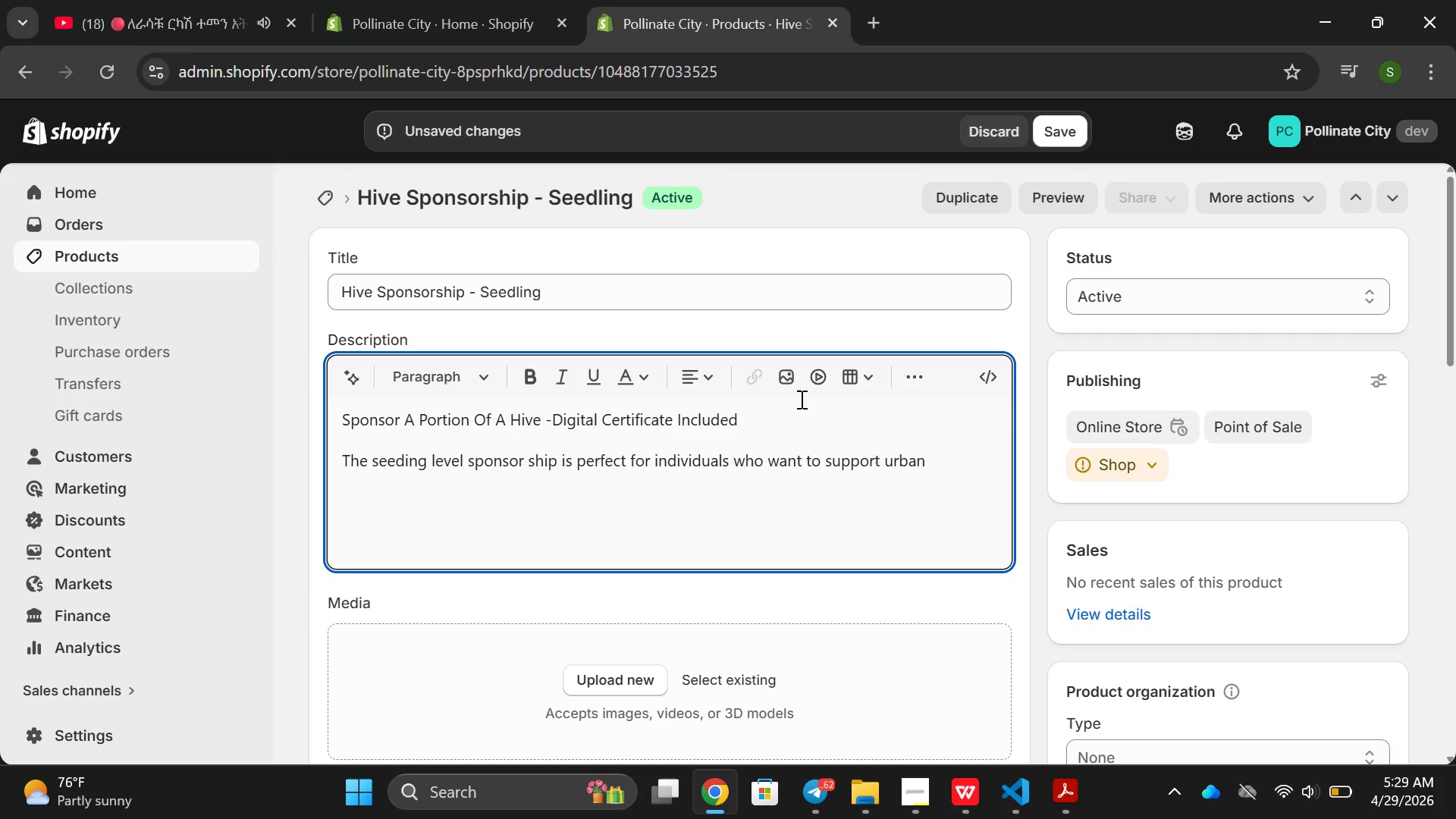 
hold_key(key=X, duration=0.33)
 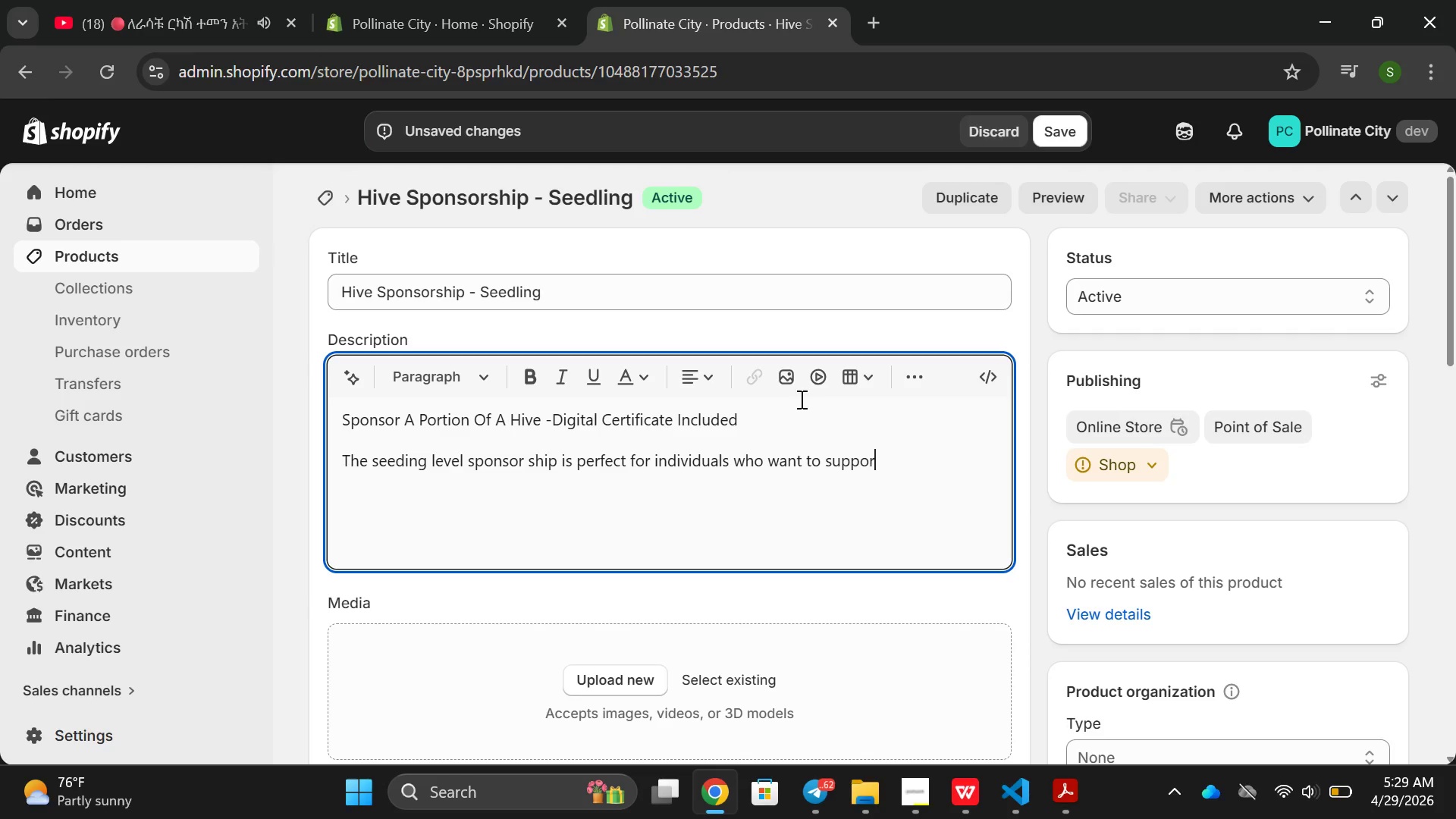 
type(beekoe)
key(Backspace)
key(Backspace)
type(eeping at an entyr)
key(Backspace)
key(Backspace)
type(ry )
key(Backspace)
type( level. )
 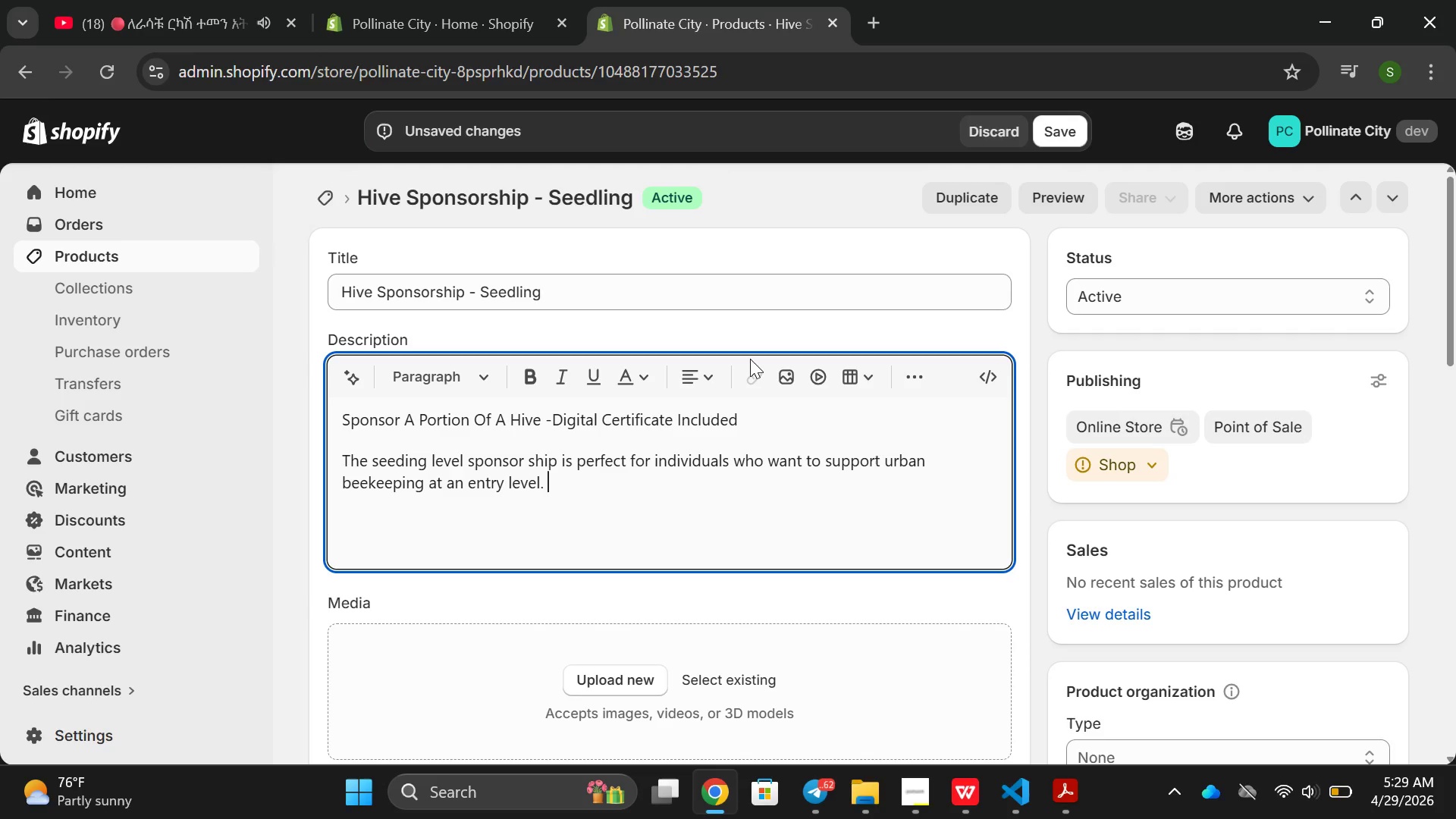 
hold_key(key=ShiftRight, duration=0.44)
 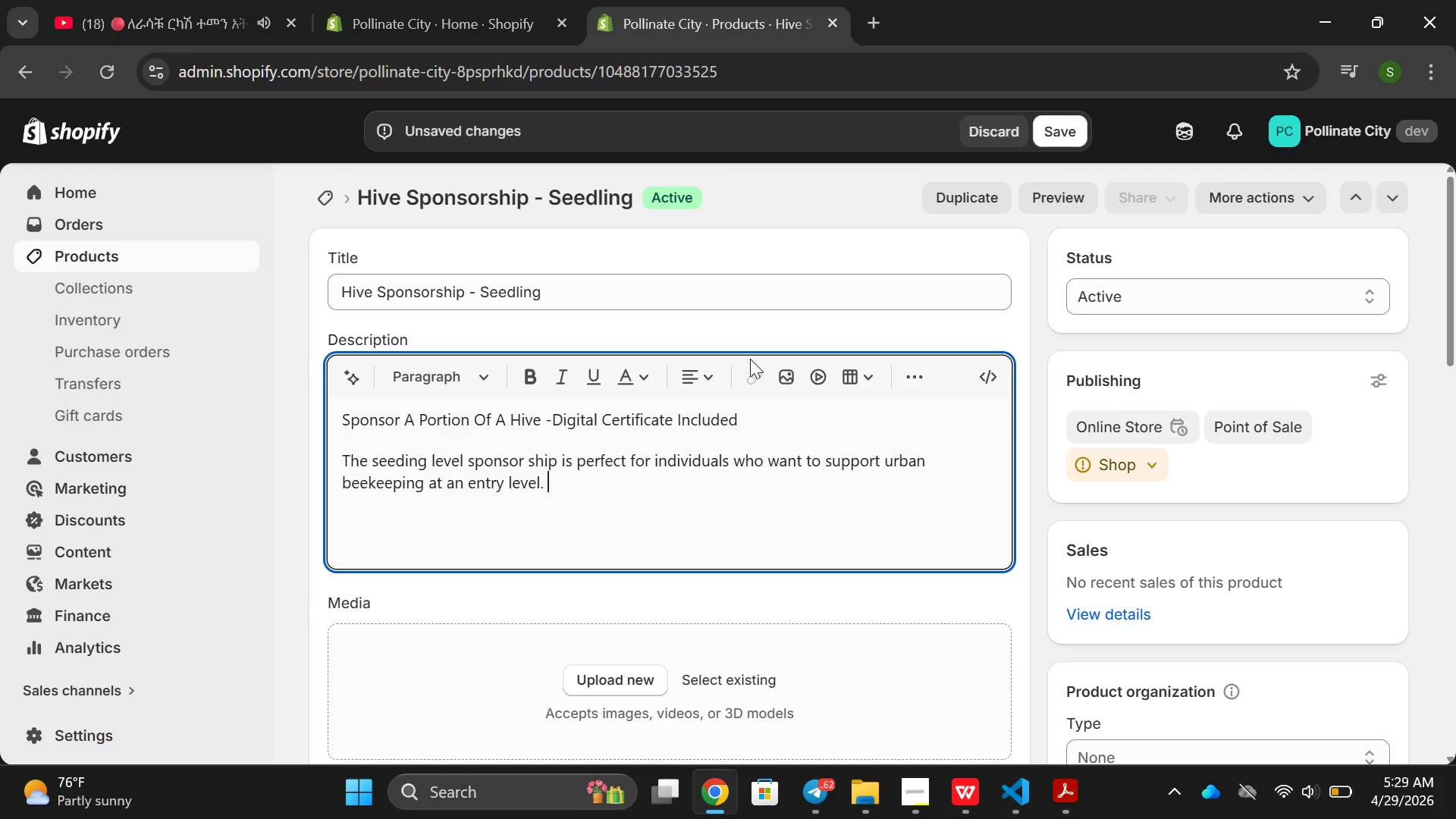 
left_click([750, 359])
 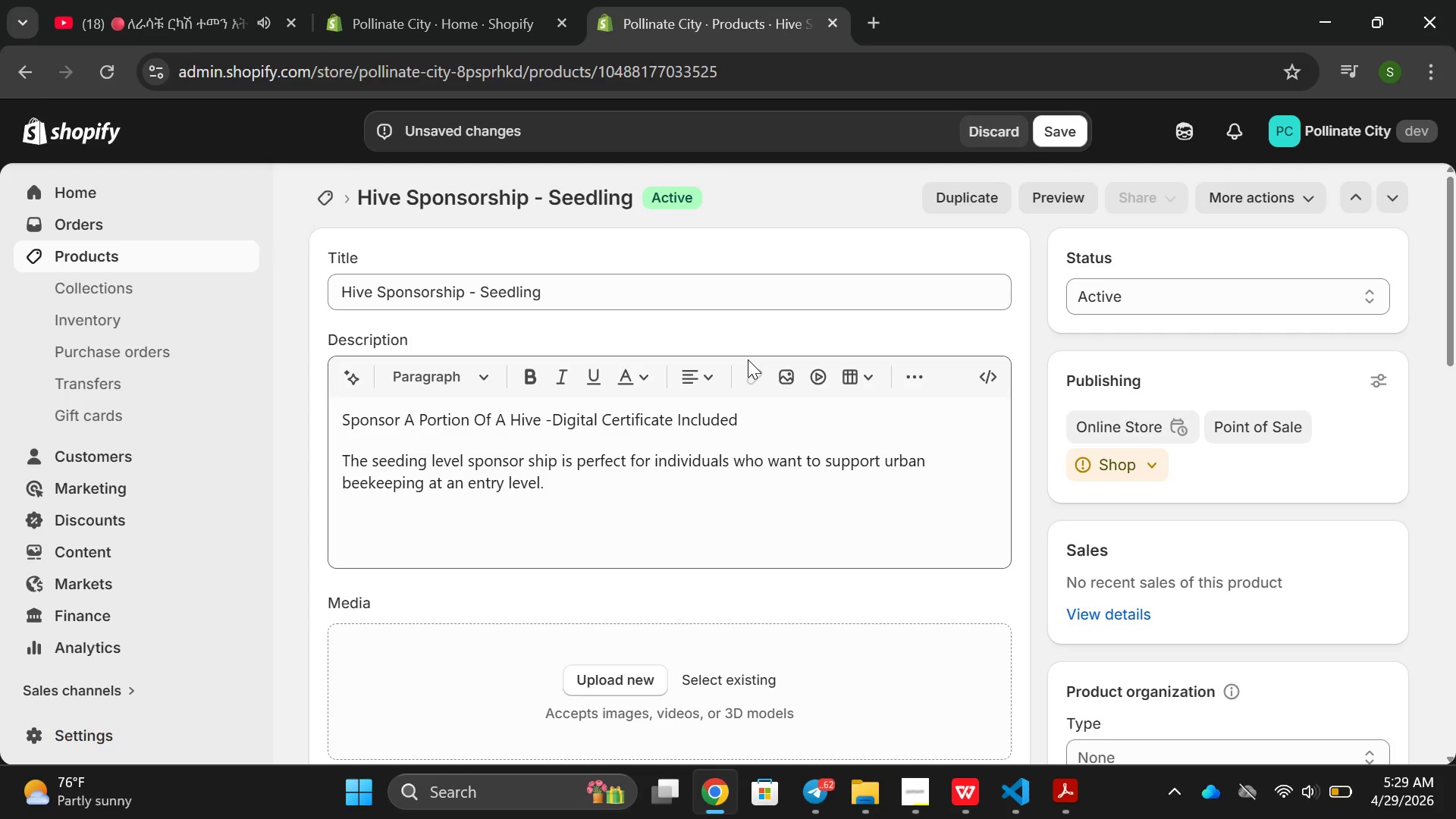 
left_click([572, 500])
 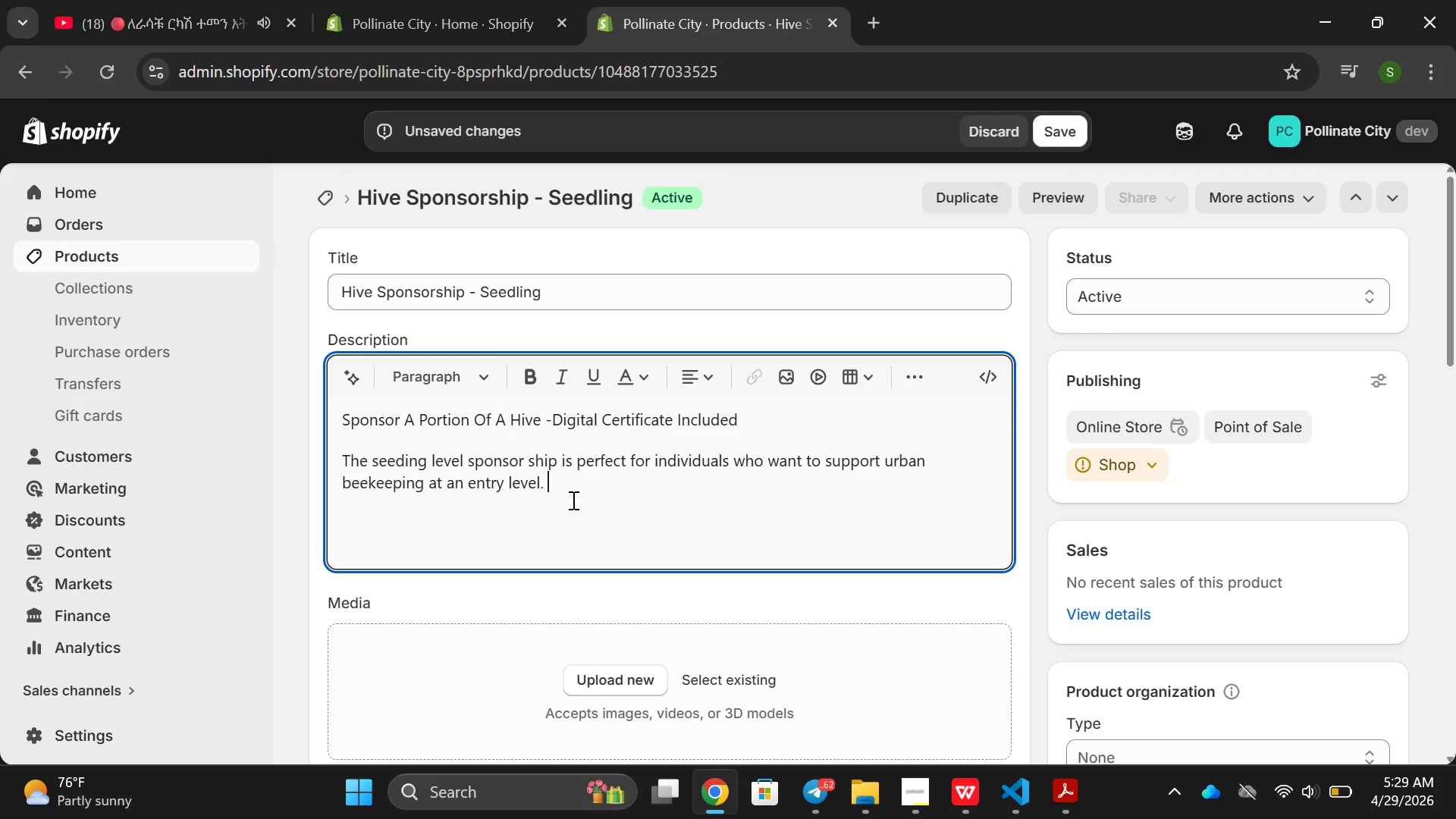 
type(Yoru)
key(Backspace)
key(Backspace)
type(ur donation ge)
key(Backspace)
key(Backspace)
type(helps fn)
key(Backspace)
type(und )
 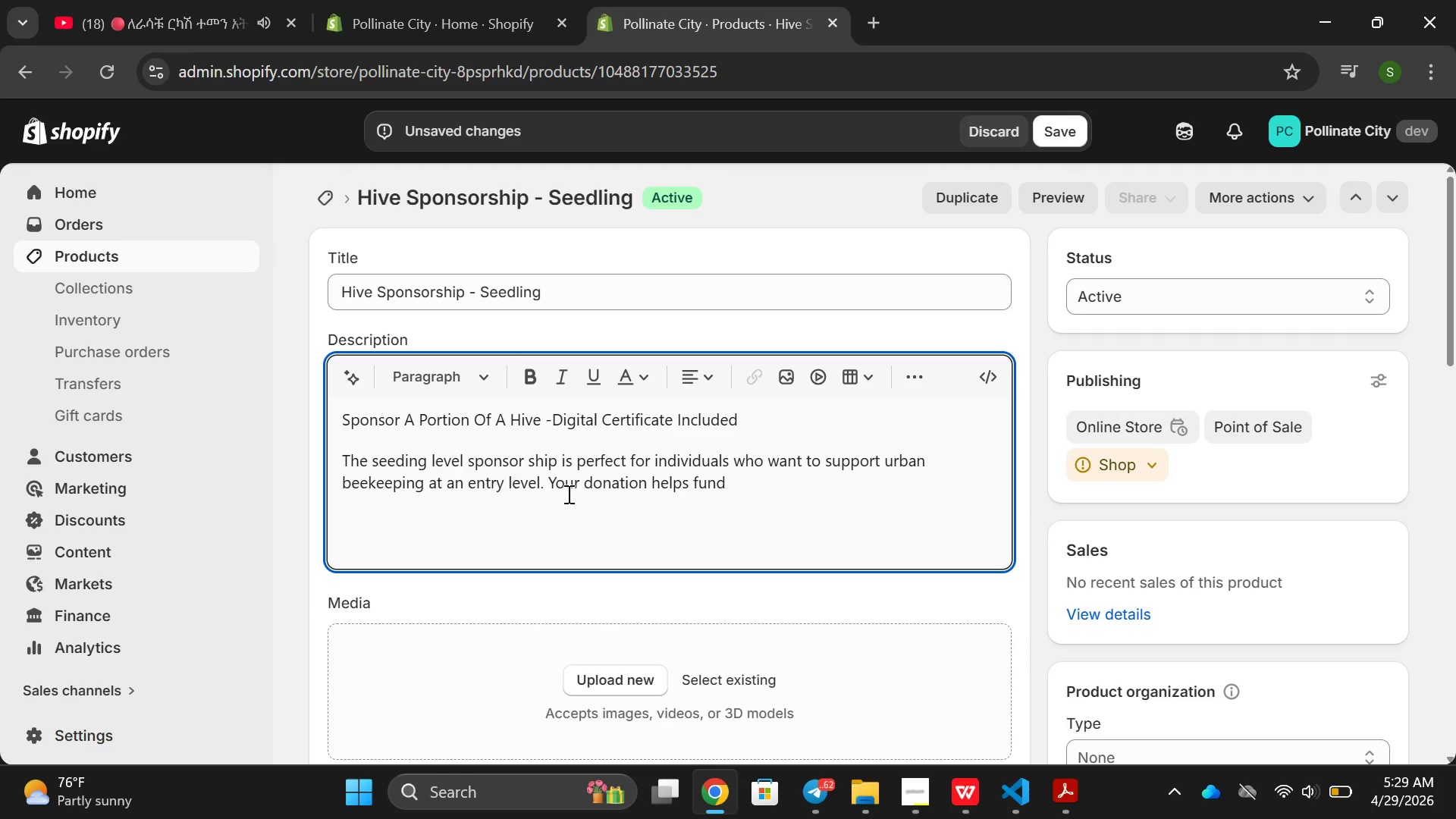 
type(hive maintenacn)
key(Backspace)
key(Backspace)
type(nce )
key(Backspace)
type(, bee cate a)
key(Backspace)
key(Backspace)
key(Backspace)
key(Backspace)
type(re and edi)
key(Backspace)
type(ucat)
key(Backspace)
type(tioal or)
key(Backspace)
type(utra)
key(Backspace)
type(each. )
 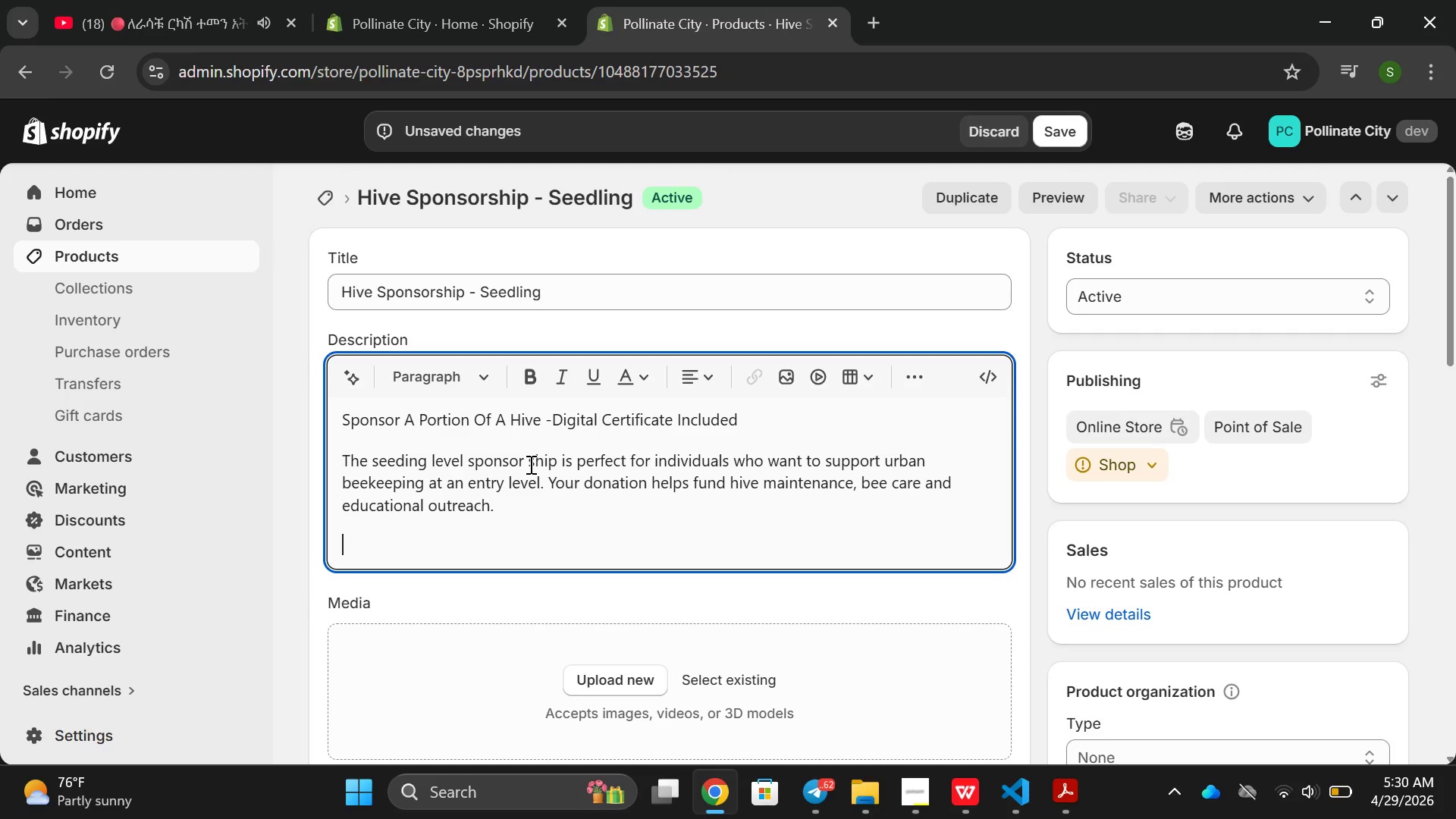 
key(Enter)
 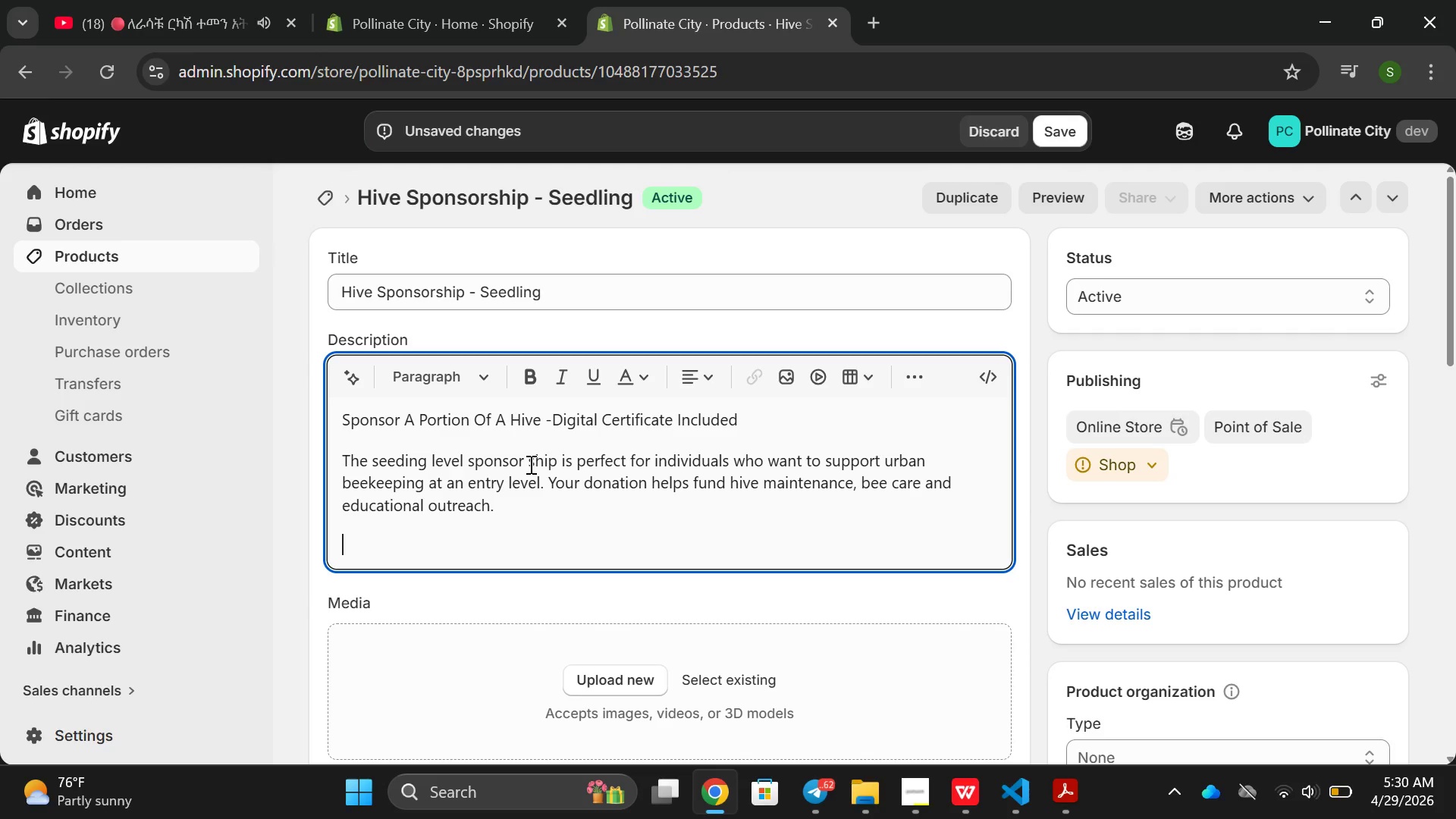 
type(Key DEtai)
key(Backspace)
key(Backspace)
key(Backspace)
key(Backspace)
type(etails:)
 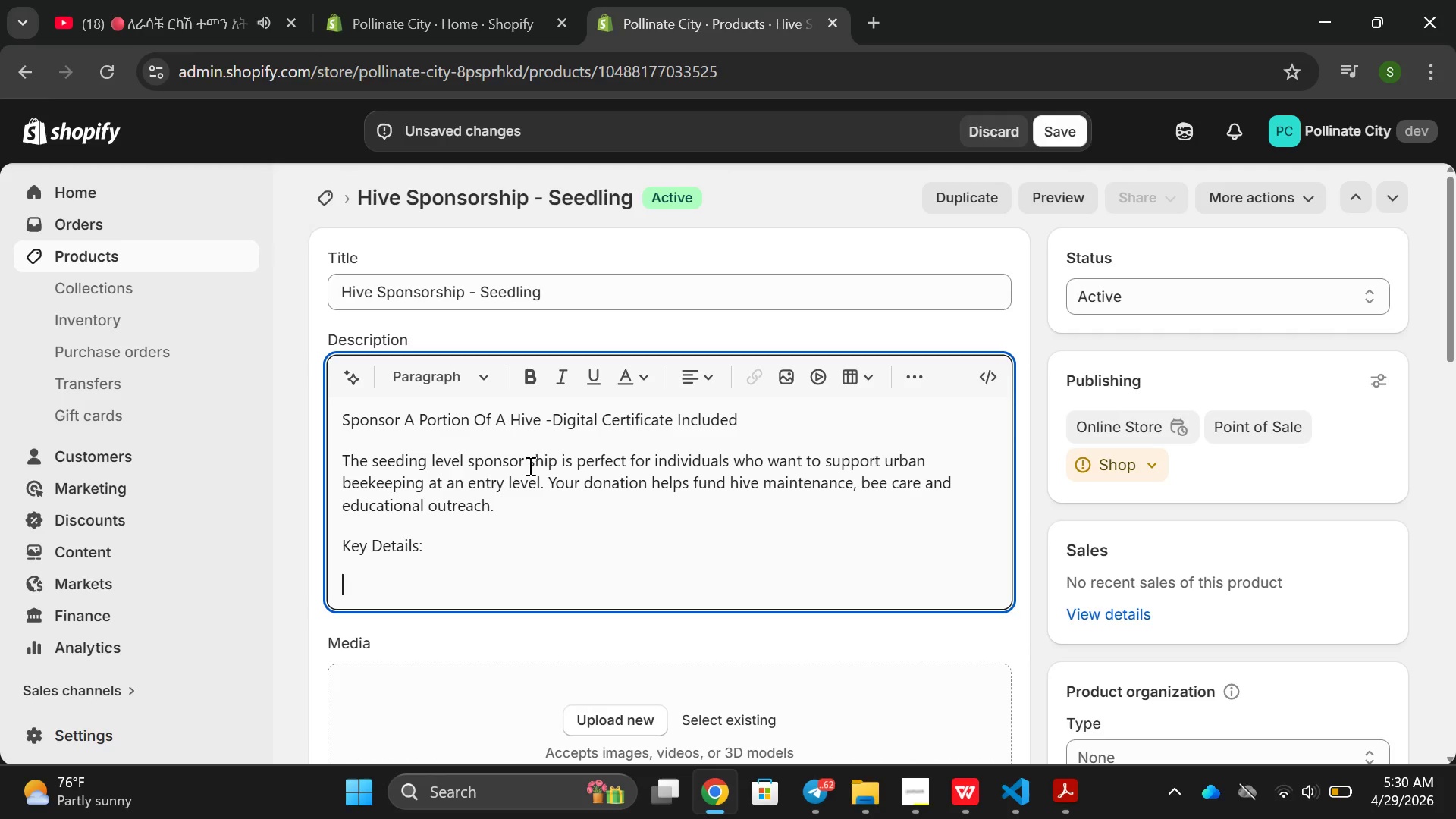 
 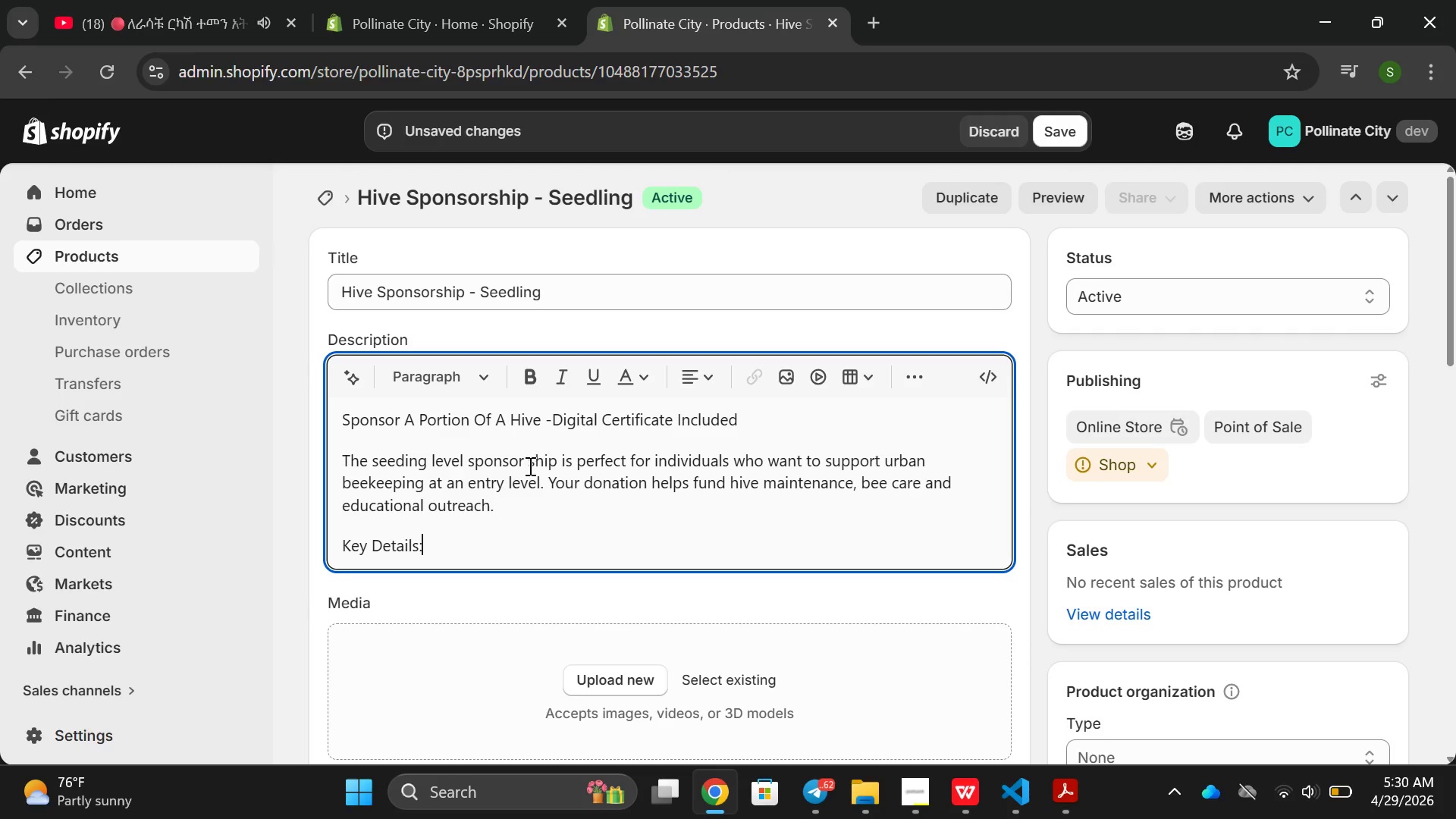 
key(Enter)
 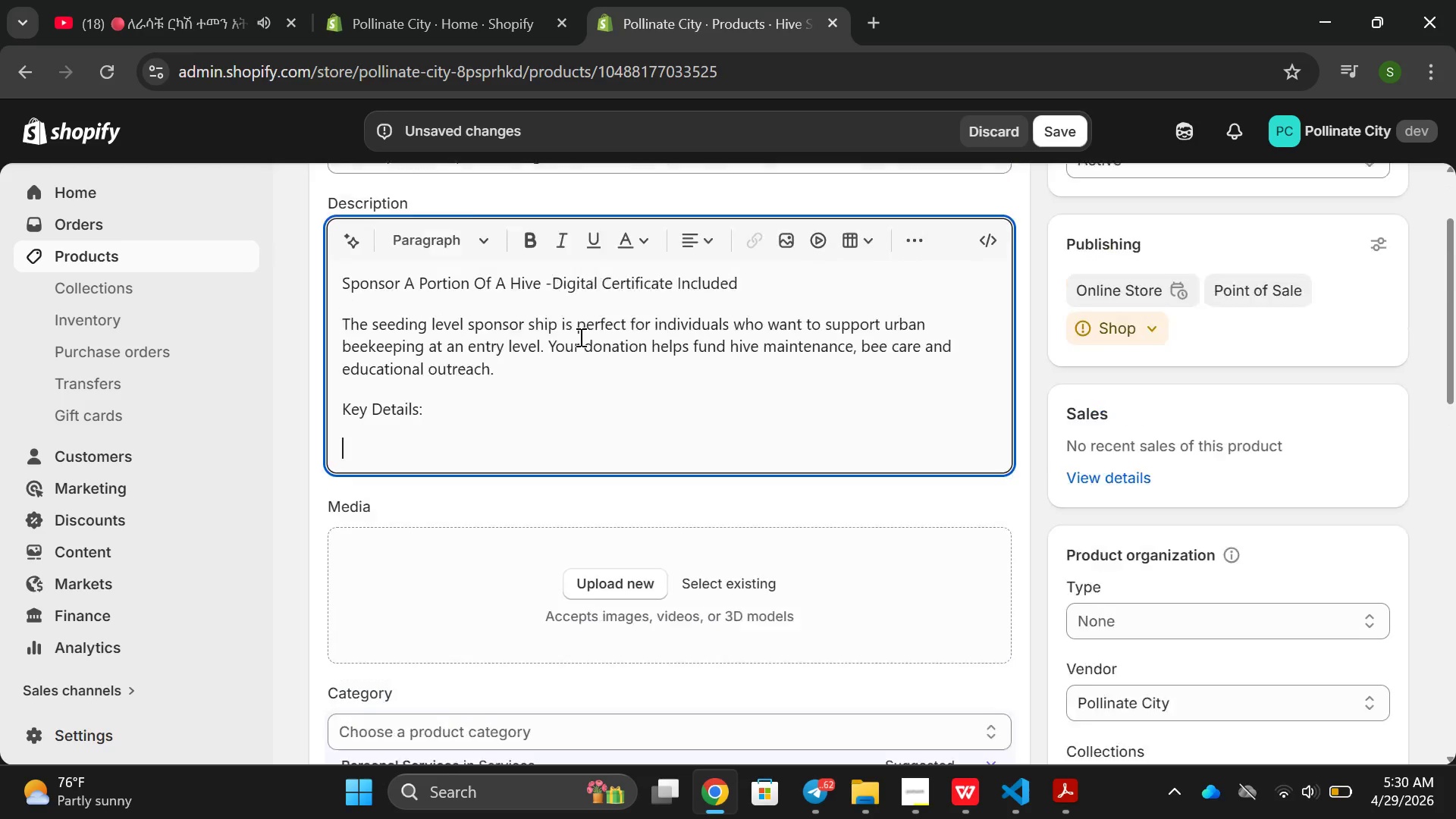 
key(Enter)
 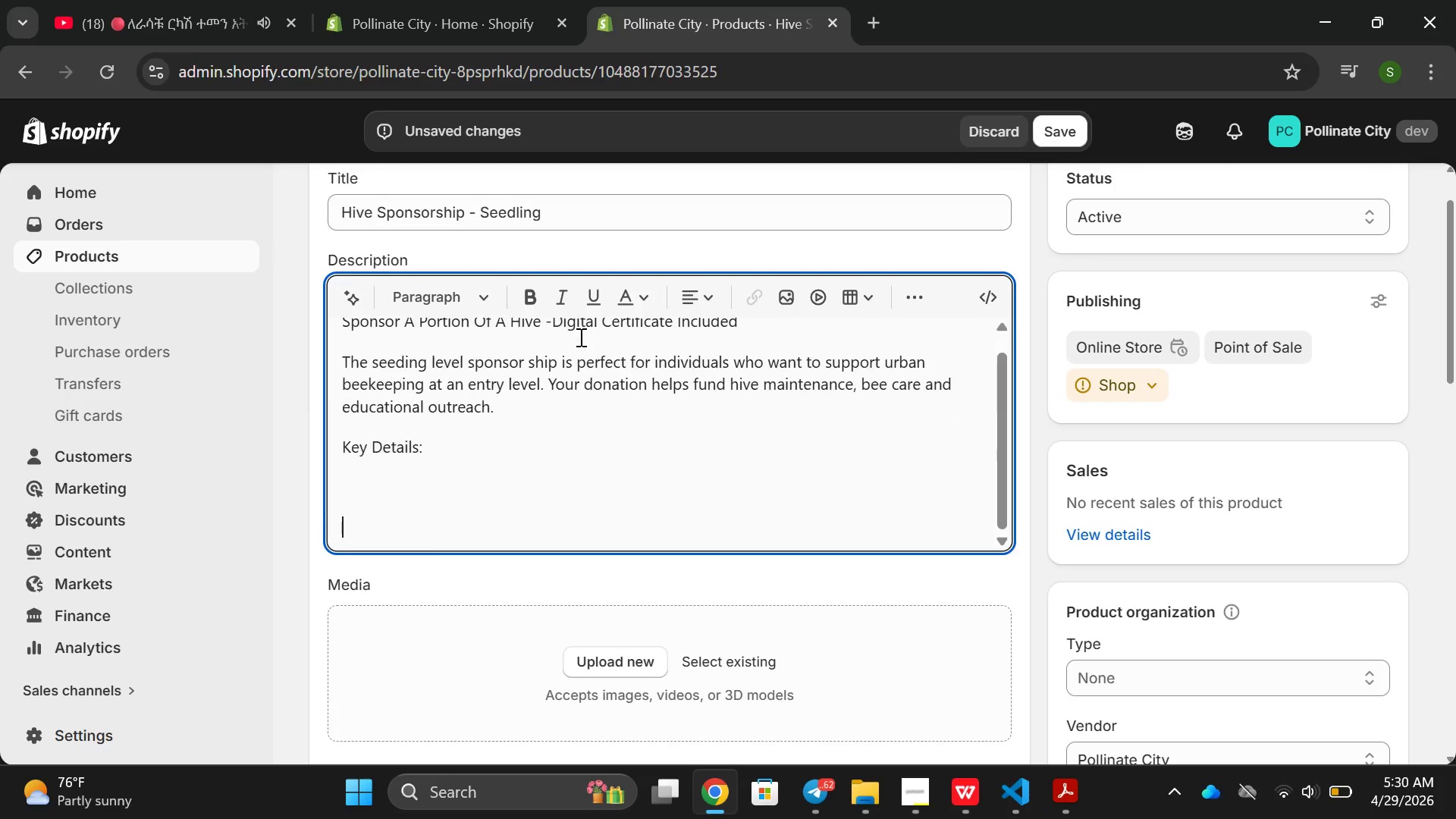 
hold_key(key=Enter, duration=0.7)
 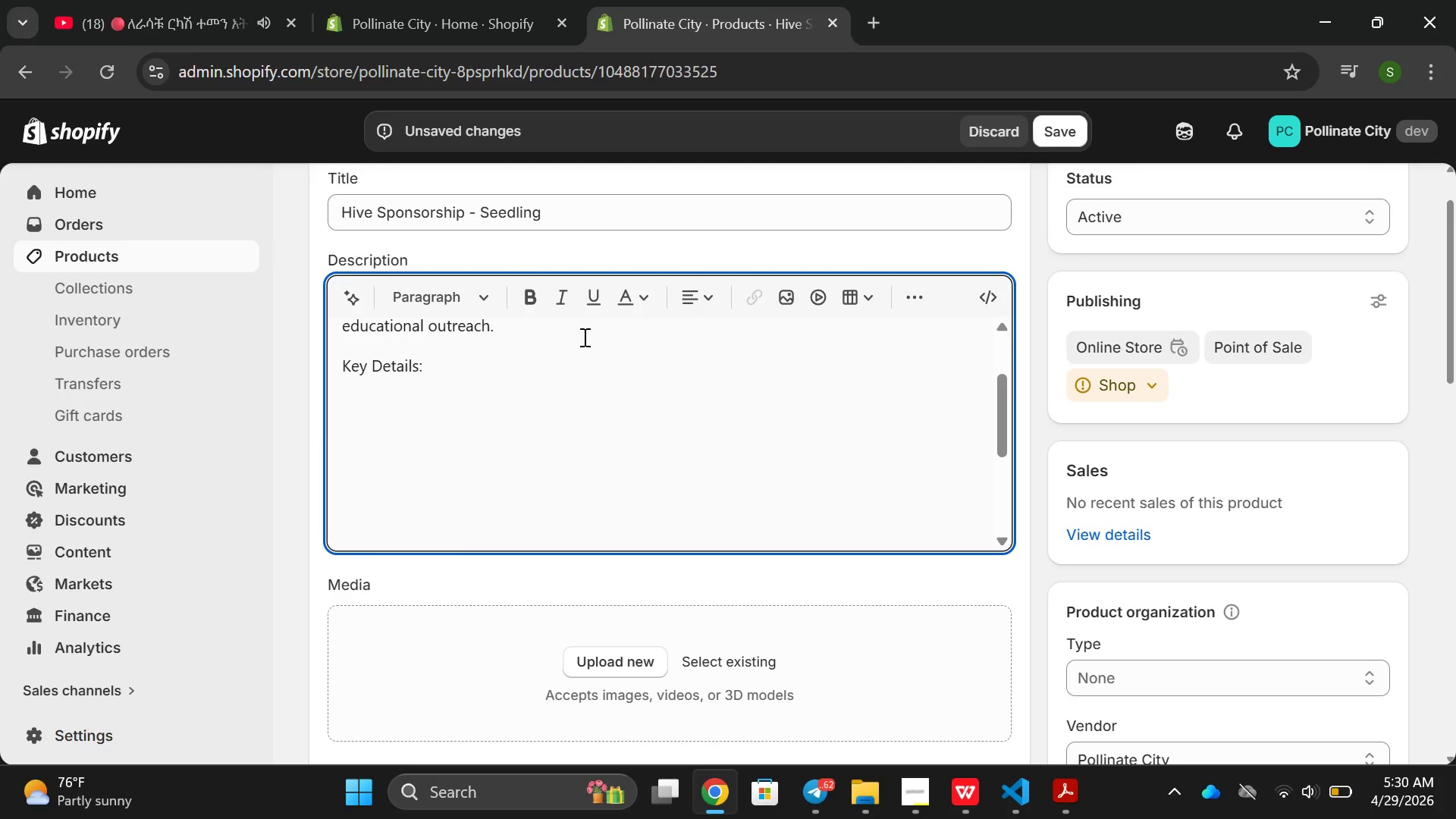 
left_click([478, 373])
 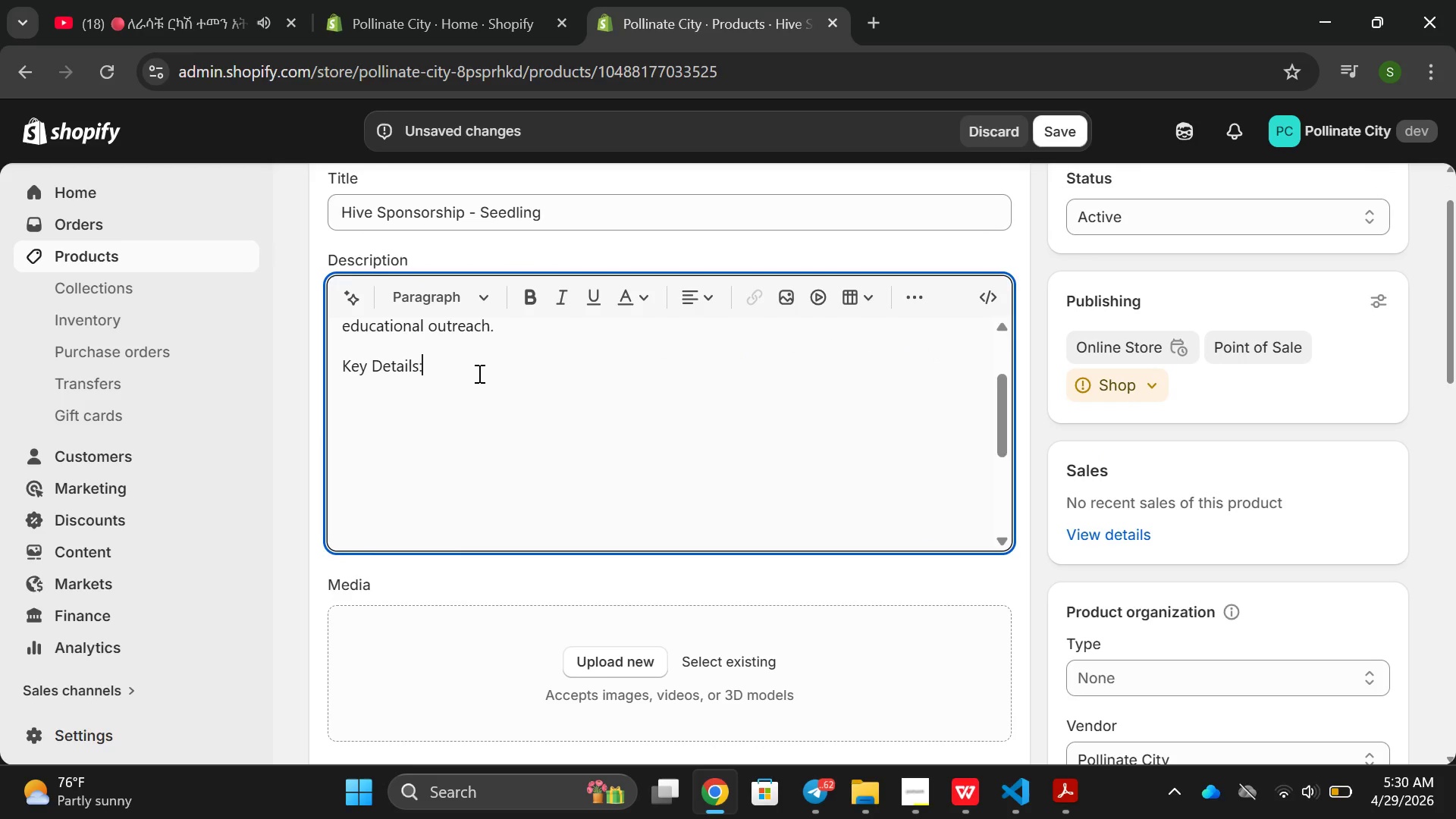 
key(Enter)
 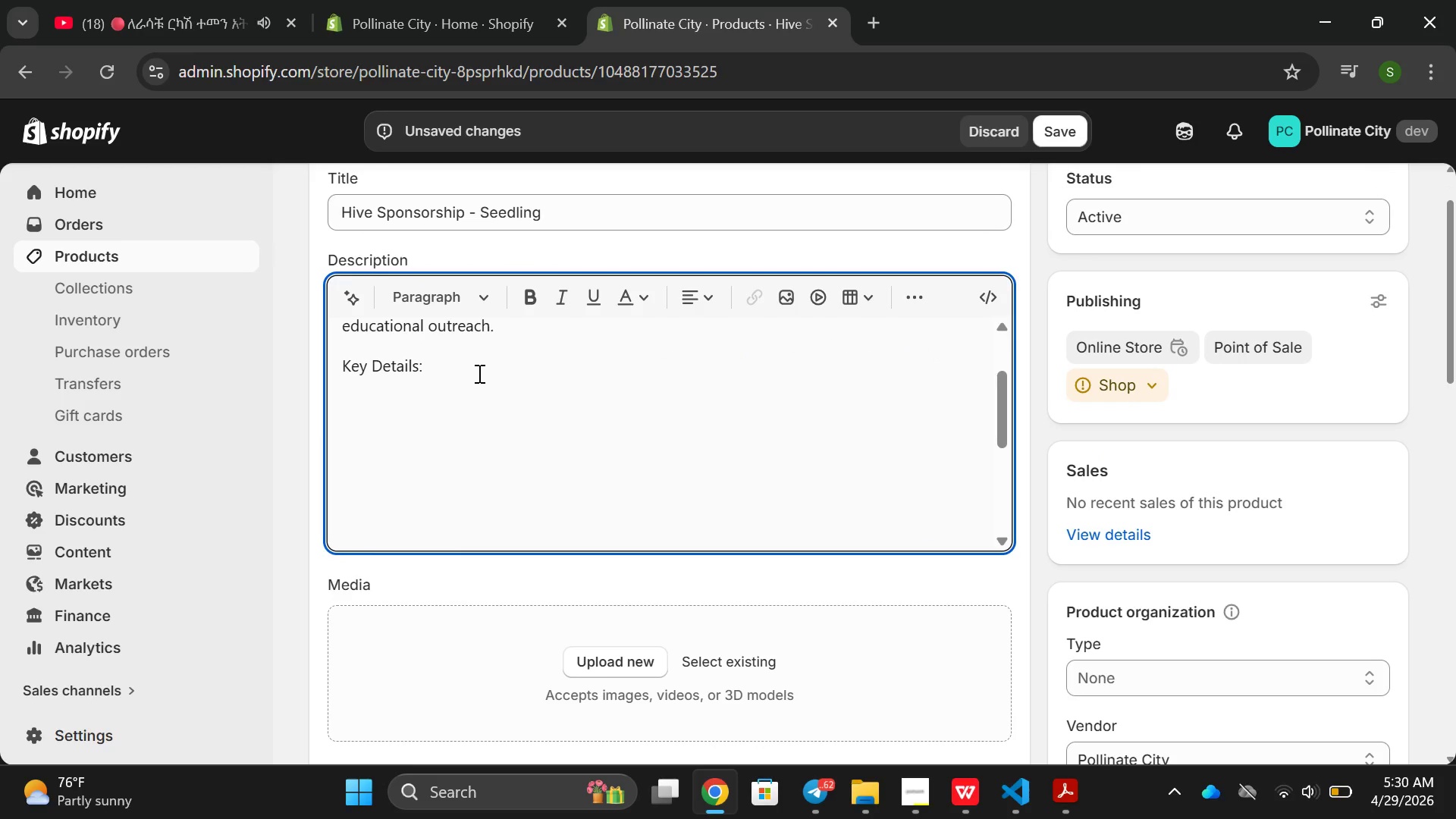 
type(PR)
key(Backspace)
key(Backspace)
type(ric)
key(Backspace)
key(Backspace)
key(Backspace)
 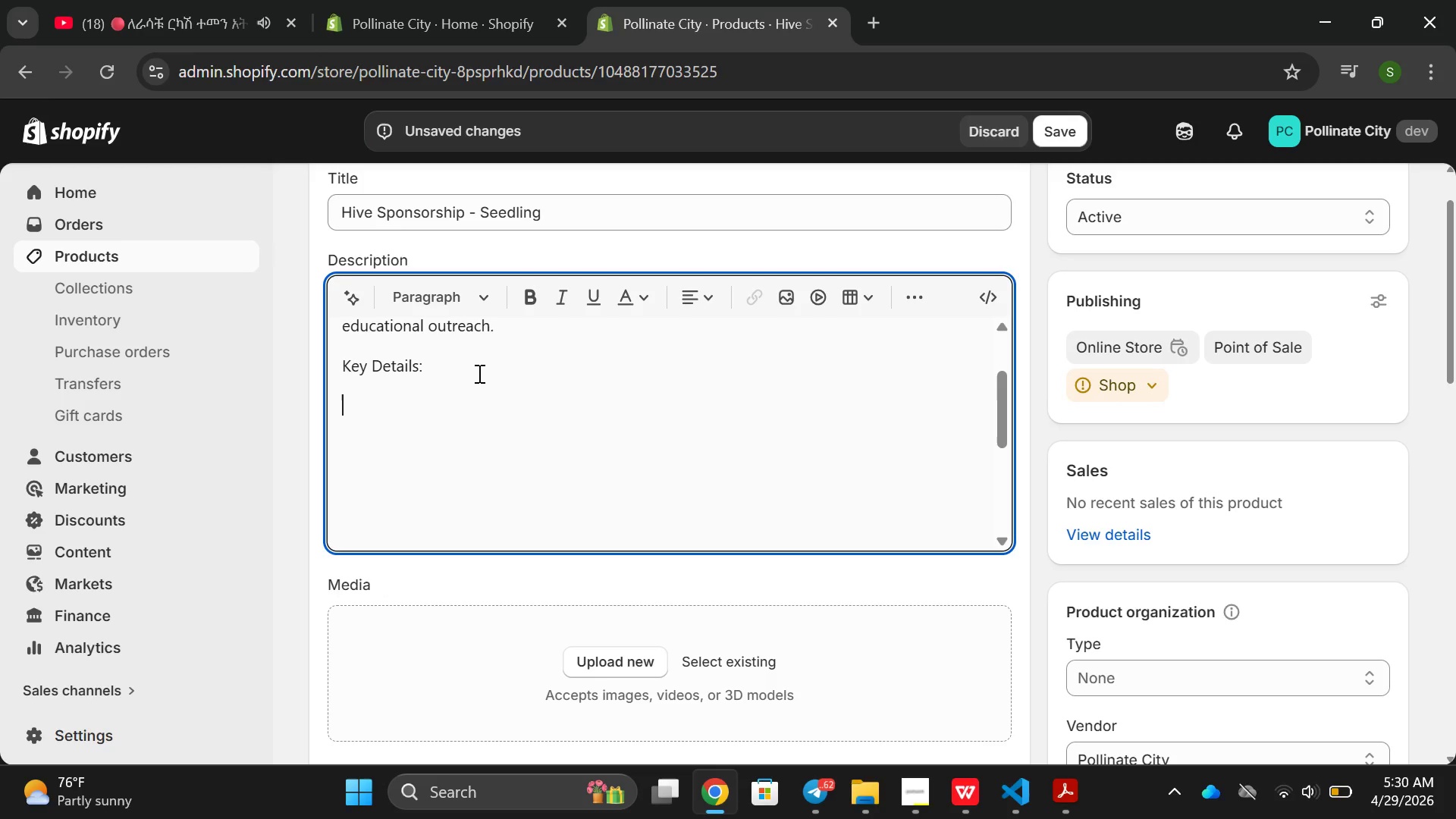 
type(Price : 50)
 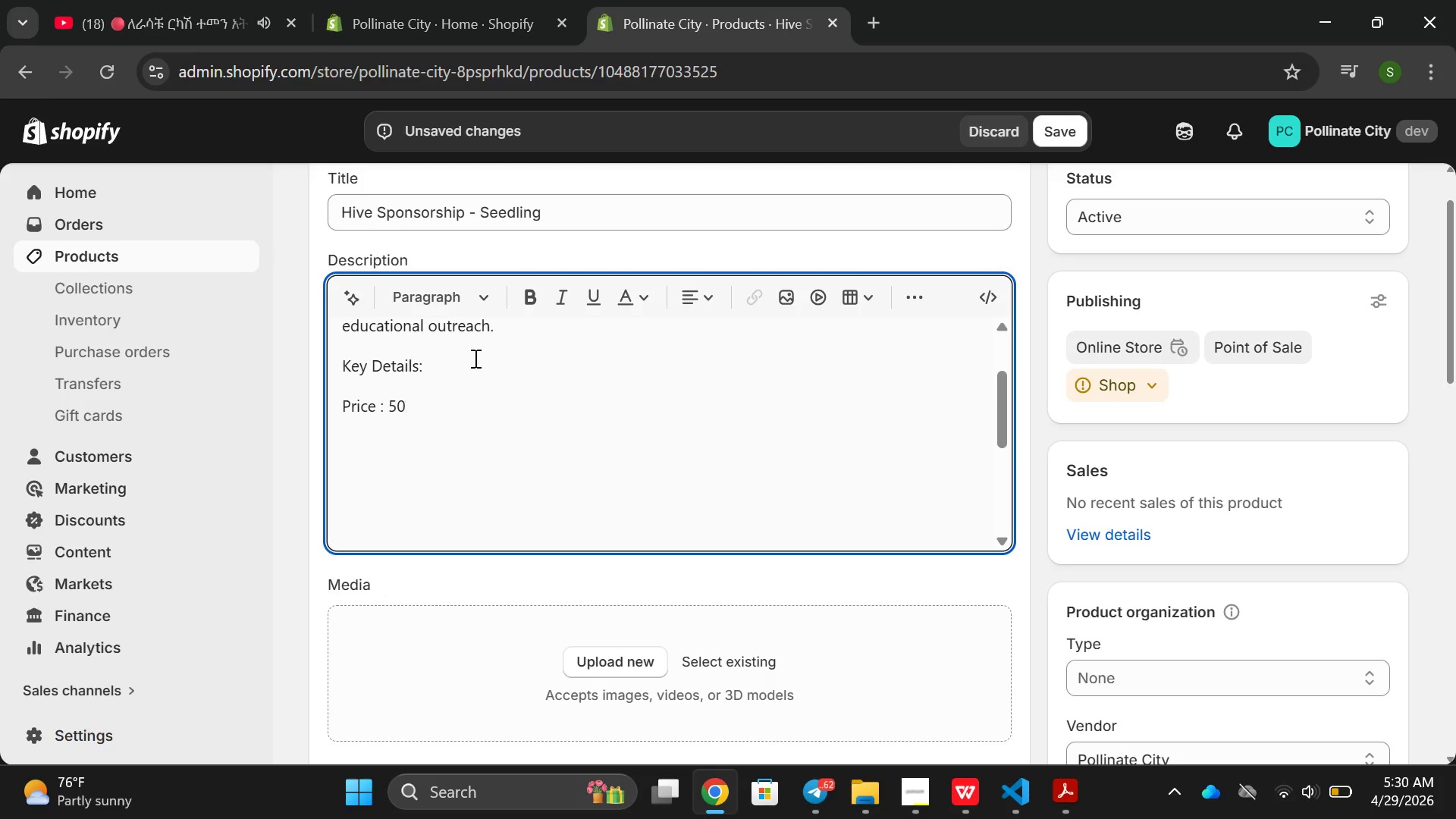 
key(ArrowLeft)
 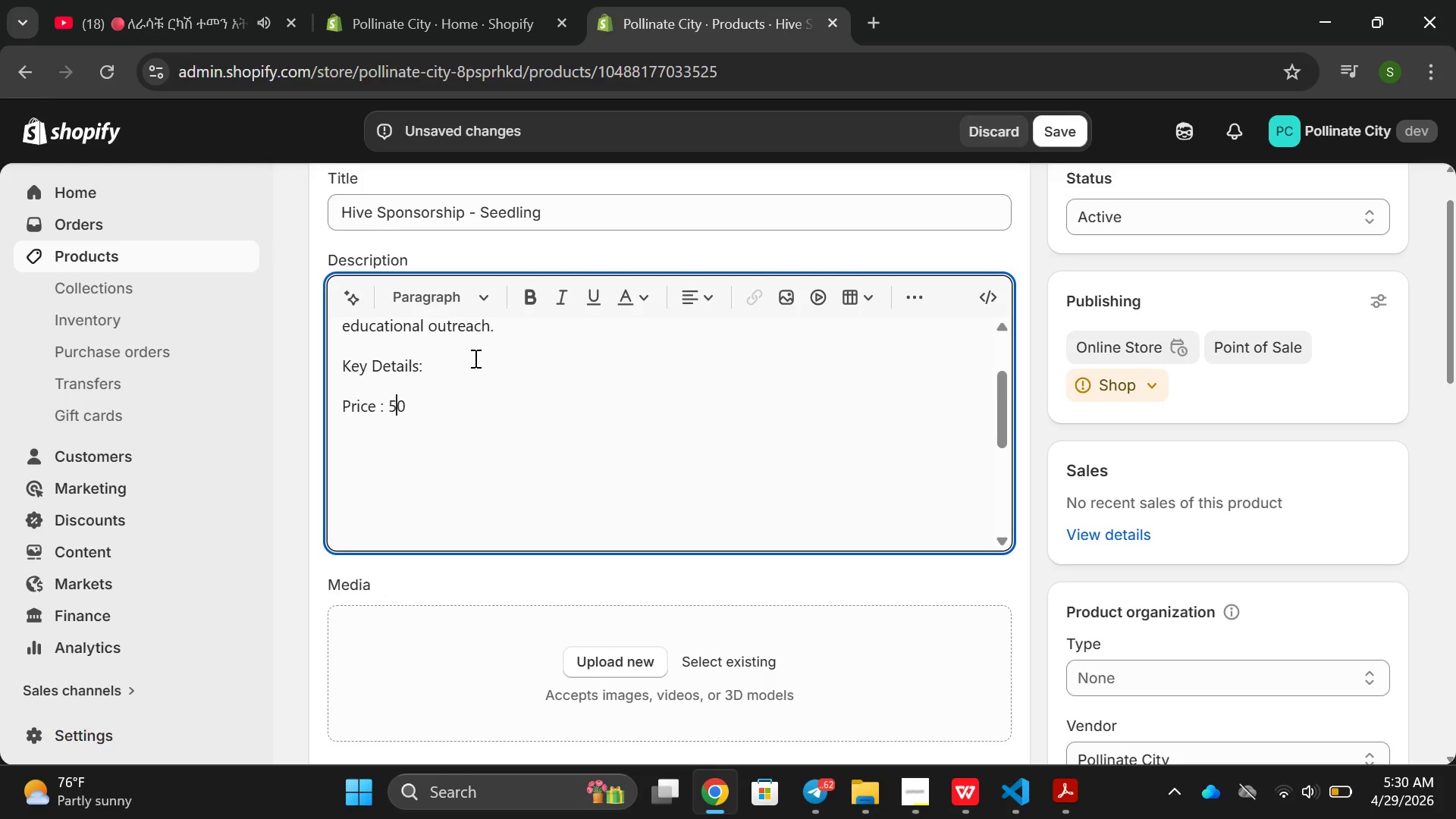 
key(ArrowLeft)
 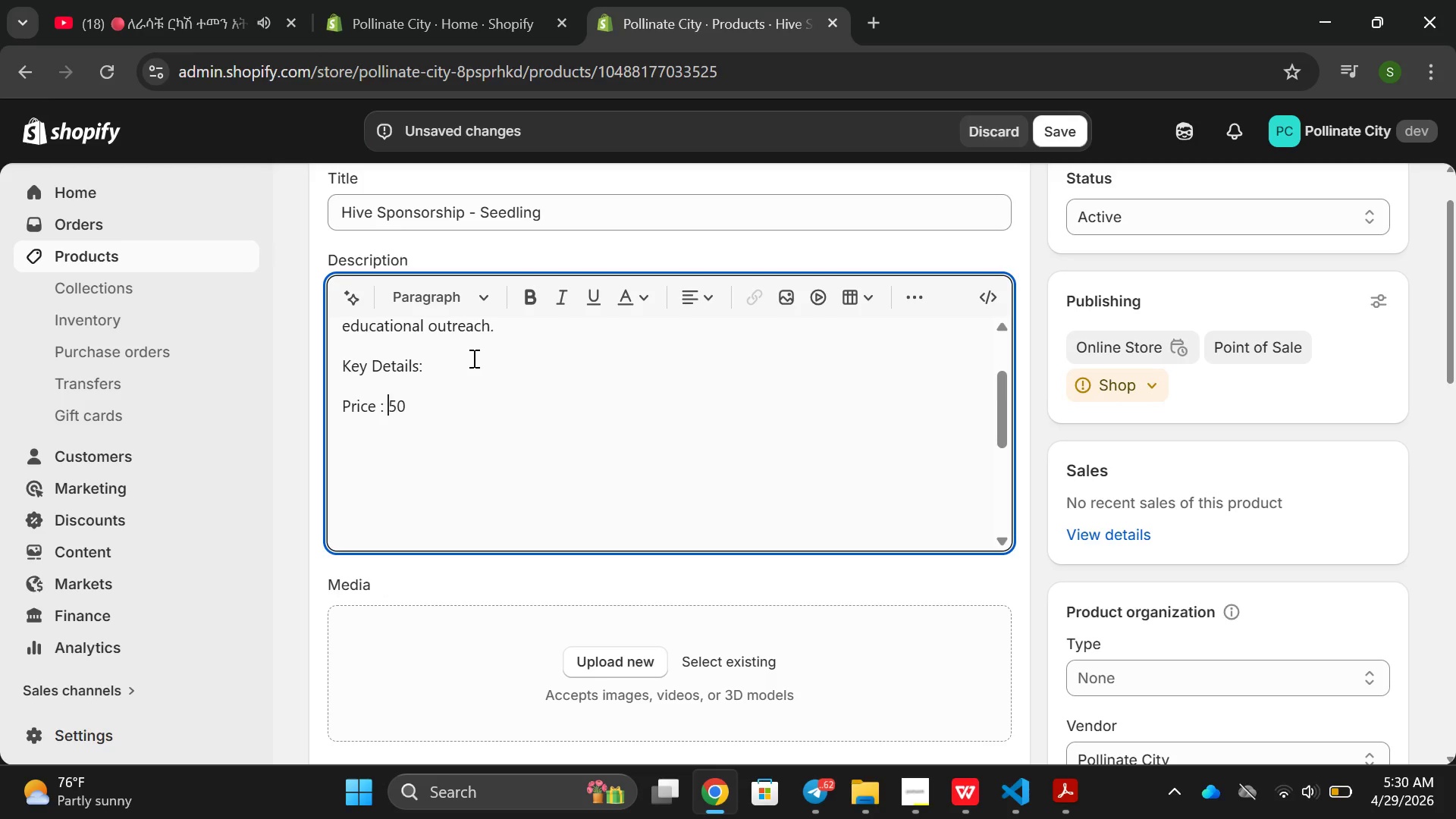 
key(ArrowLeft)
 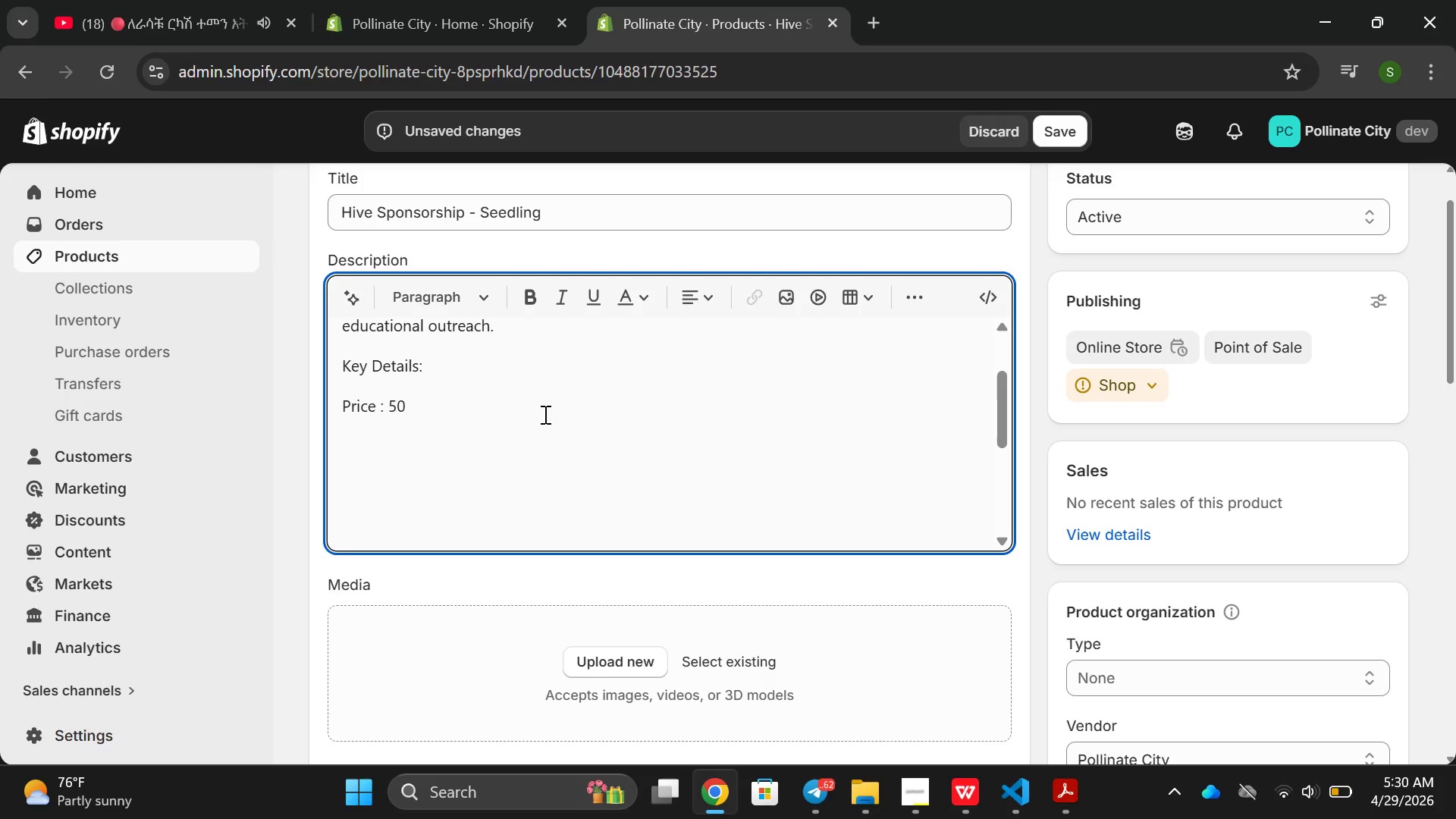 
wait(8.42)
 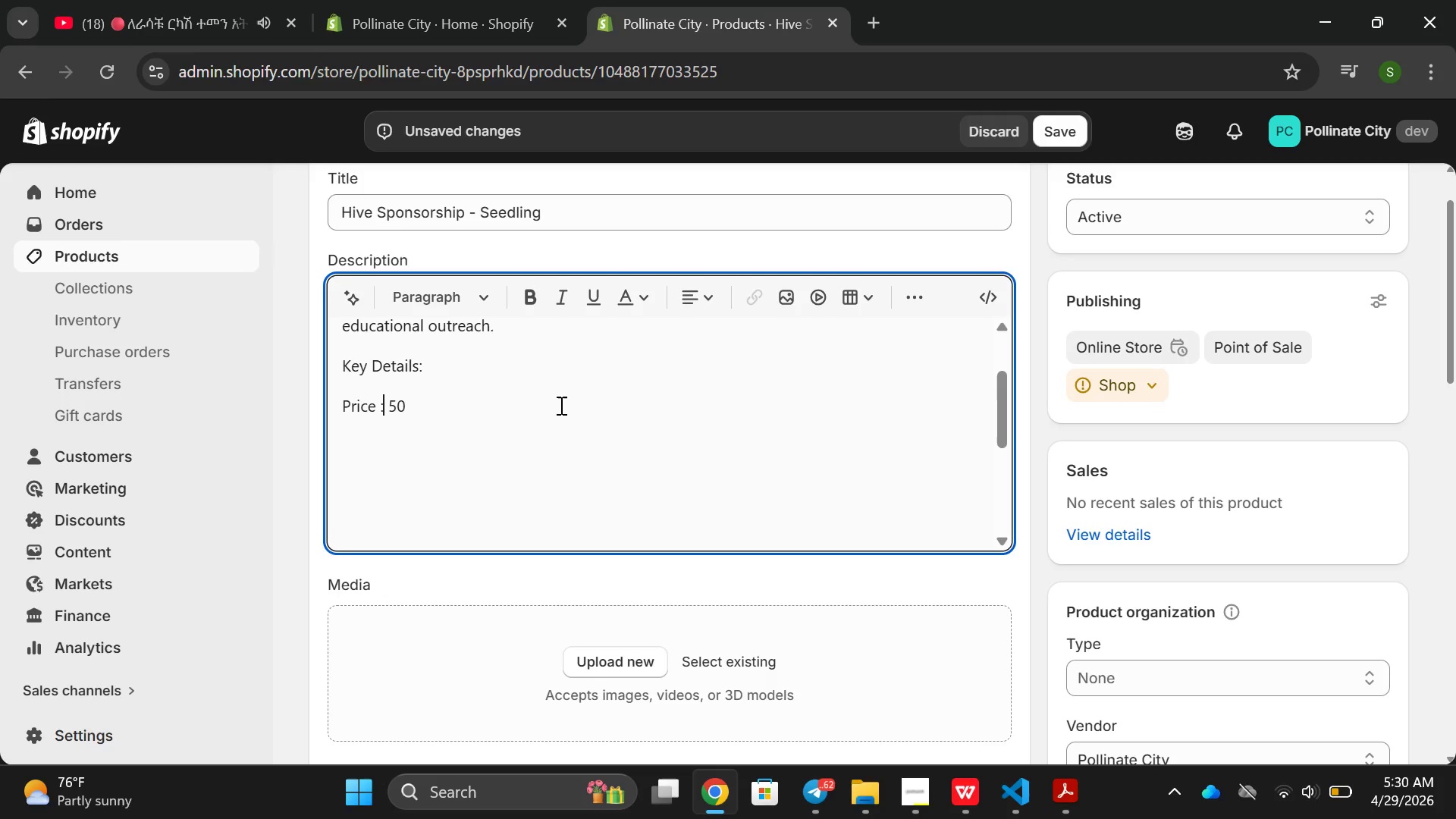 
key(Shift+4)
 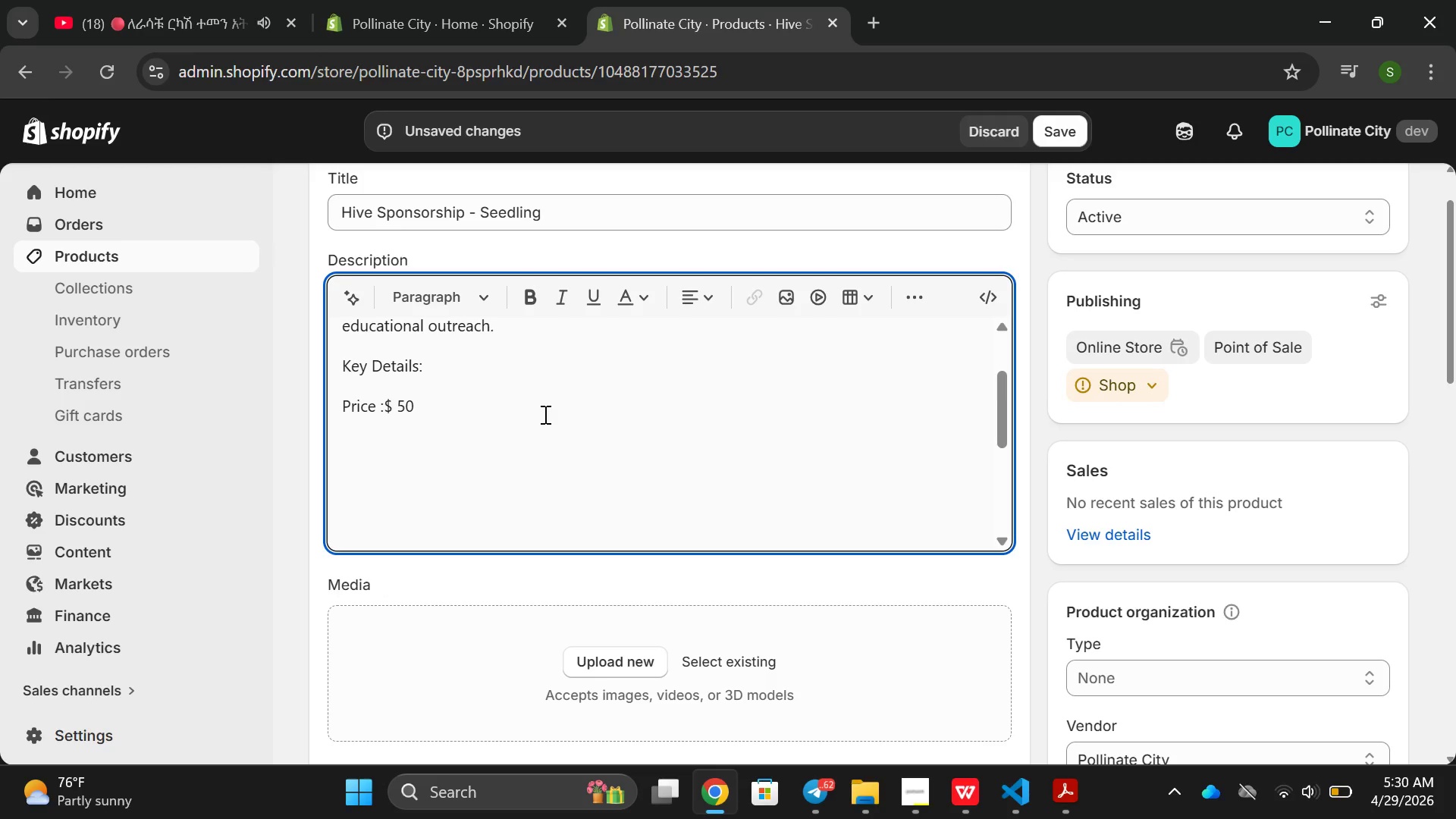 
key(ArrowRight)
 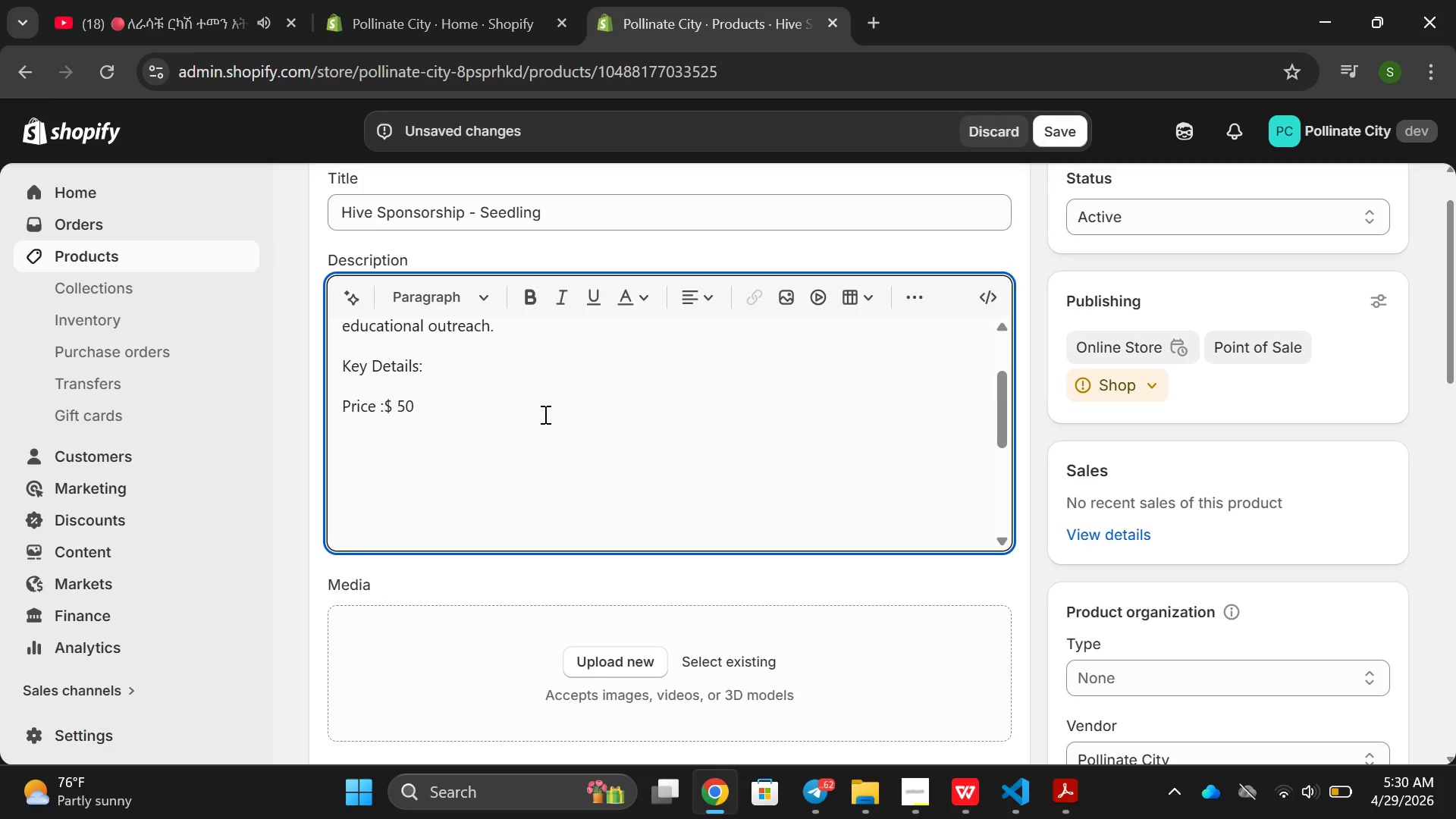 
key(Backspace)
 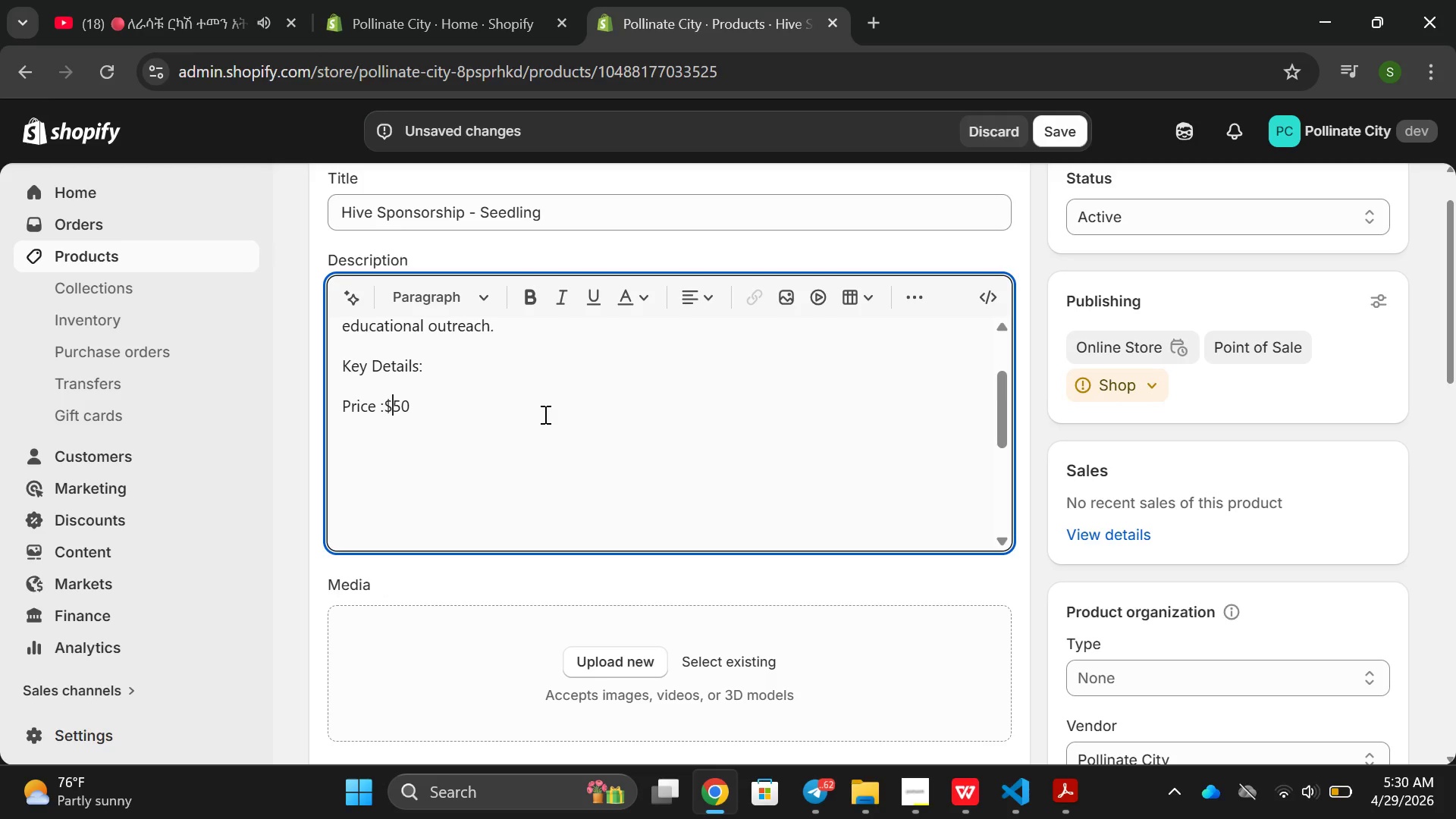 
key(ArrowRight)
 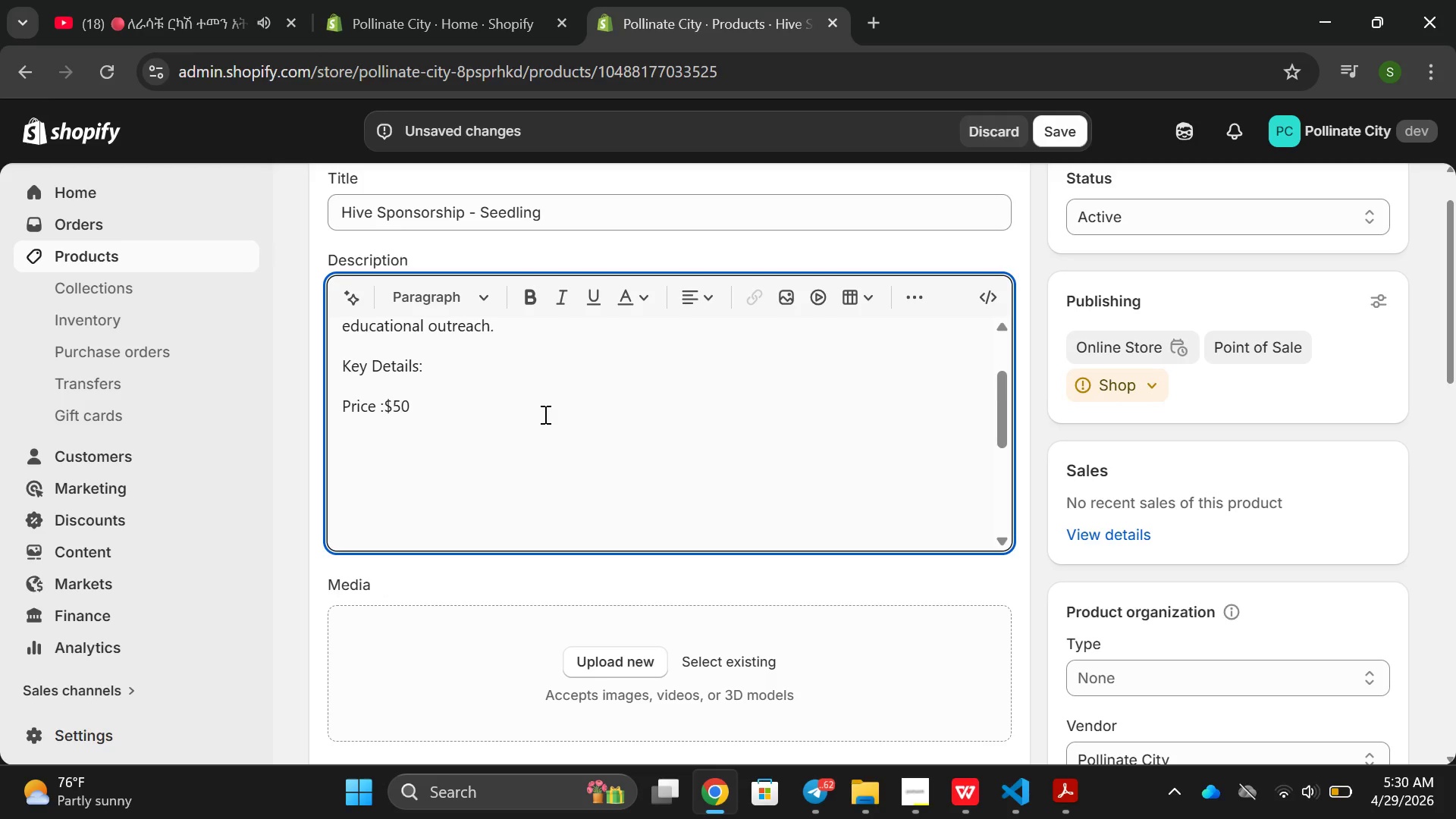 
key(ArrowRight)
 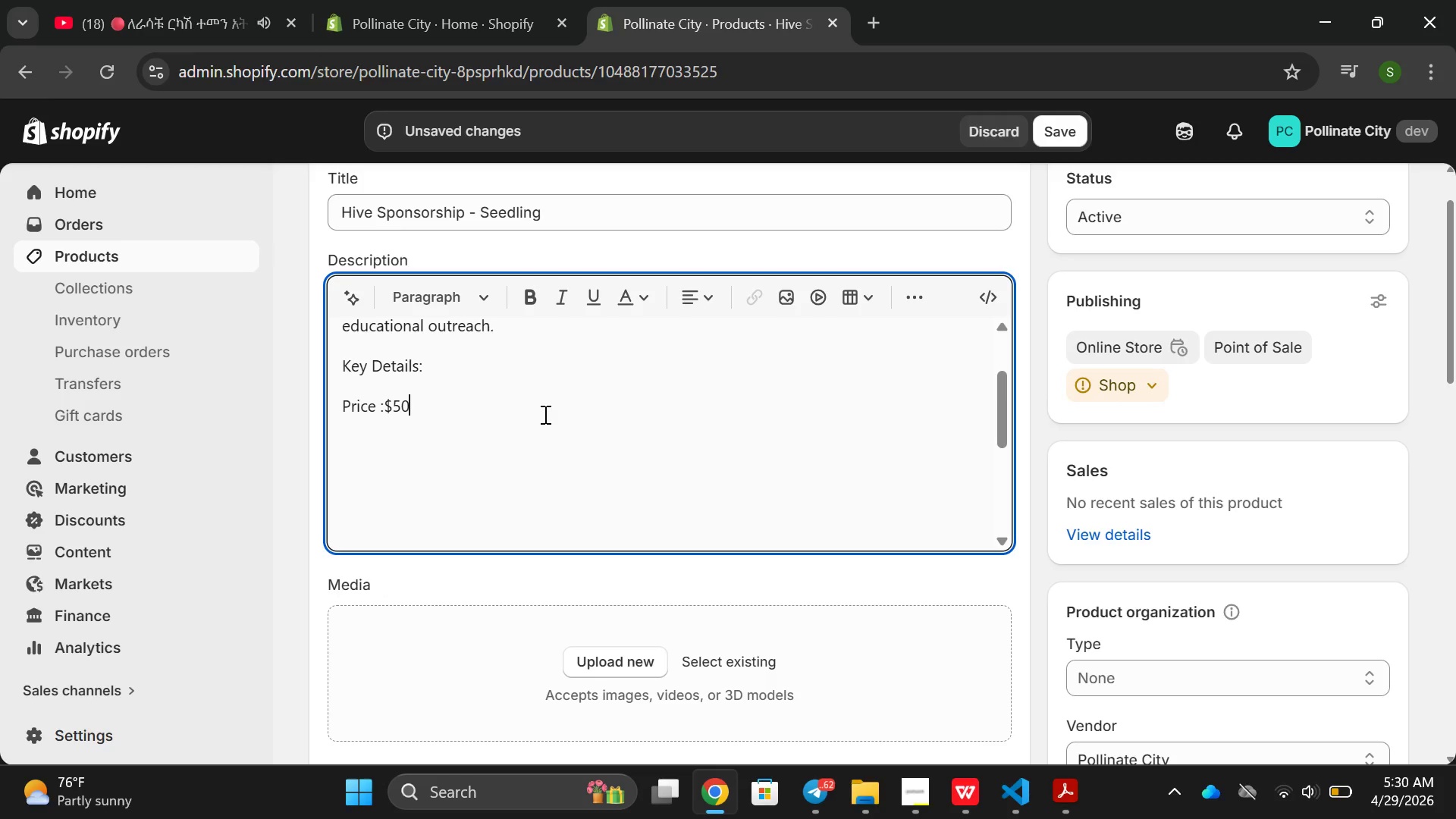 
type((tz)
key(Backspace)
type(az )
key(Backspace)
key(Backspace)
type(x-deductable))
 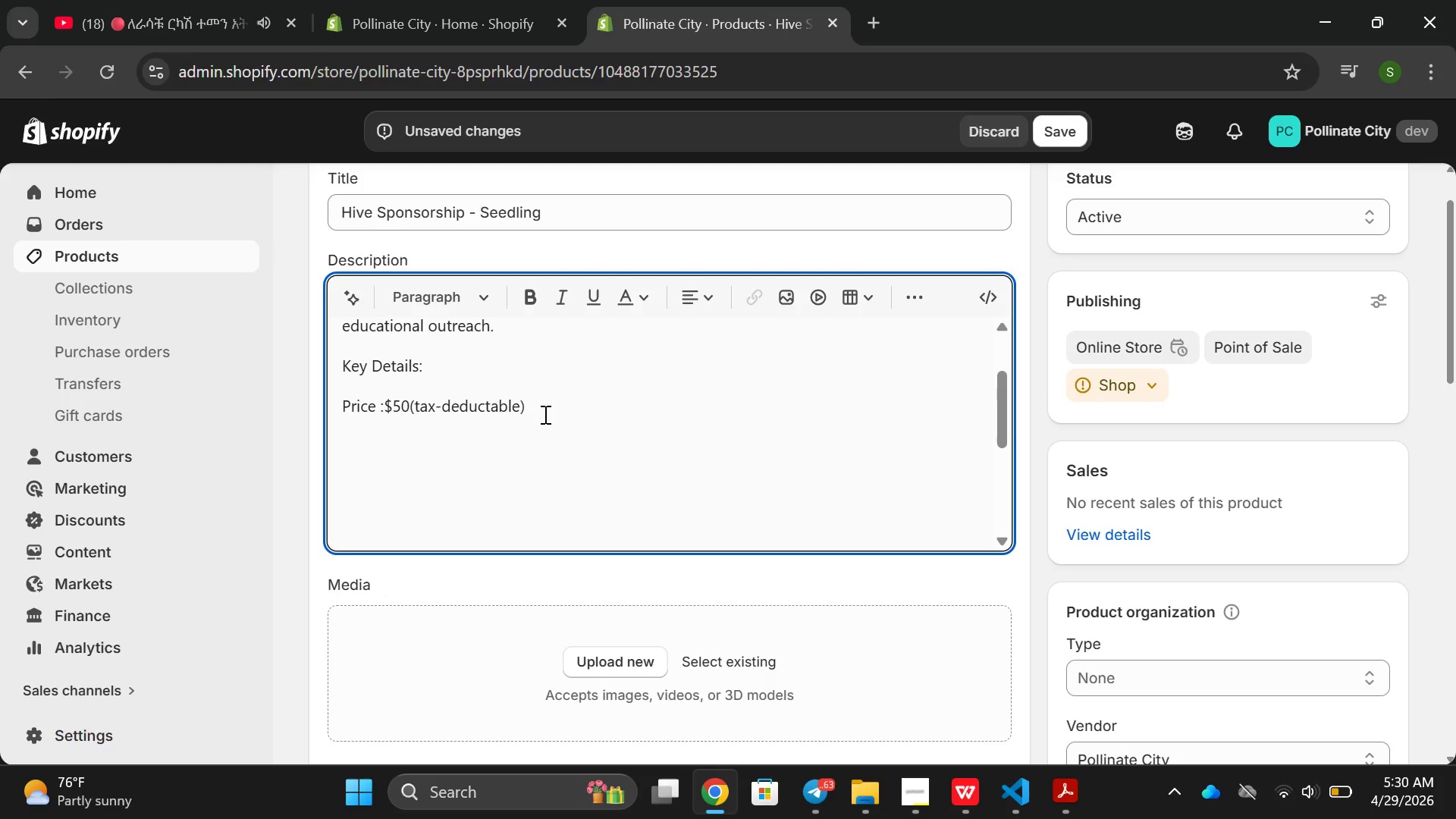 
key(Enter)
 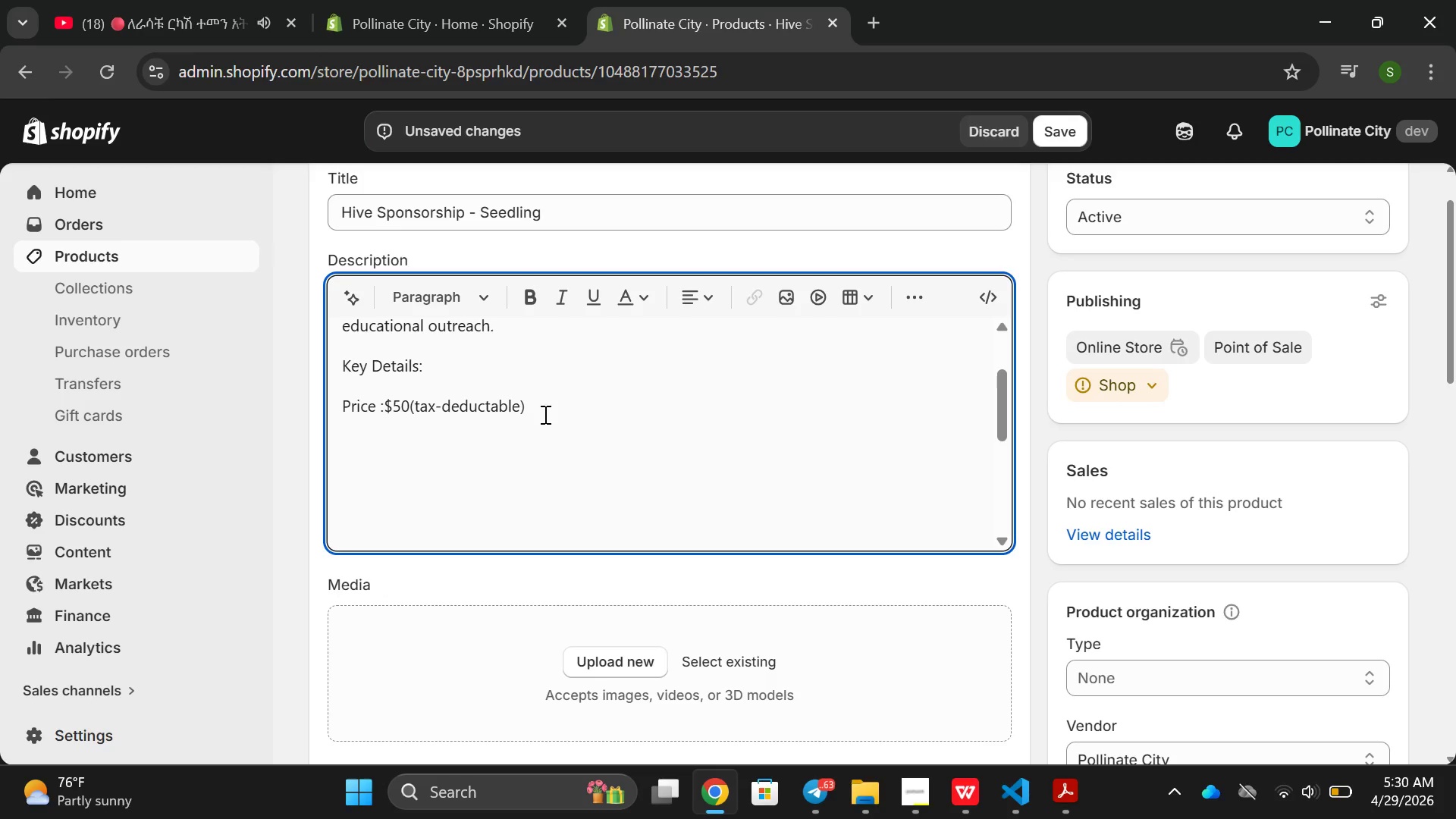 
type(Wr)
key(Backspace)
type(eight :0 )
key(Backspace)
key(Backspace)
type( 0g )
key(Backspace)
key(Backspace)
key(Backspace)
key(Backspace)
key(Backspace)
key(Backspace)
key(Backspace)
key(Backspace)
key(Backspace)
key(Backspace)
key(Backspace)
key(Backspace)
type(prod)
key(Backspace)
key(Backspace)
key(Backspace)
key(Backspace)
type(Product )
 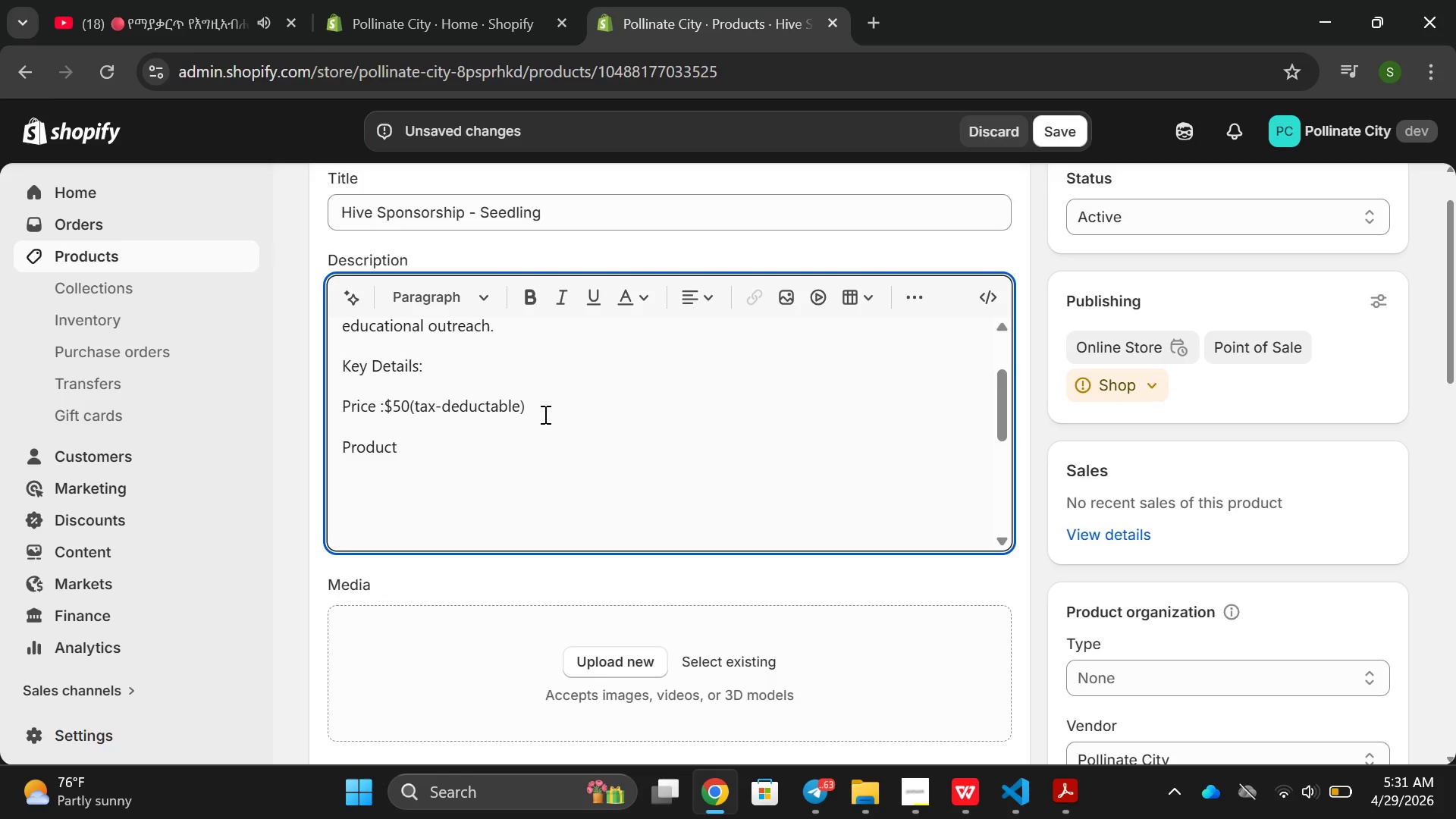 
wait(6.72)
 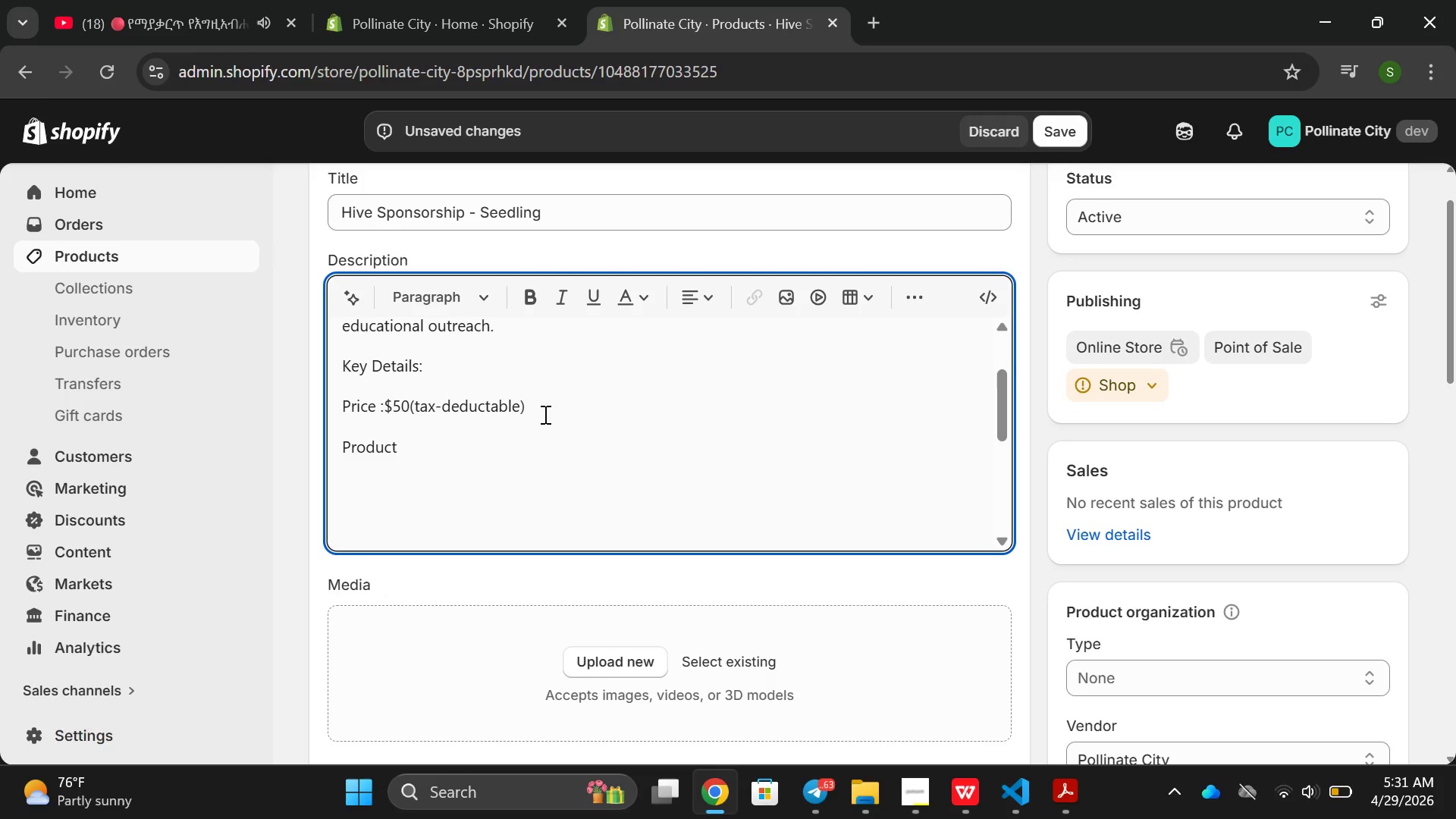 
type(: Digita[Mute]al)
key(Backspace)
key(Backspace)
type(l )
 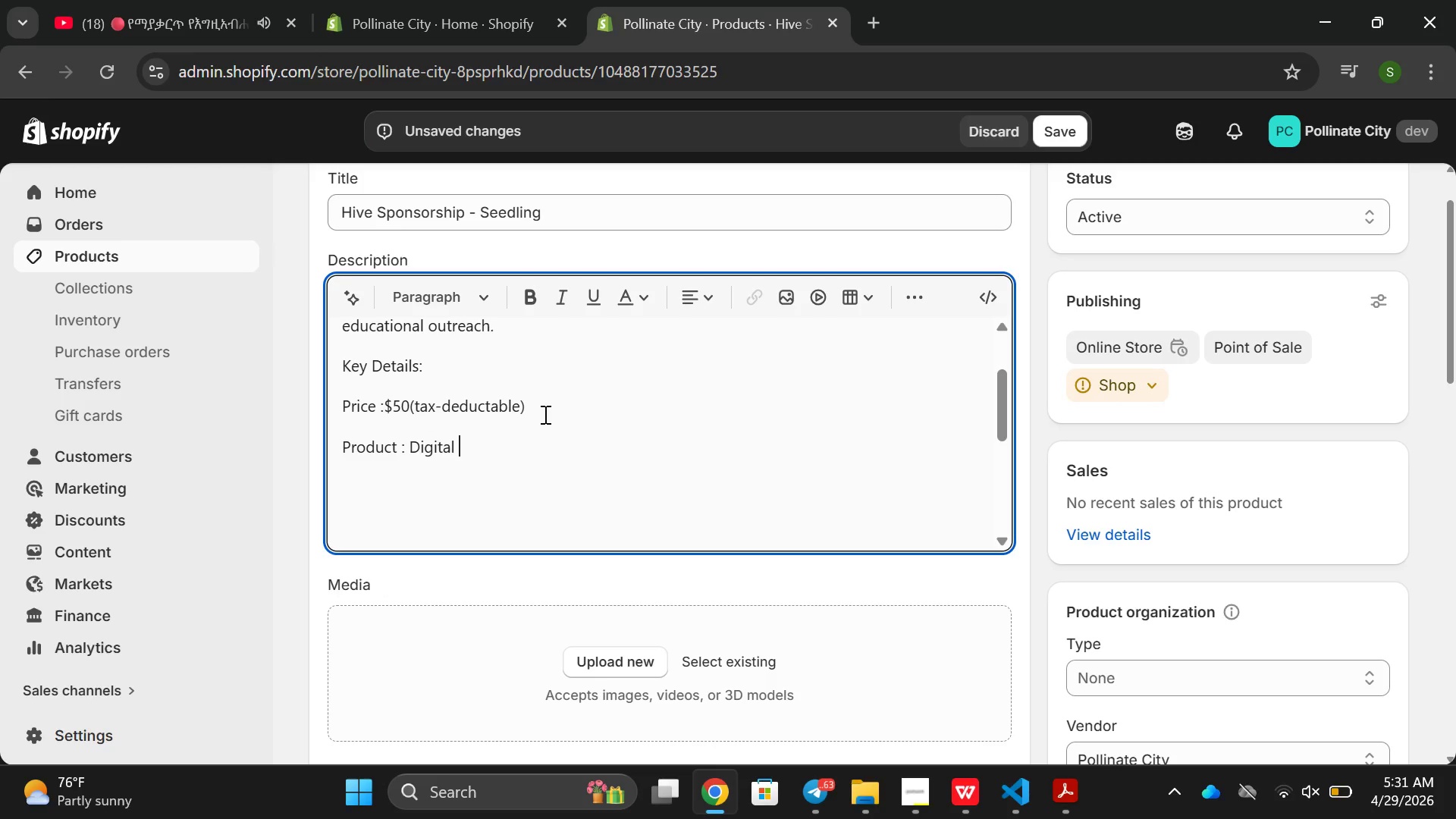 
key(Enter)
 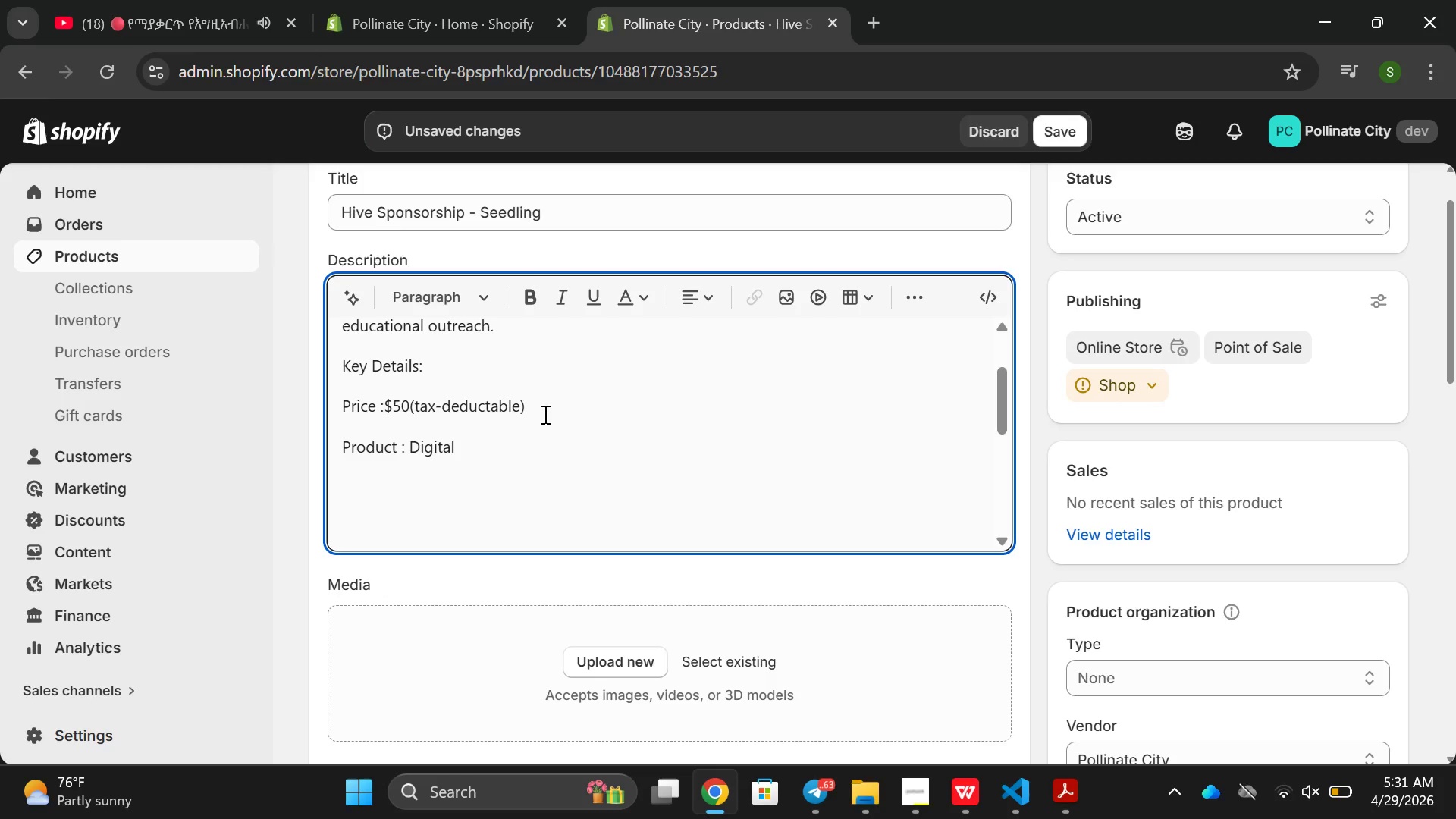 
type(Incl)
key(Backspace)
key(Backspace)
 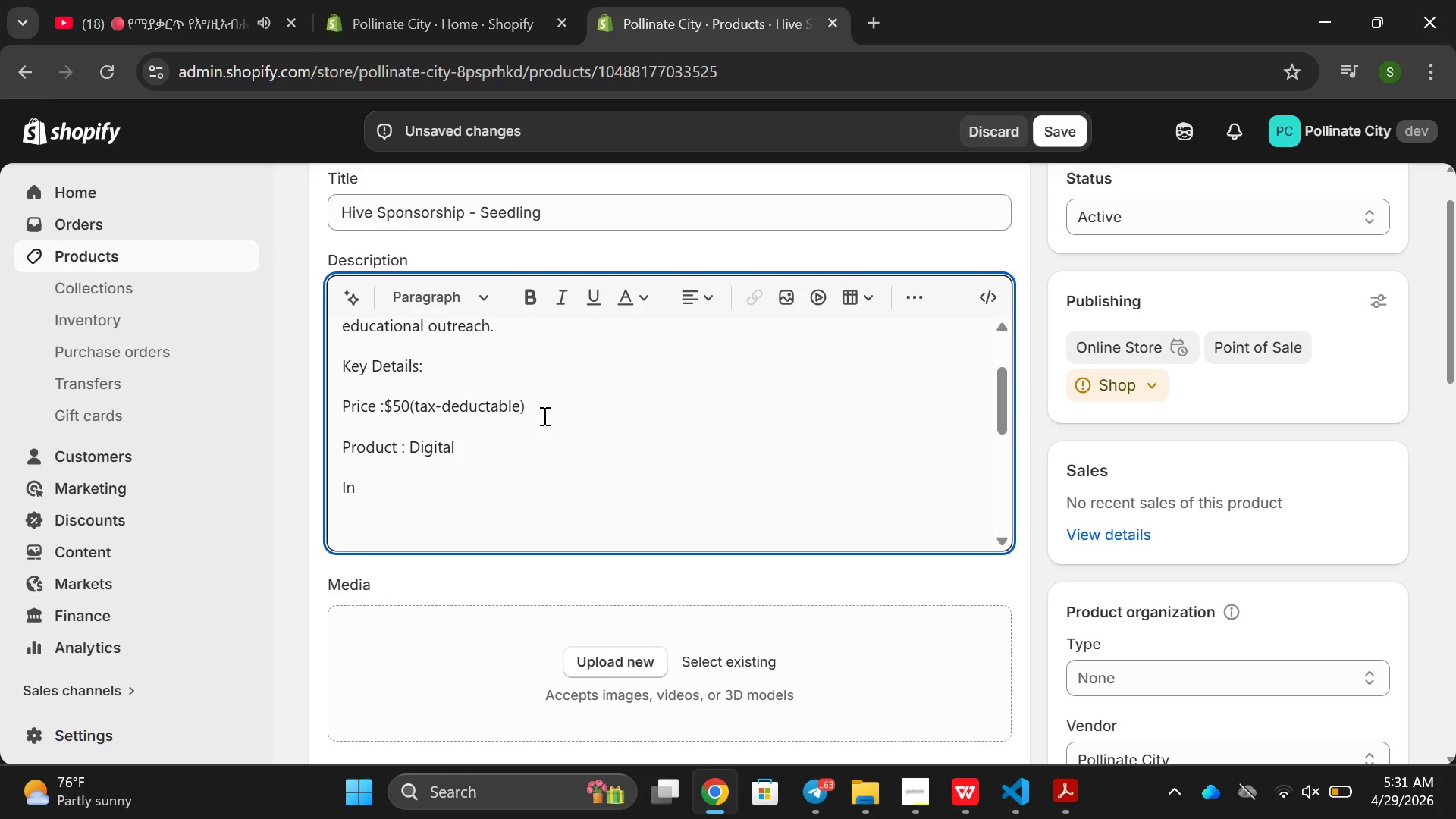 
type([Mute]clur)
key(Backspace)
type(eds : Digital sposership cd)
key(Backspace)
key(Backspace)
key(Backspace)
key(Backspace)
key(Backspace)
key(Backspace)
key(Backspace)
key(Backspace)
key(Backspace)
type(orship certificare)
key(Backspace)
type(tes.)
 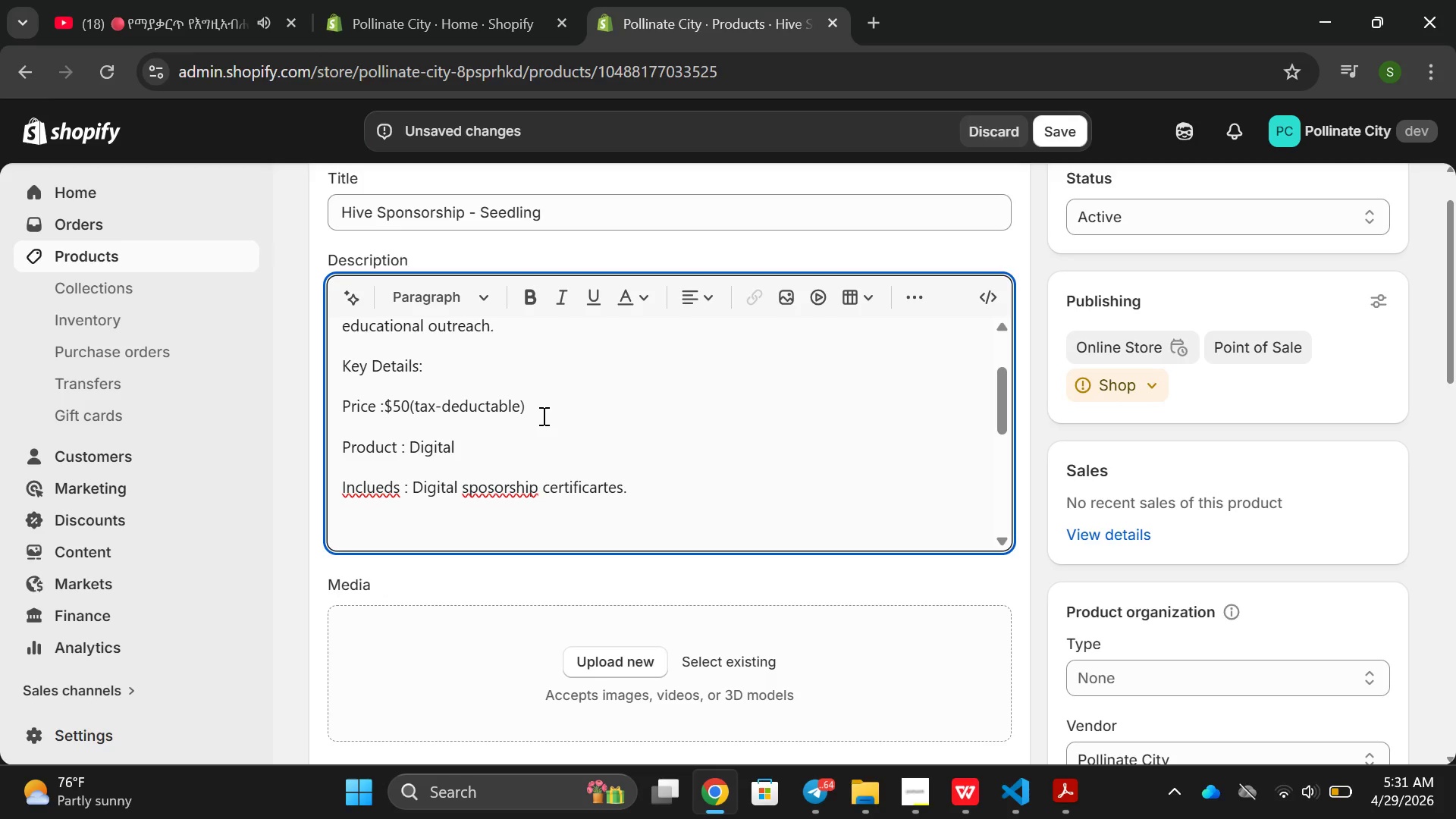 
left_click([496, 495])
 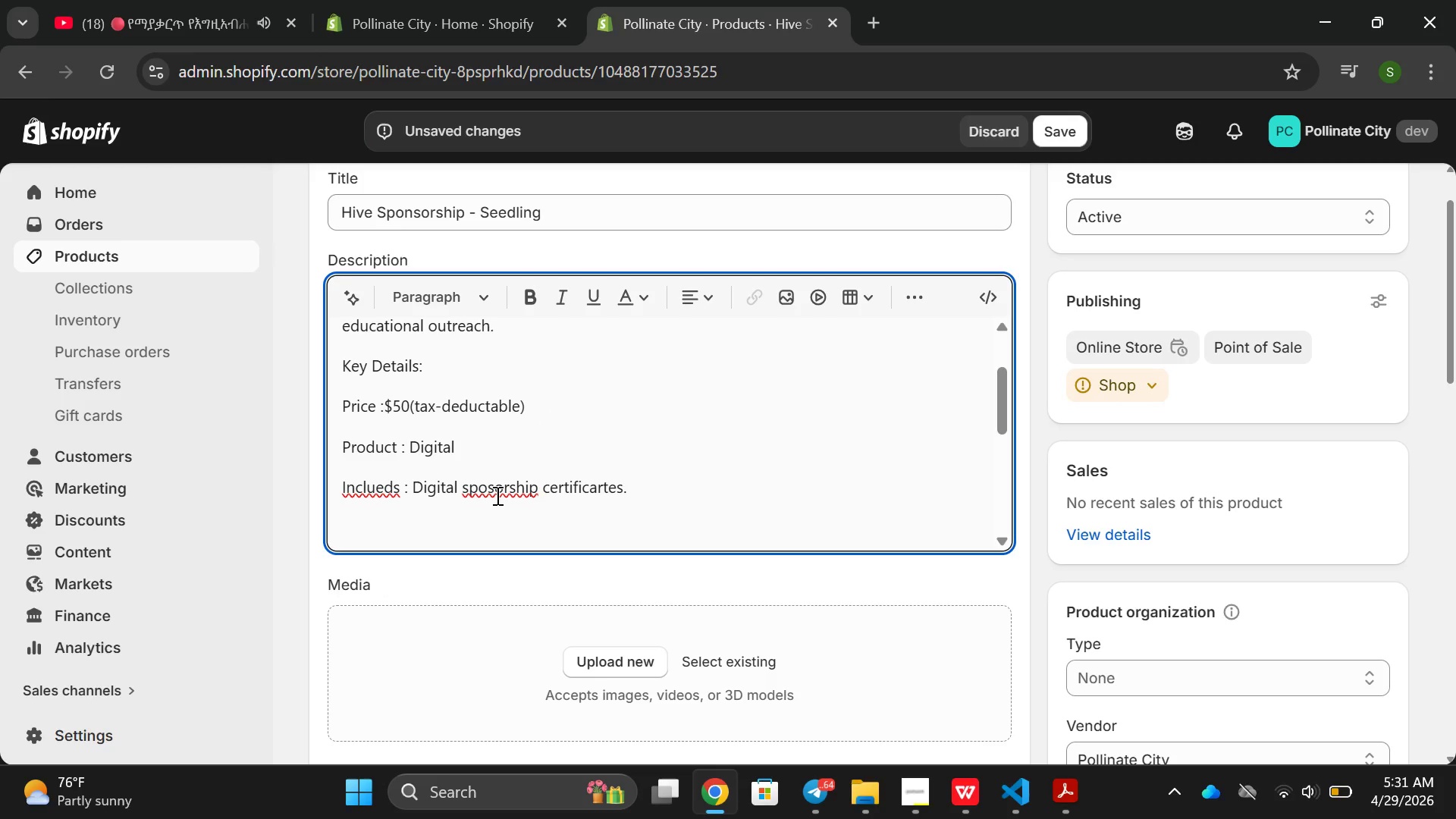 
key(ArrowRight)
 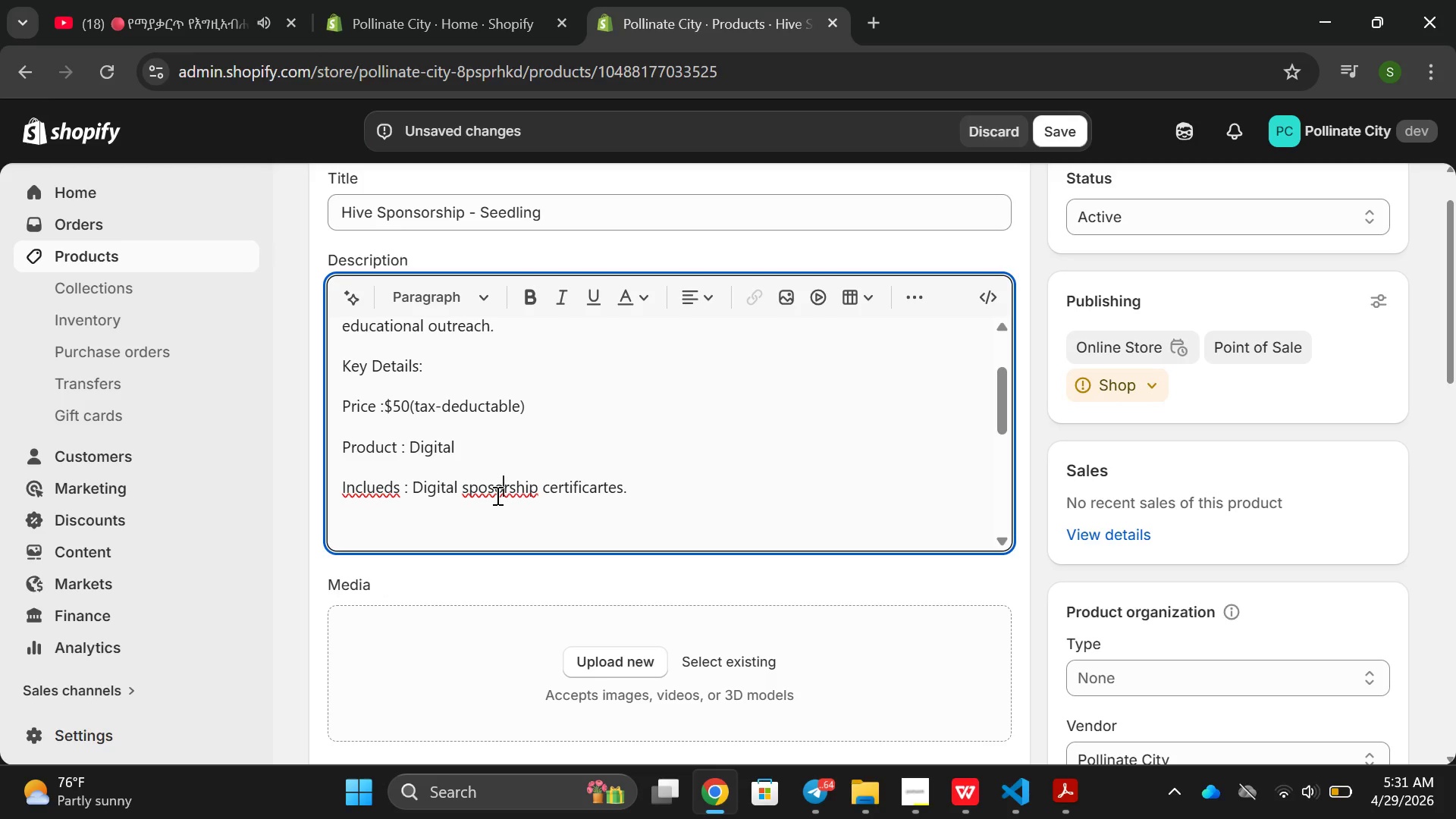 
key(ArrowLeft)
 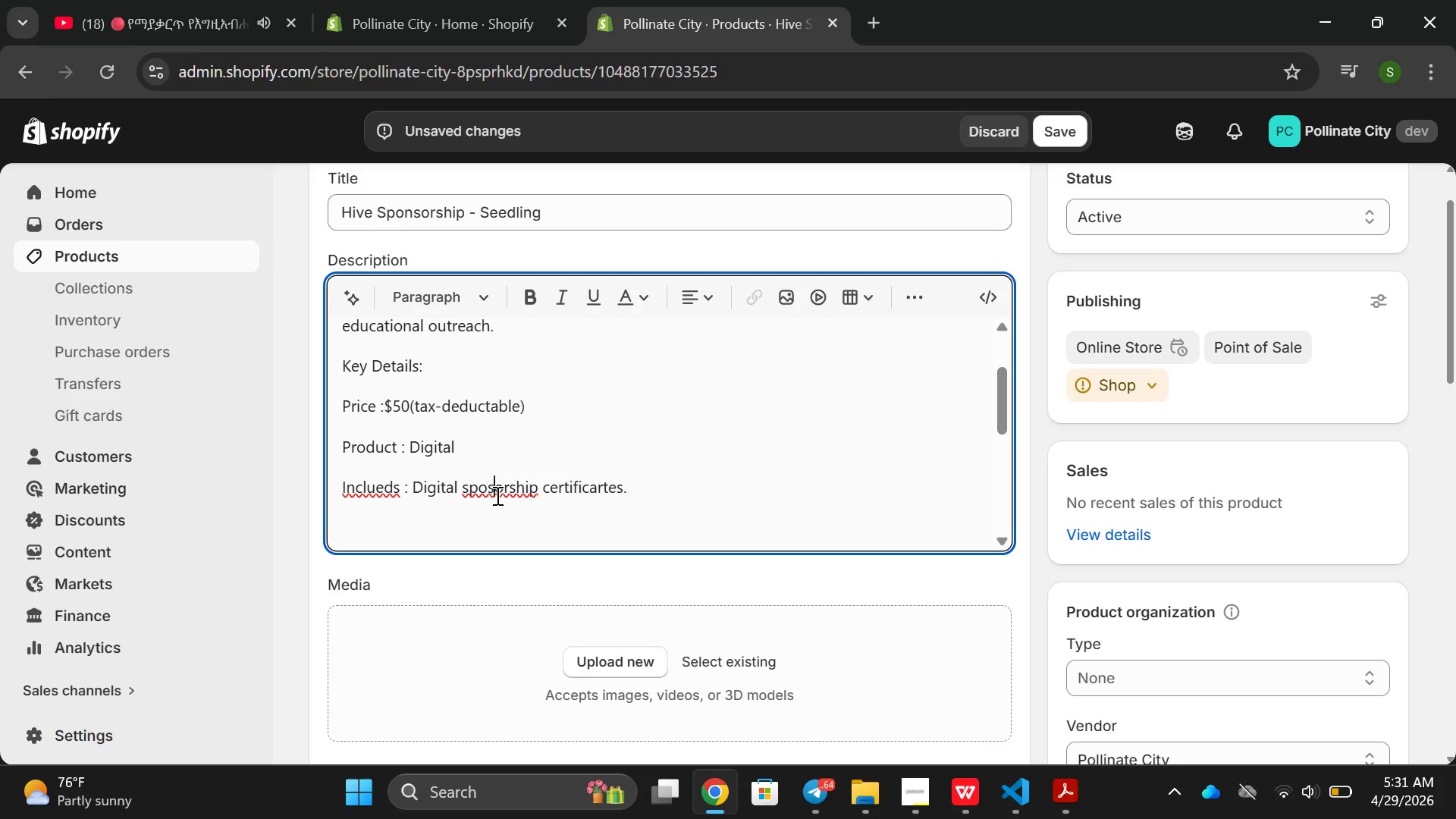 
type(s)
key(Backspace)
key(Backspace)
type(sd)
 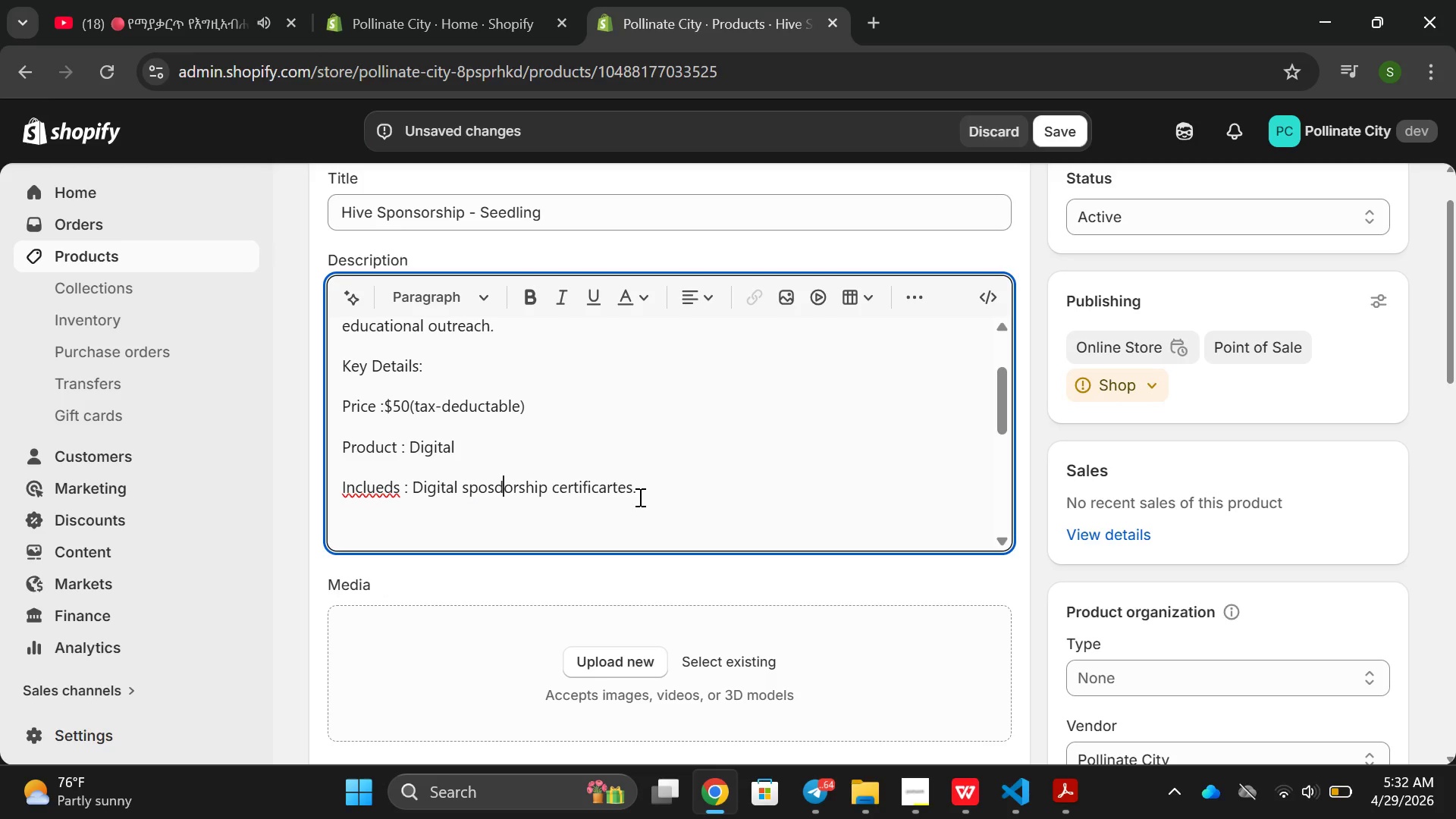 
key(Backspace)
key(Backspace)
type(ns)
 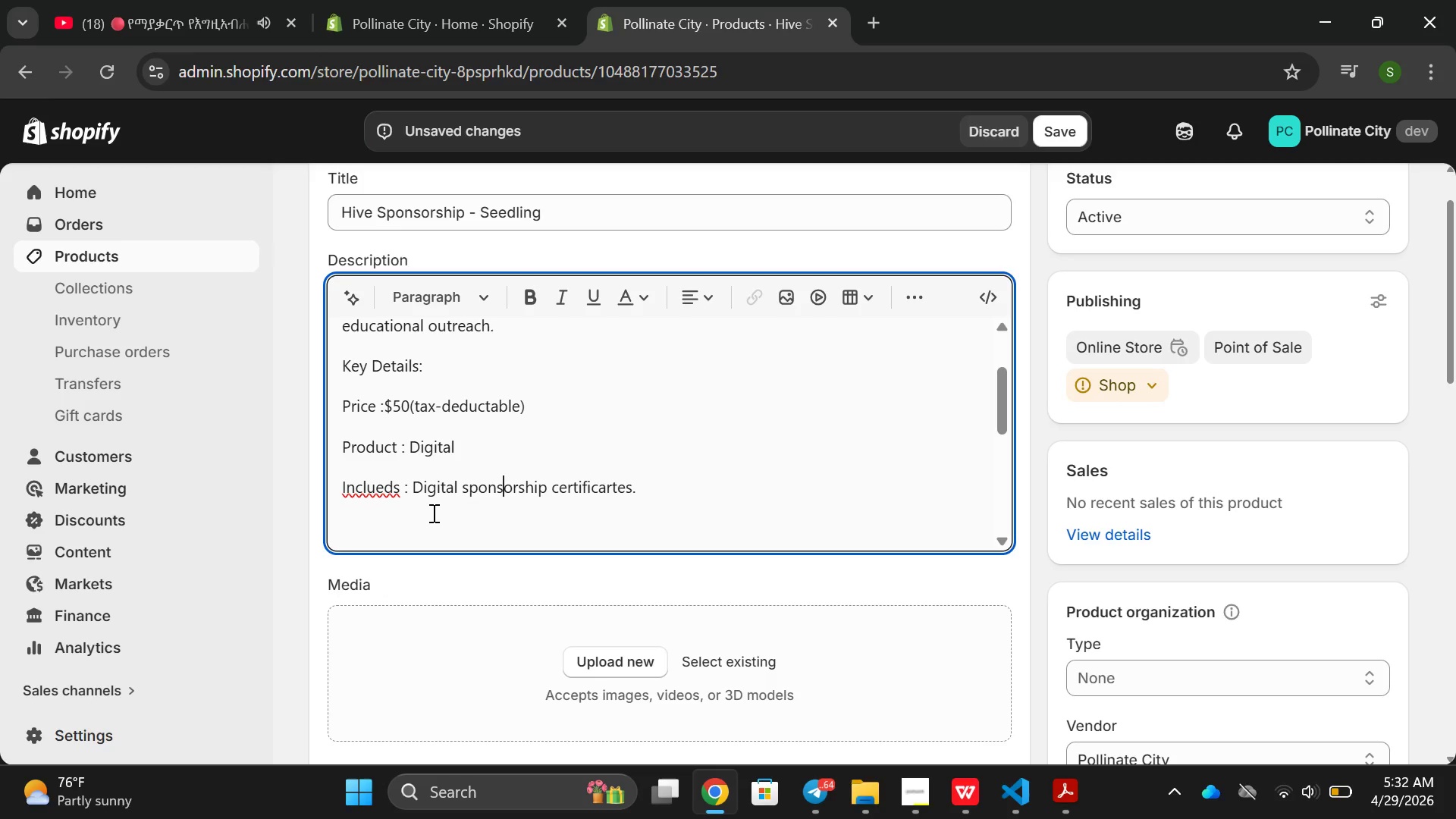 
left_click([454, 519])
 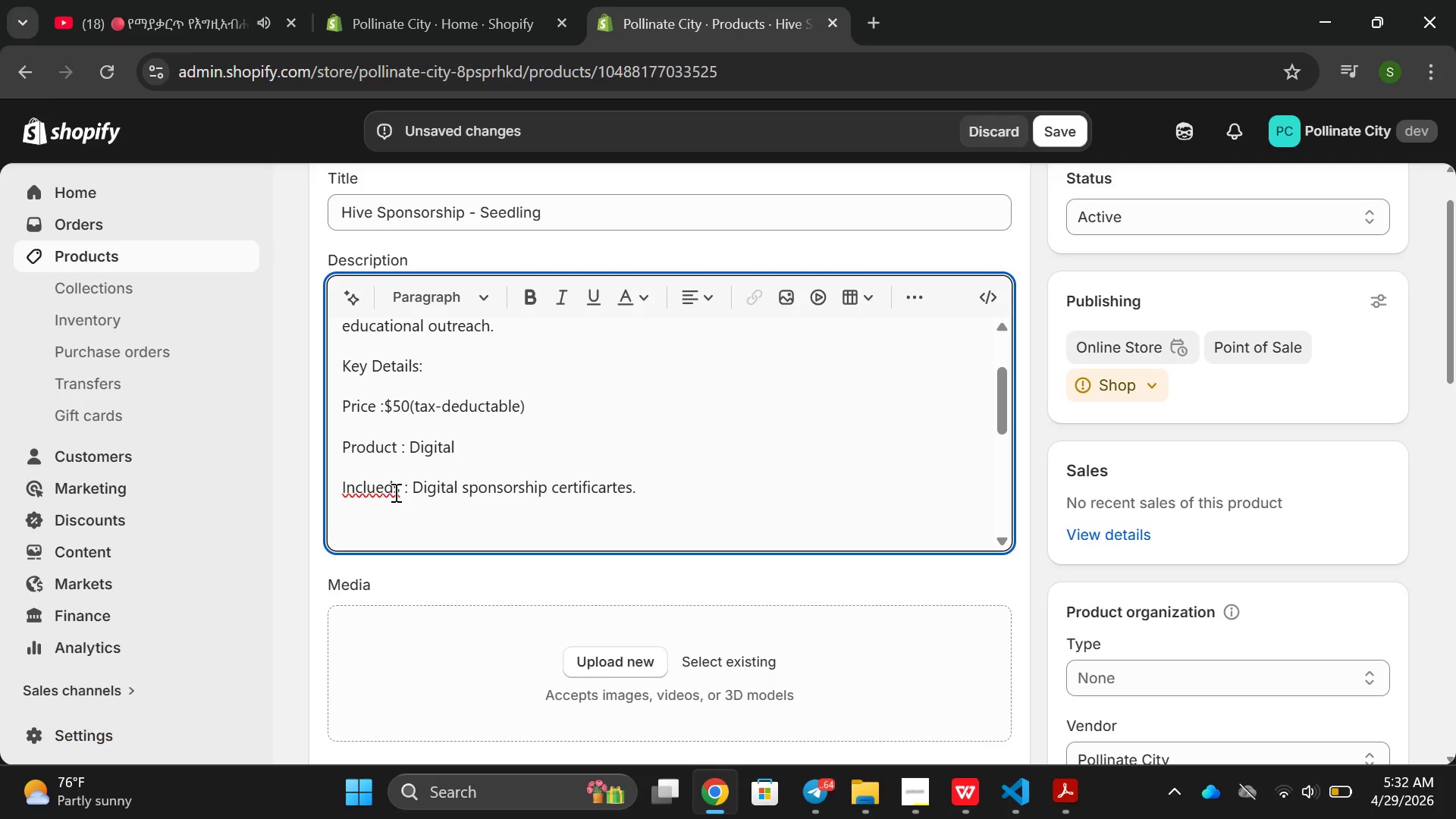 
left_click([376, 488])
 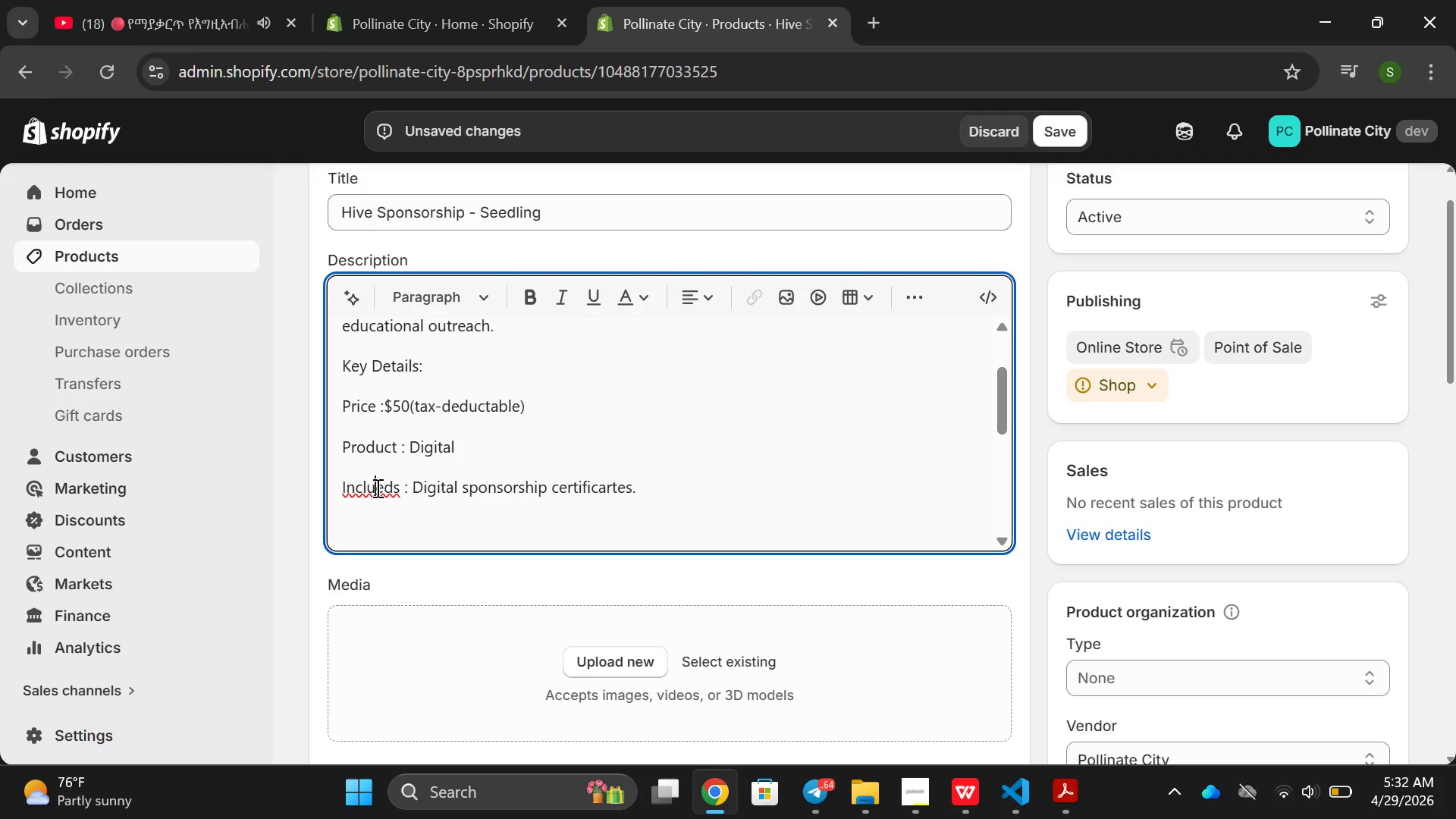 
key(ArrowRight)
 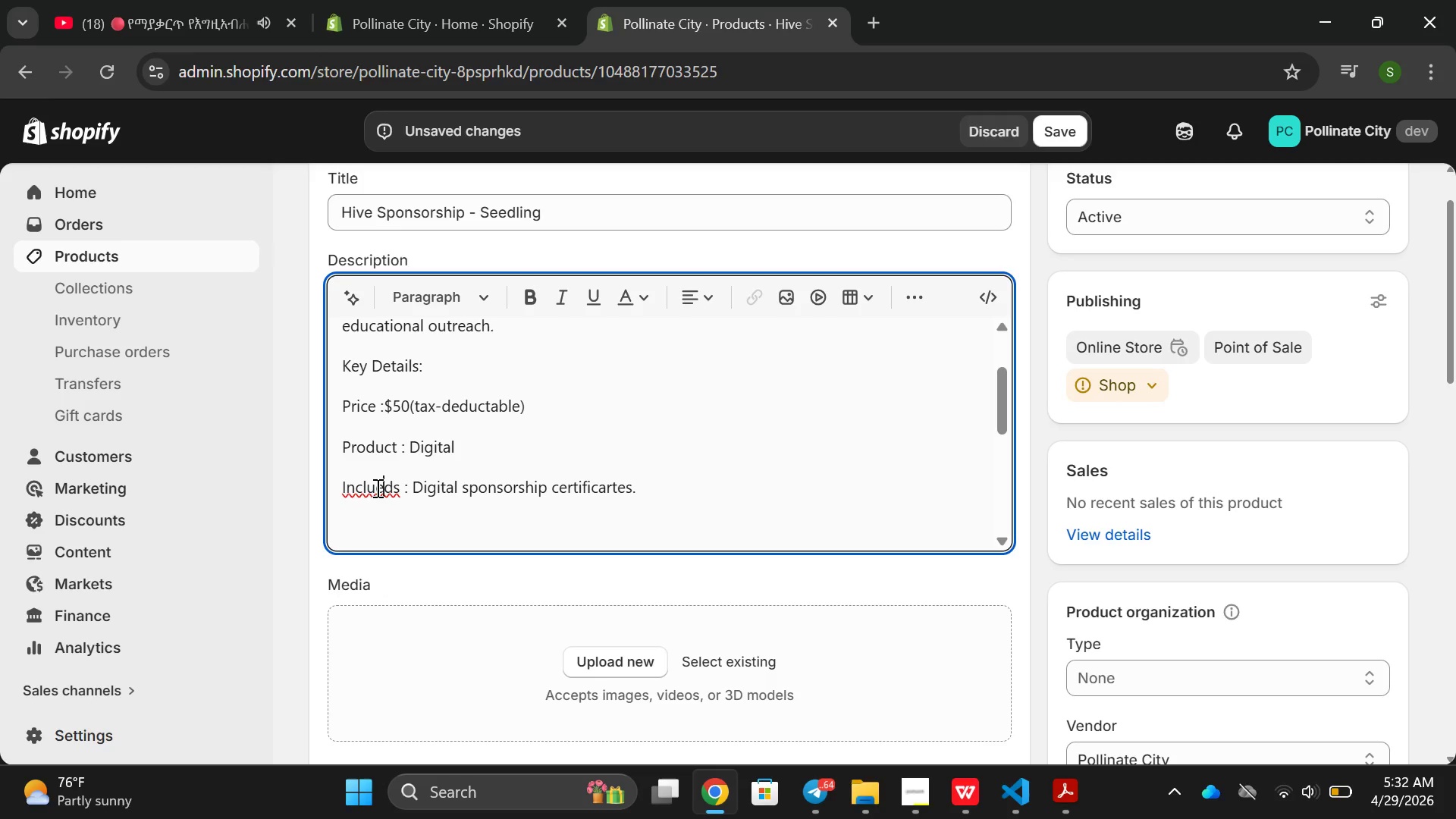 
key(Backspace)
 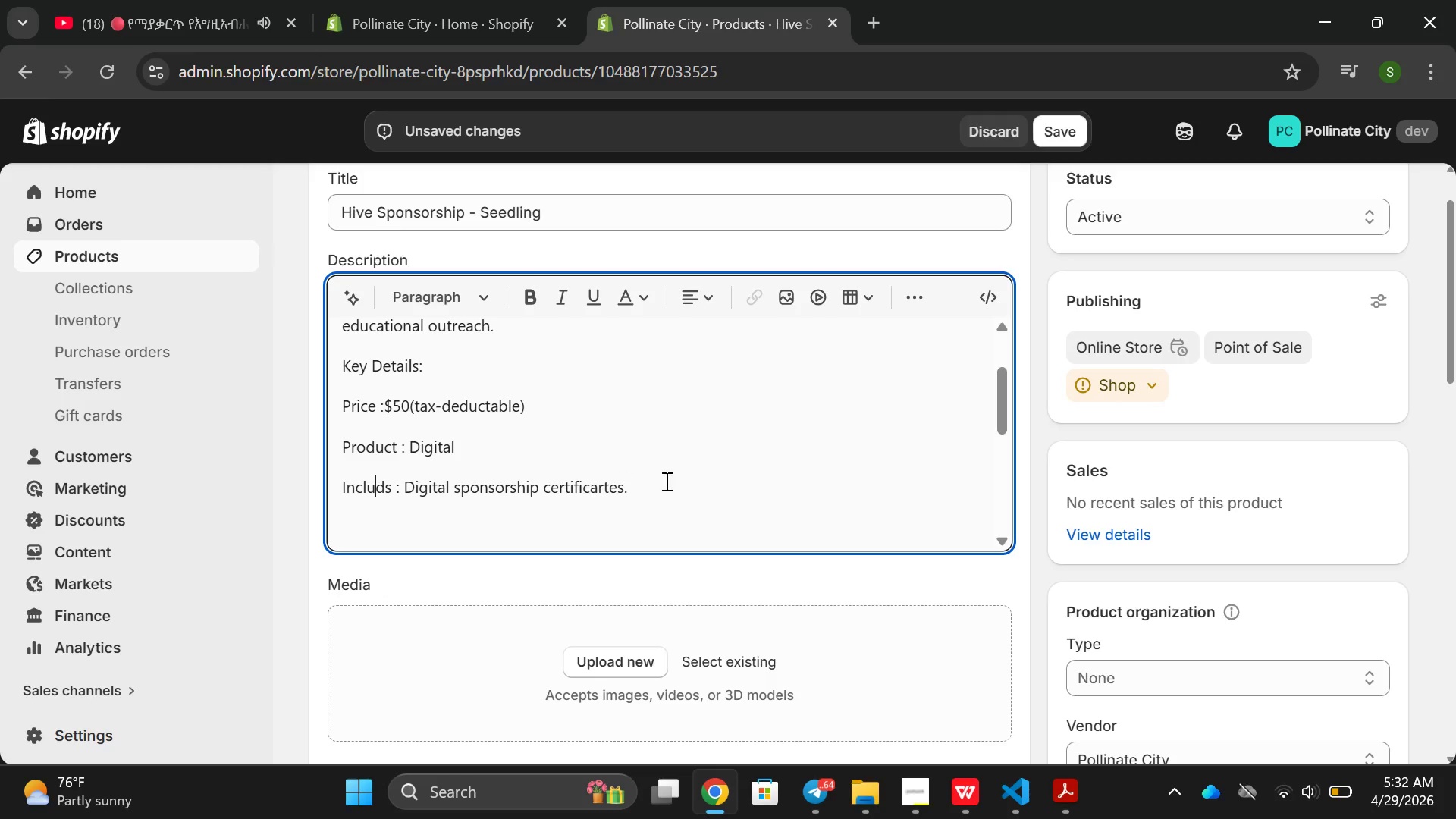 
left_click([667, 481])
 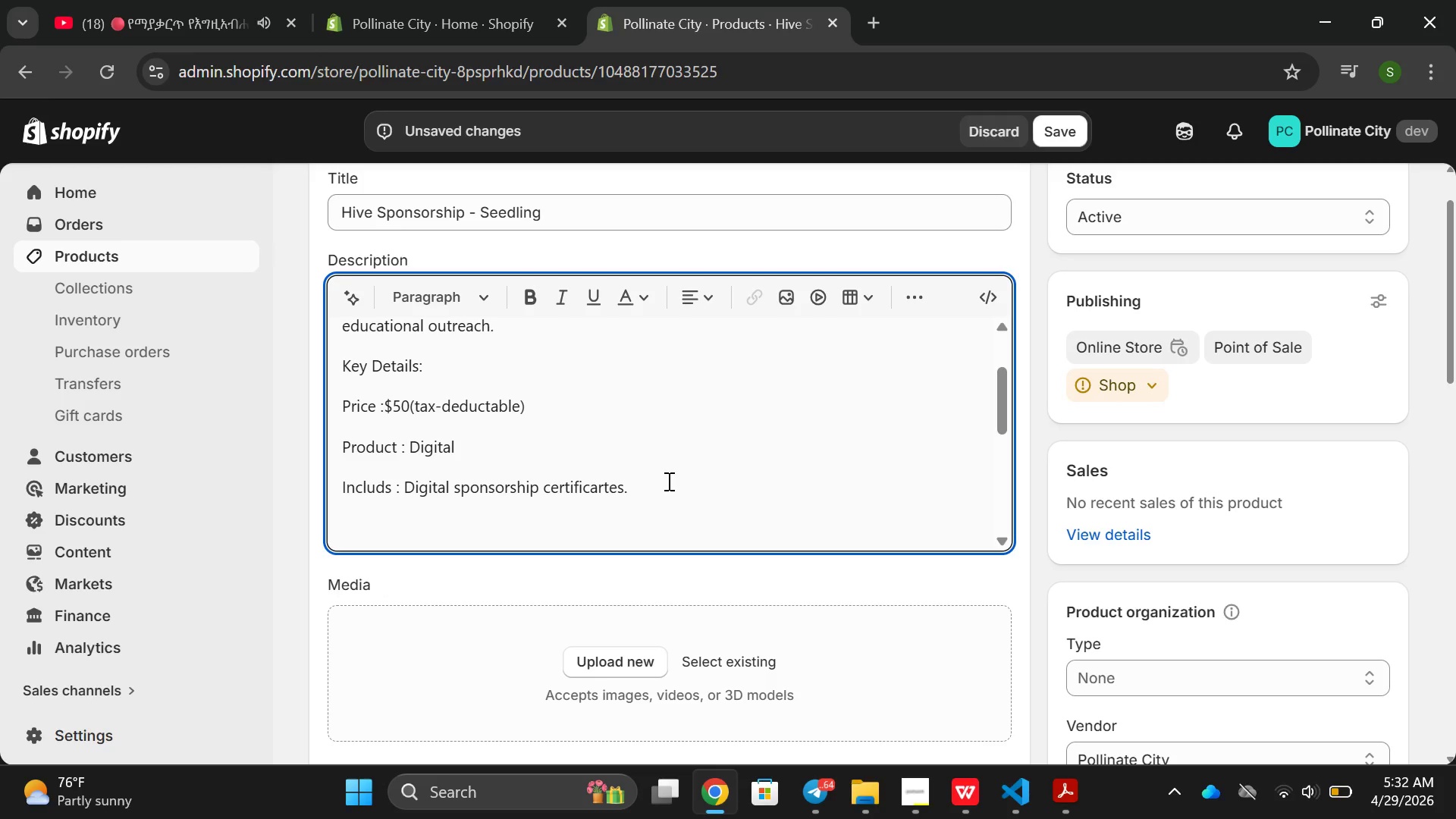 
key(Enter)
 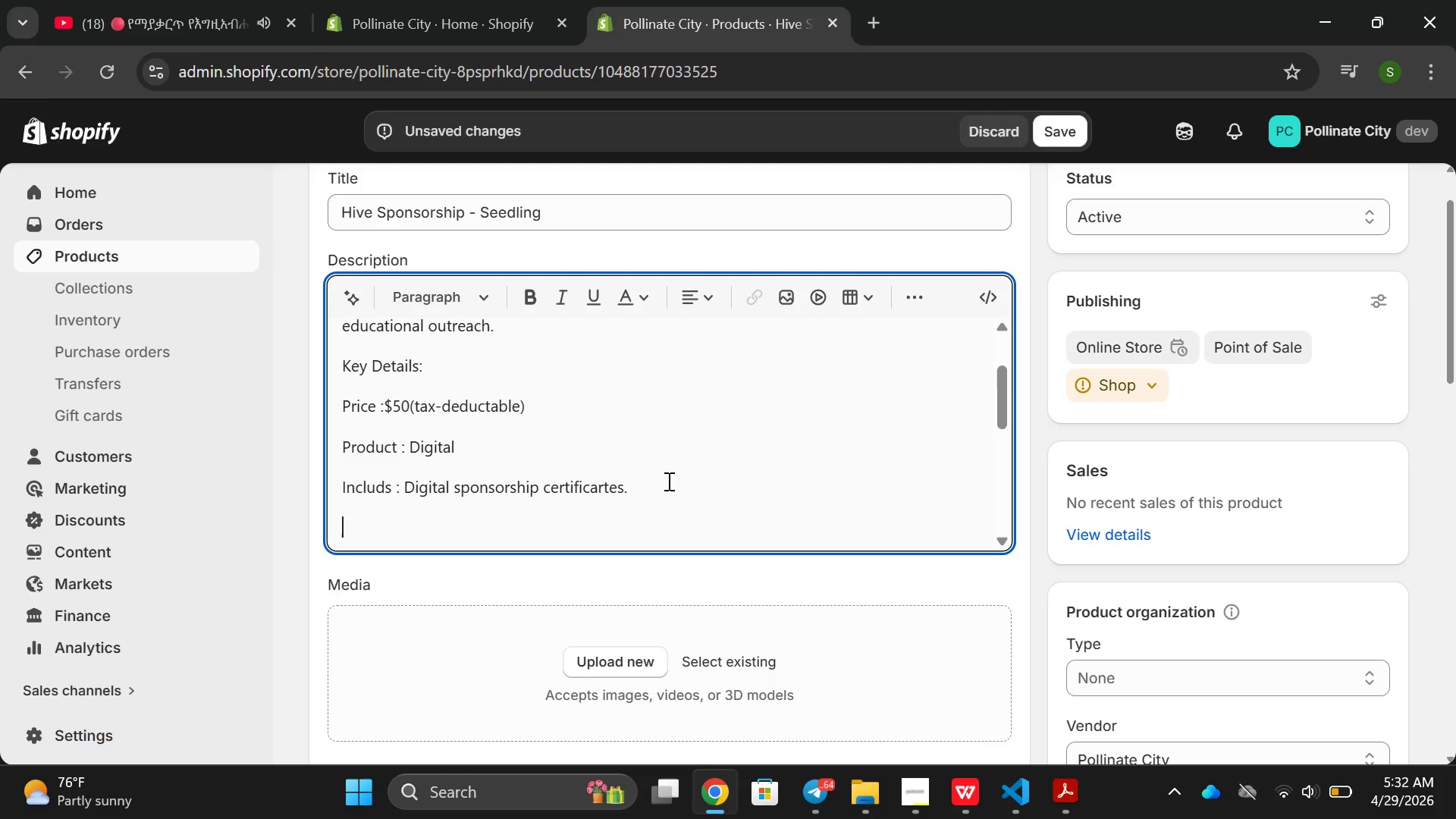 
type(Tax Stau)
key(Backspace)
type(tus: Tax Exr)
key(Backspace)
type(mpt )
key(Backspace)
type(-Charitable D)
key(Backspace)
type(donation)
 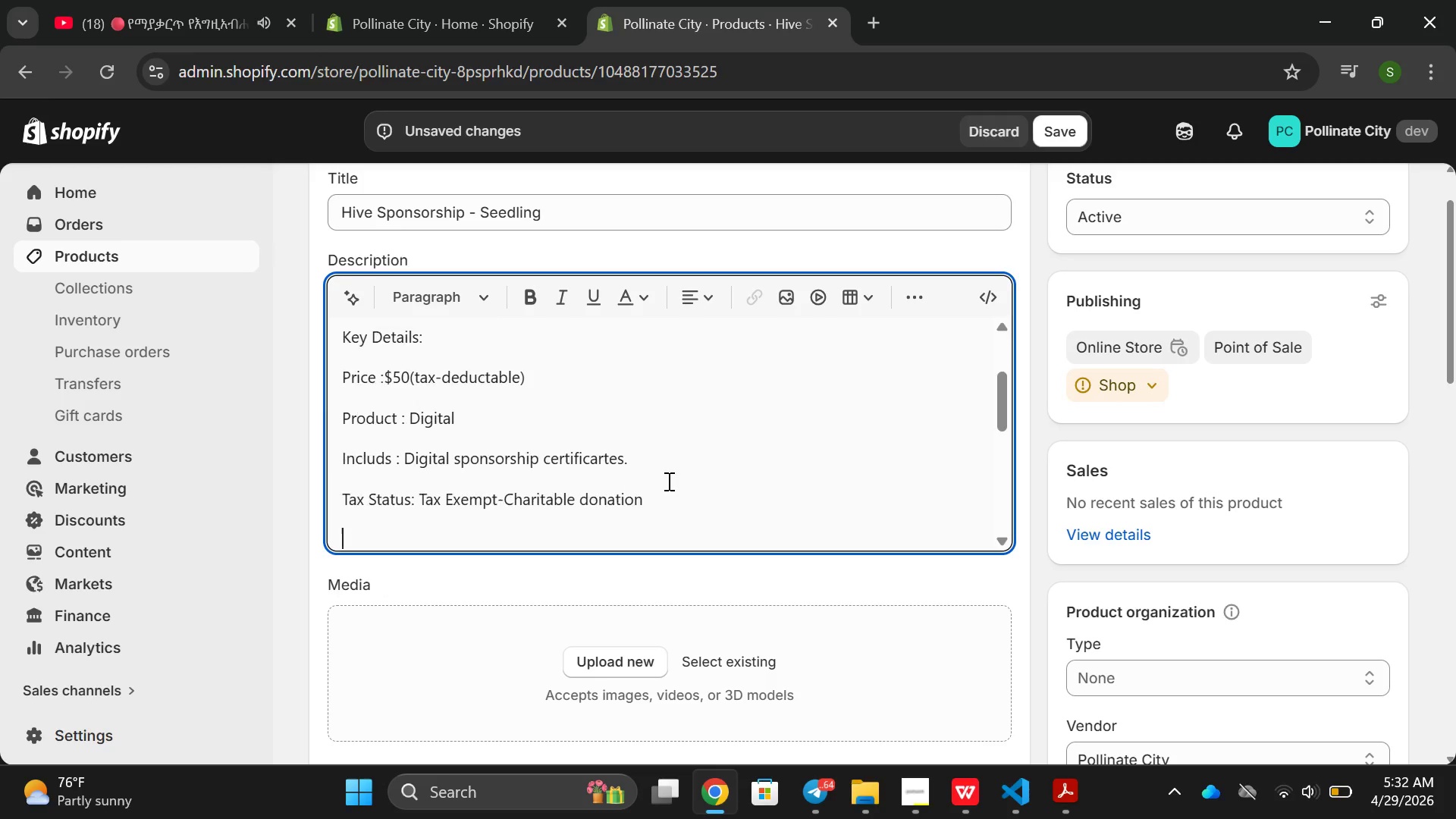 
 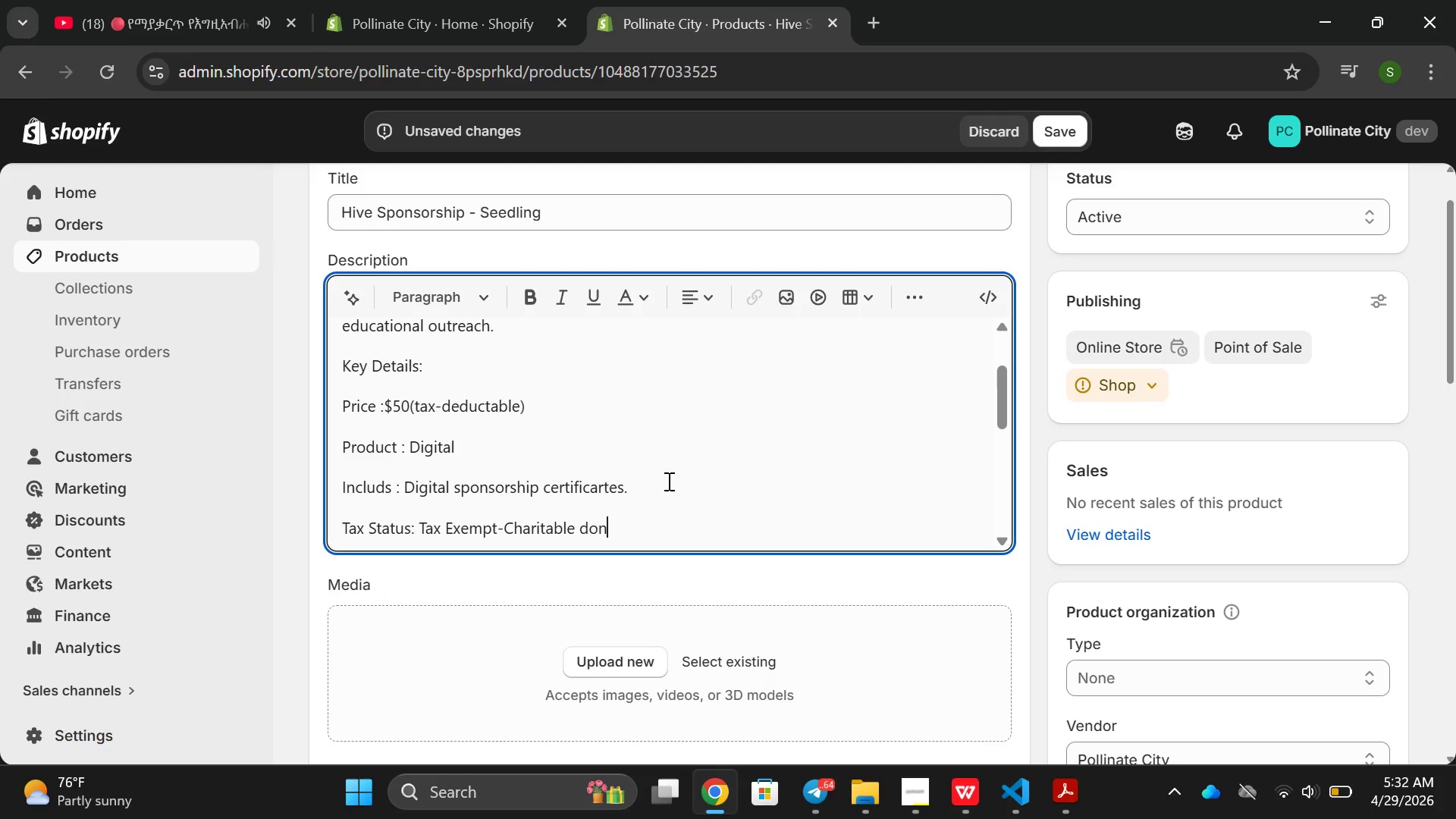 
key(Enter)
 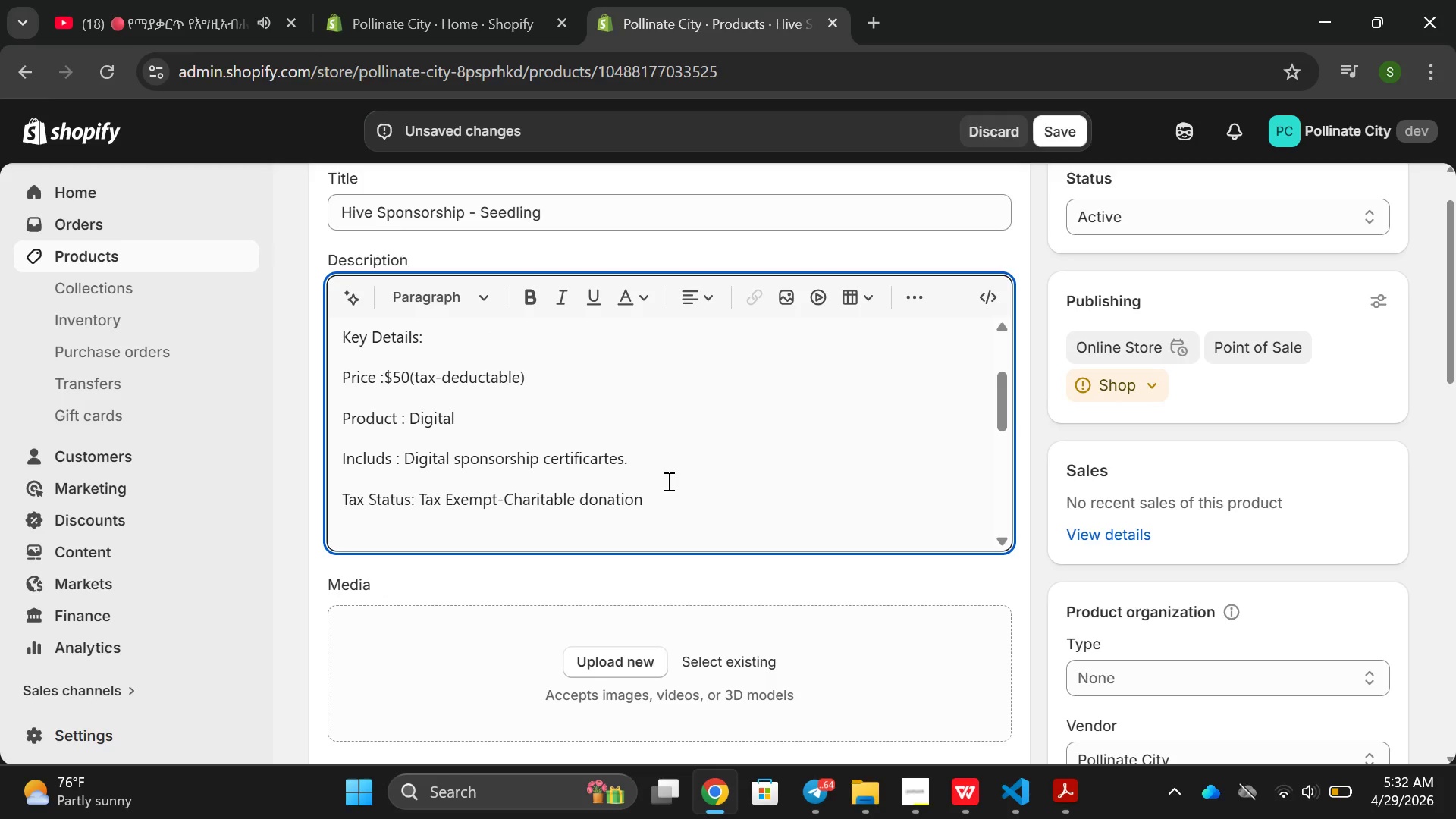 
type(What your sponsership Prodic)
key(Backspace)
key(Backspace)
type(c)
key(Backspace)
key(Backspace)
type(ci)
key(Backspace)
key(Backspace)
type(vides)
 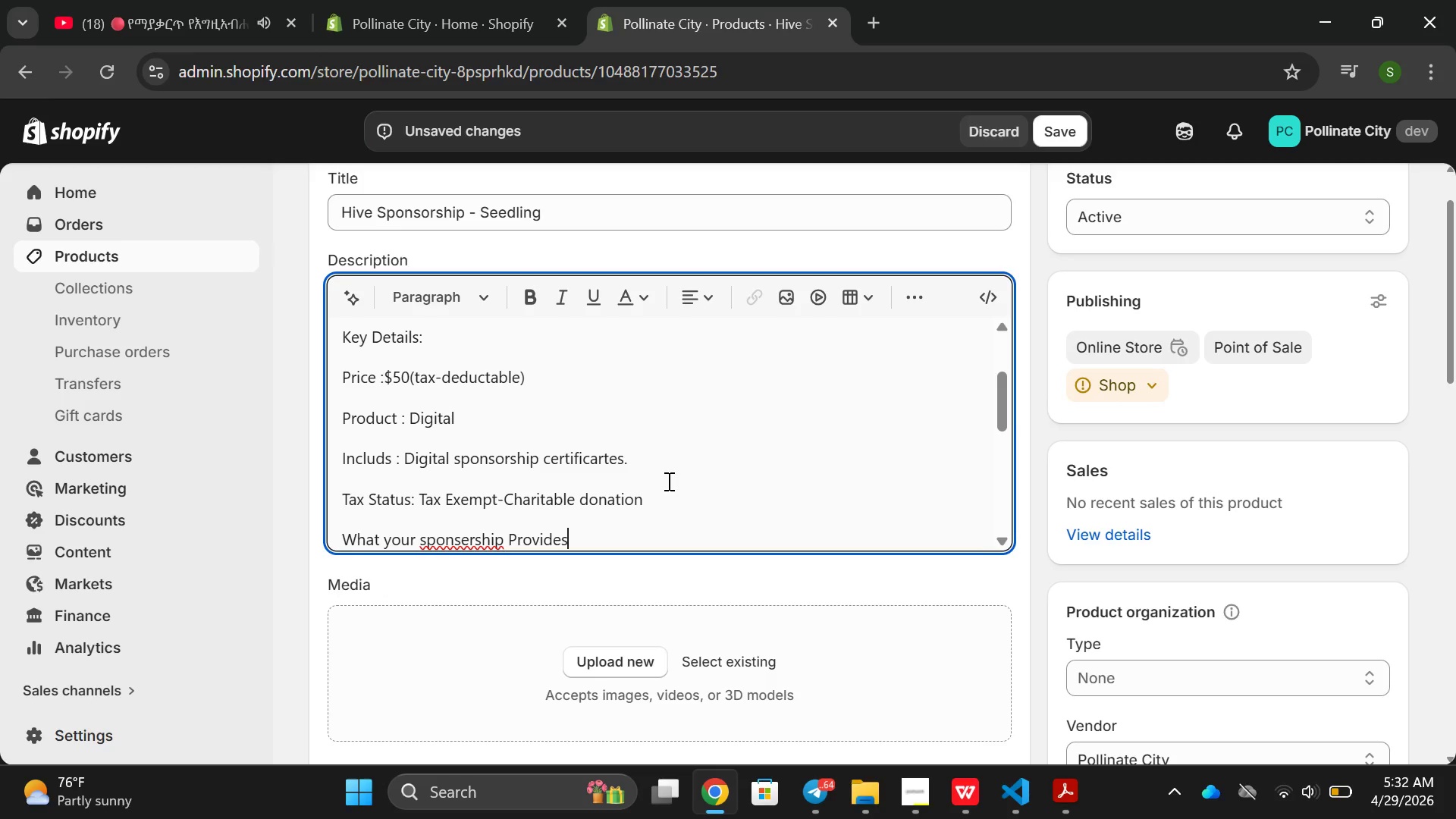 
left_click([429, 544])
 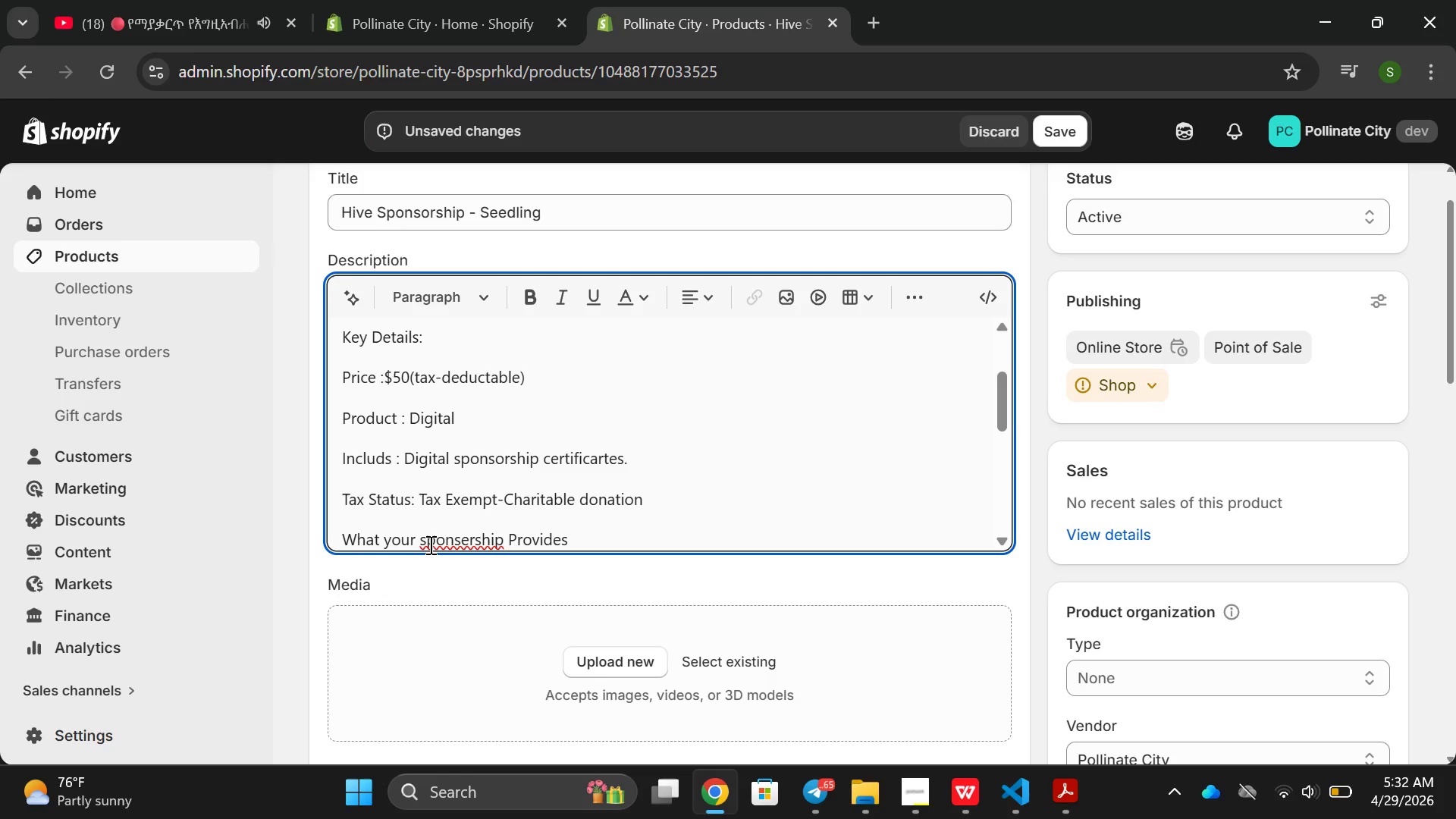 
key(Backspace)
 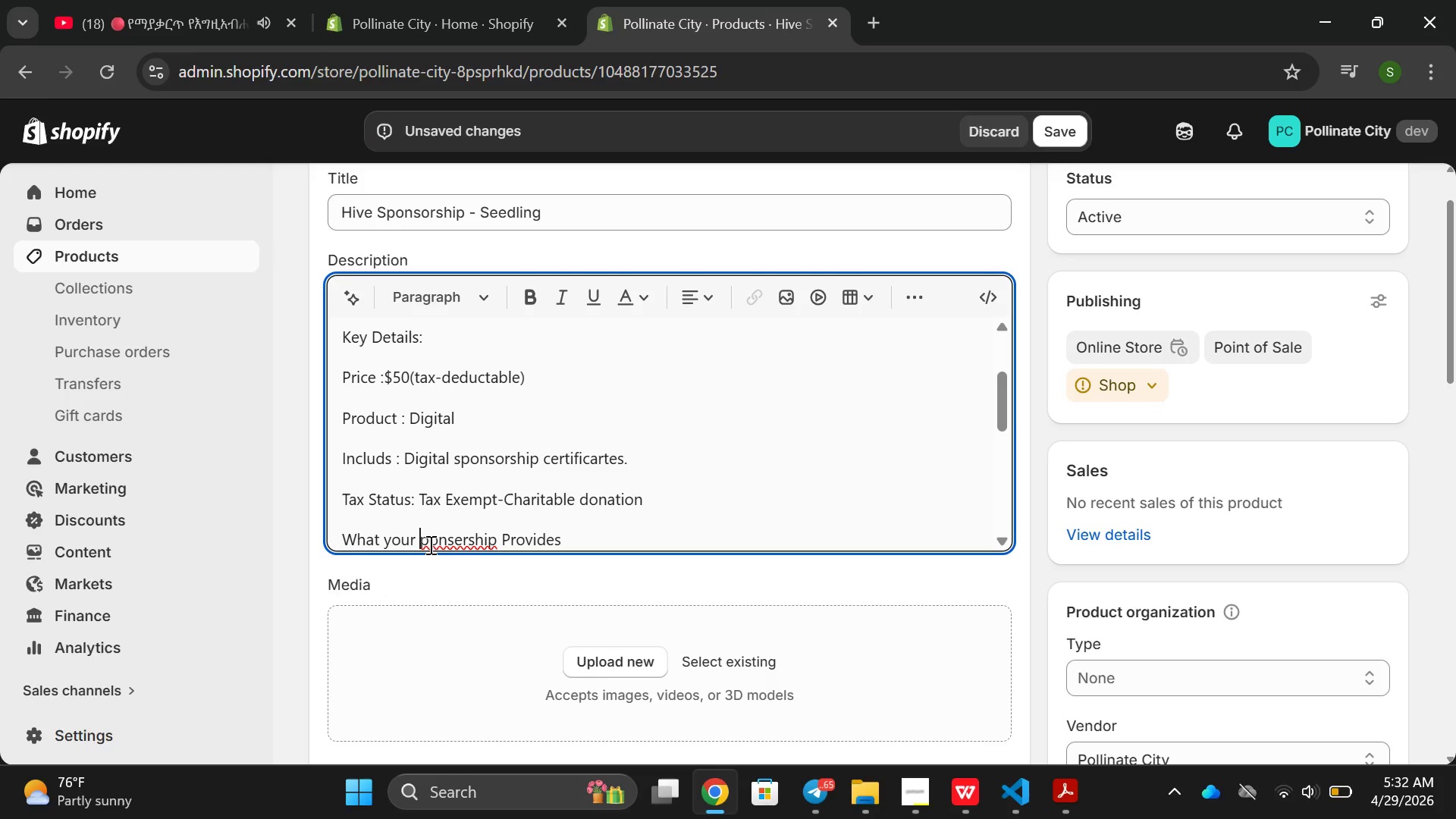 
key(S)
 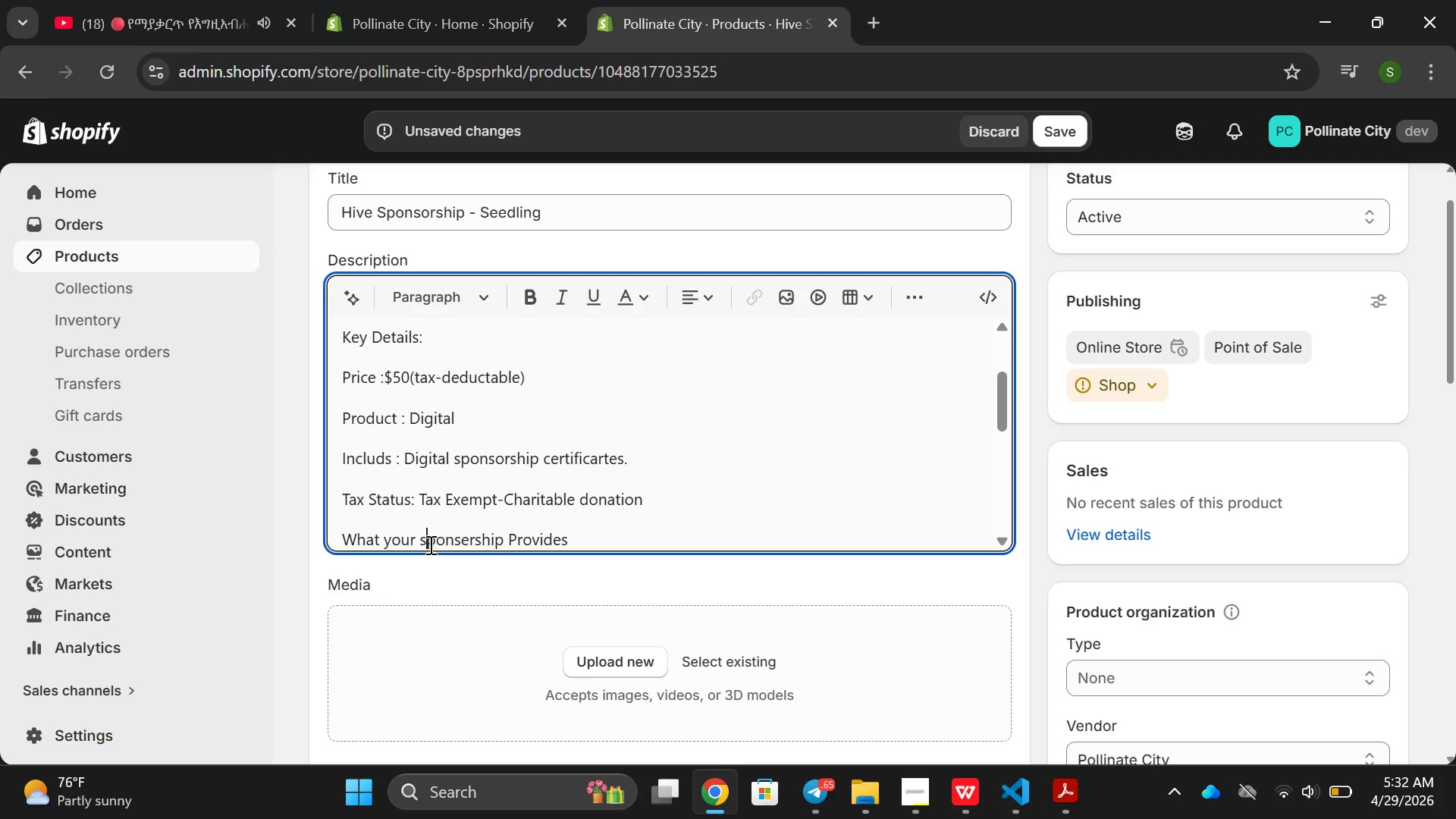 
key(Shift+ShiftRight)
 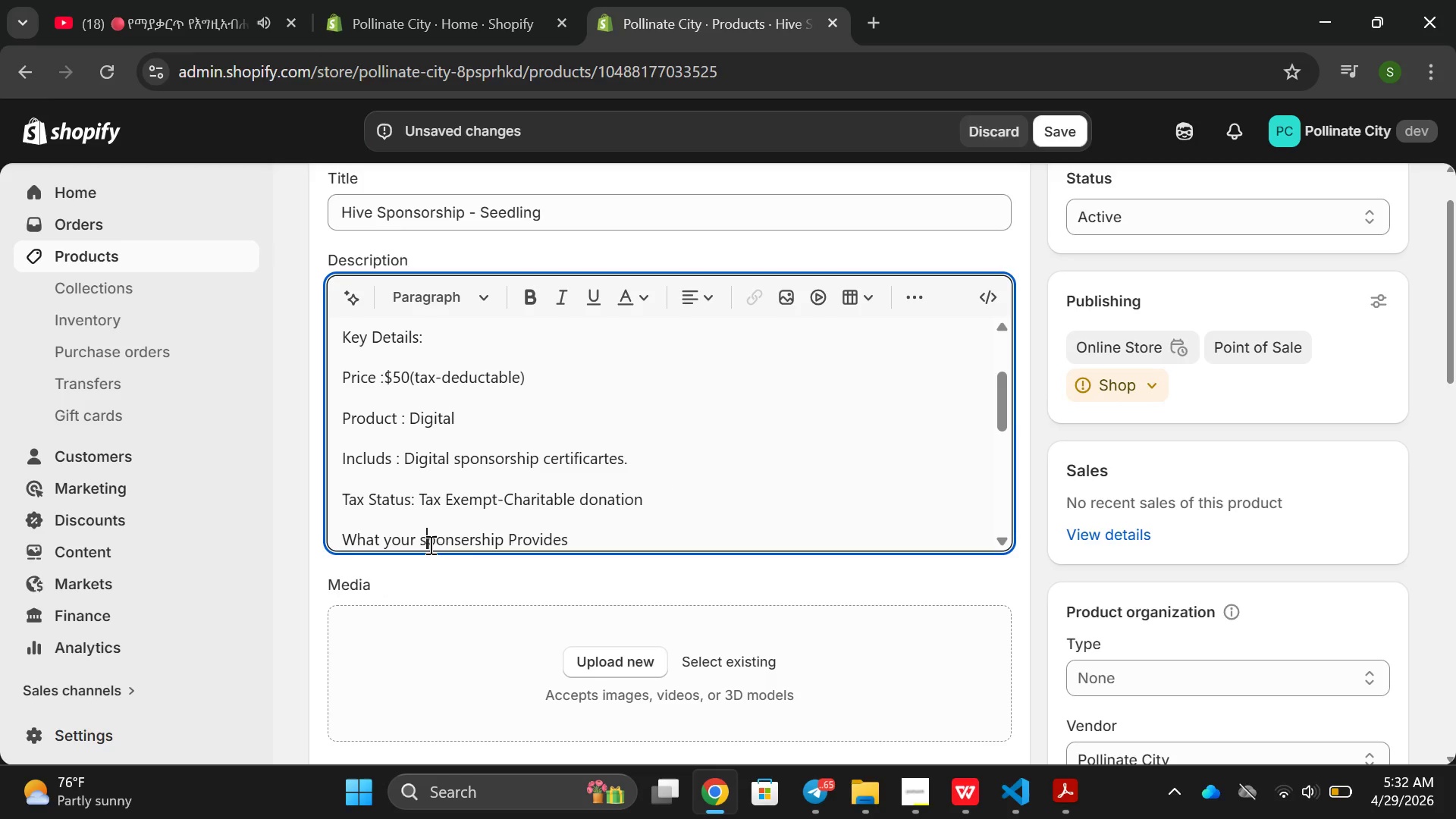 
key(Backspace)
 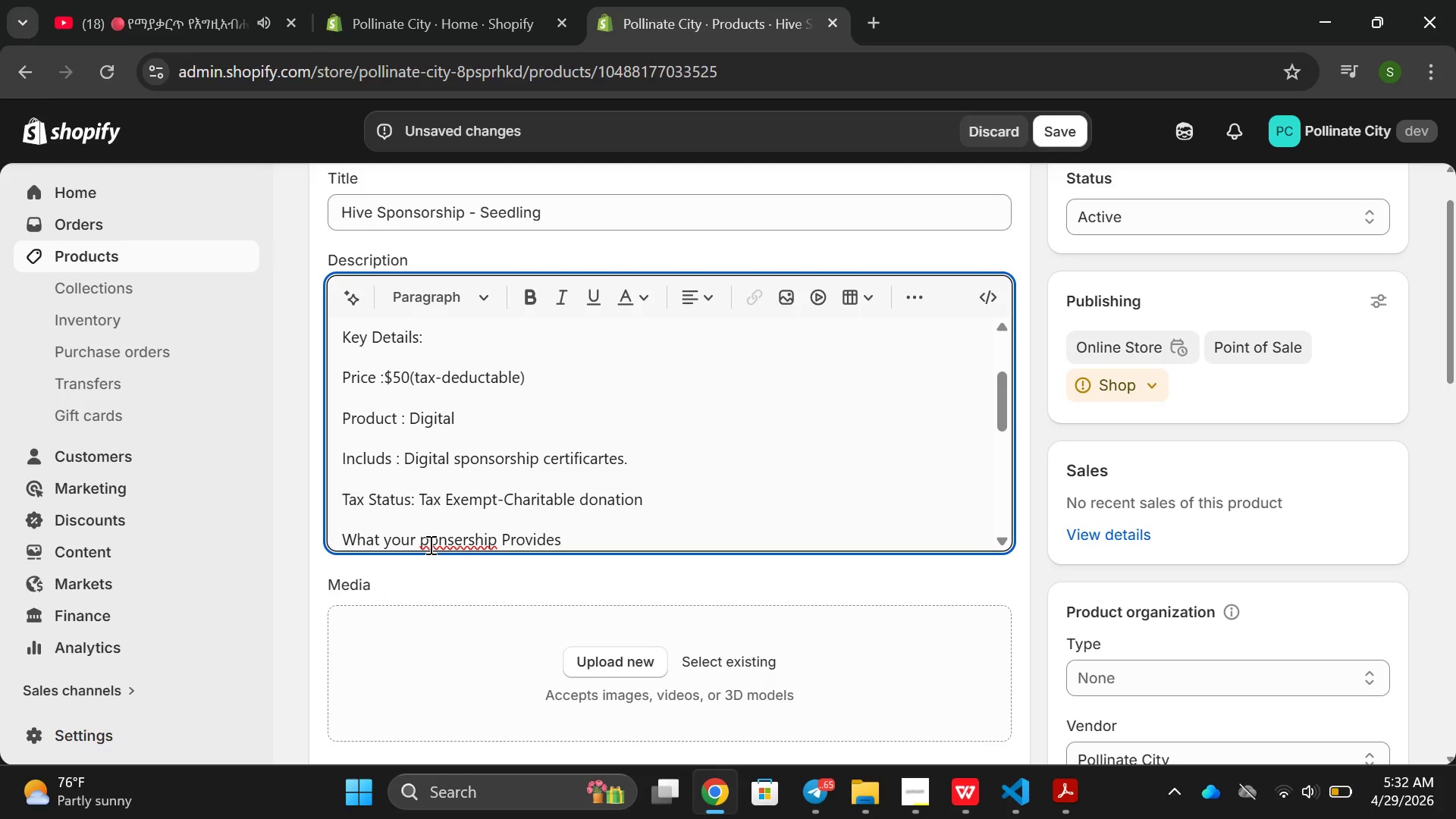 
key(Shift+ShiftRight)
 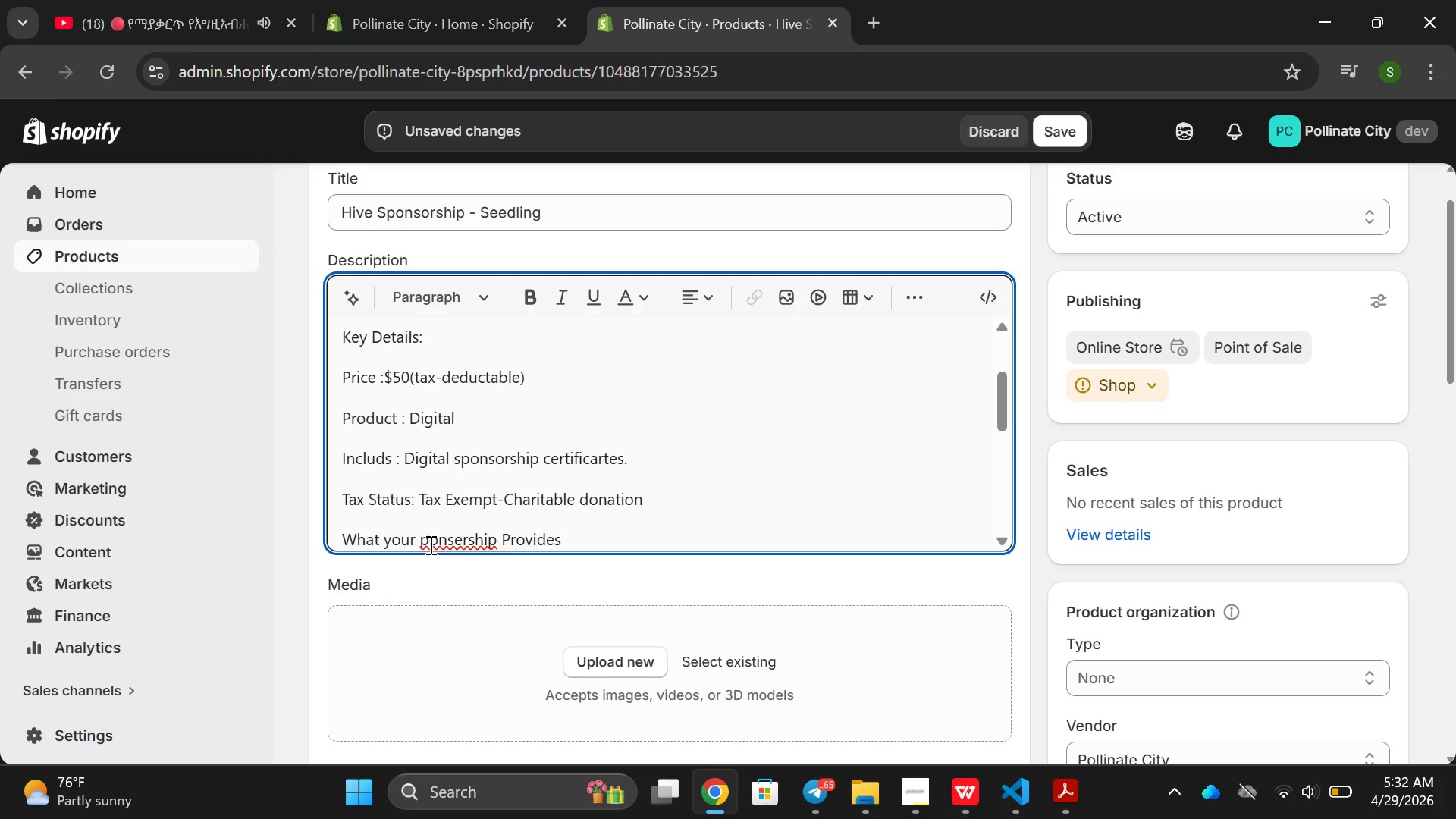 
key(Shift+S)
 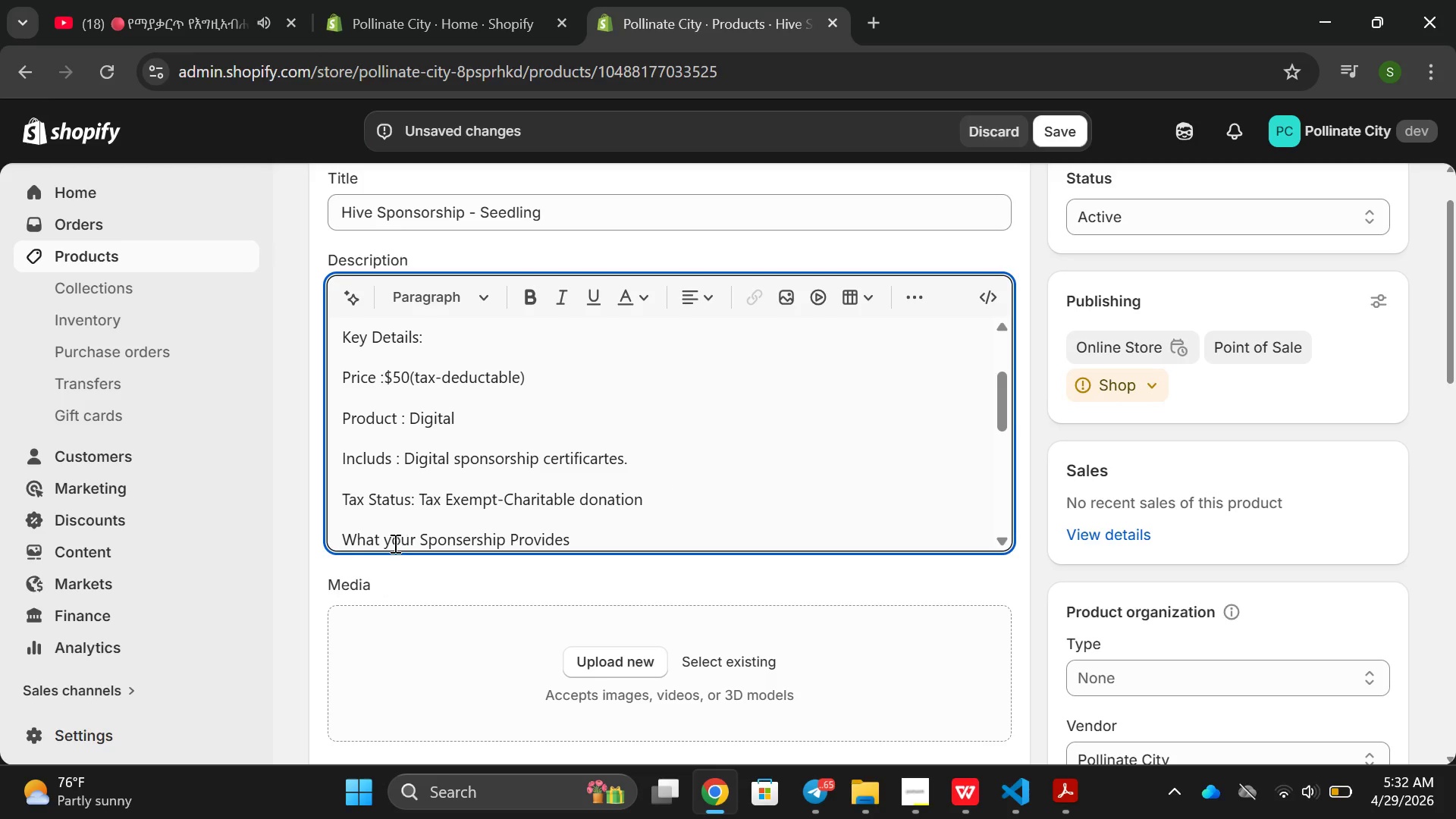 
left_click([393, 543])
 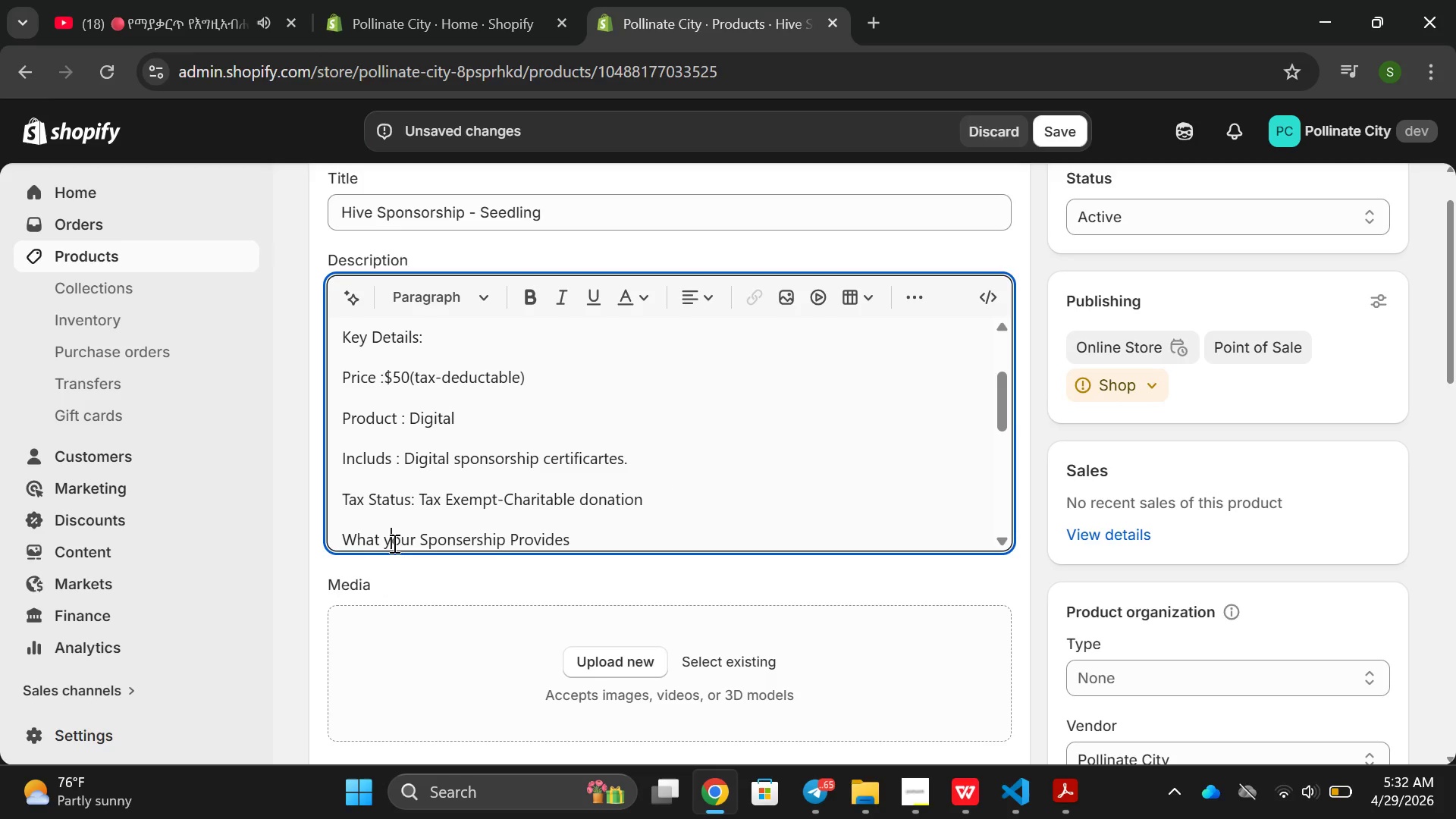 
key(Backspace)
 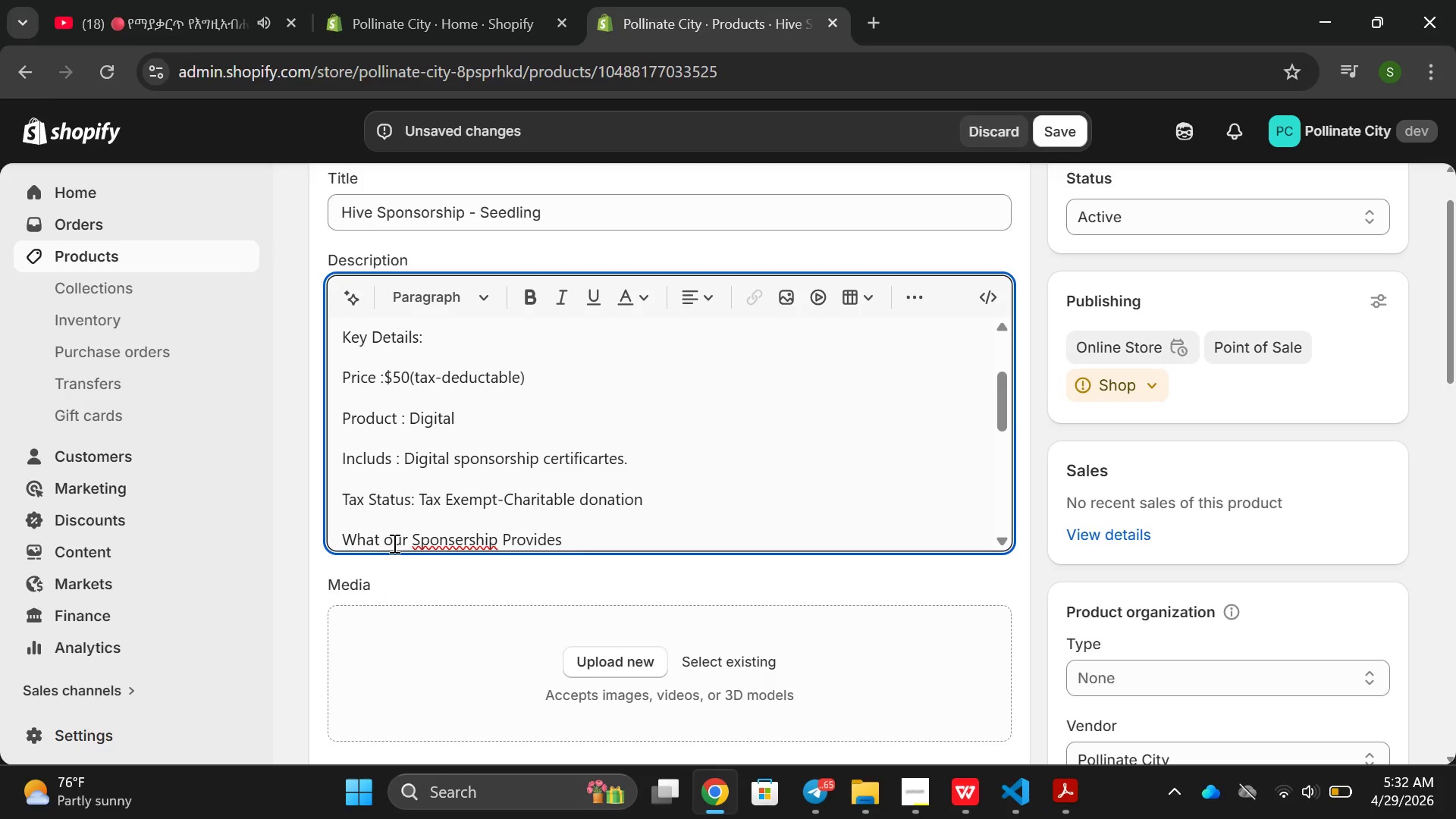 
key(Shift+Y)
 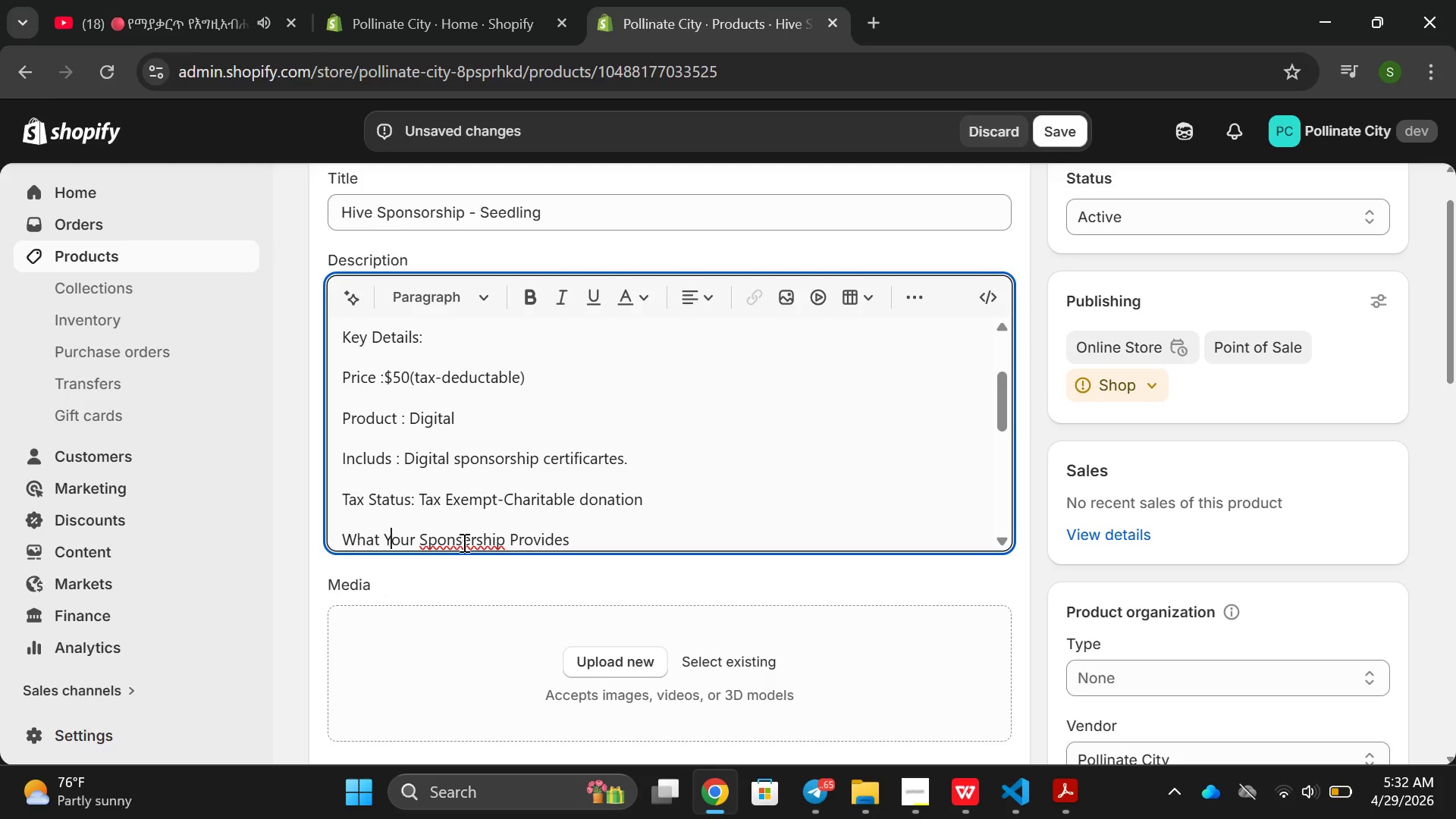 
left_click([468, 541])
 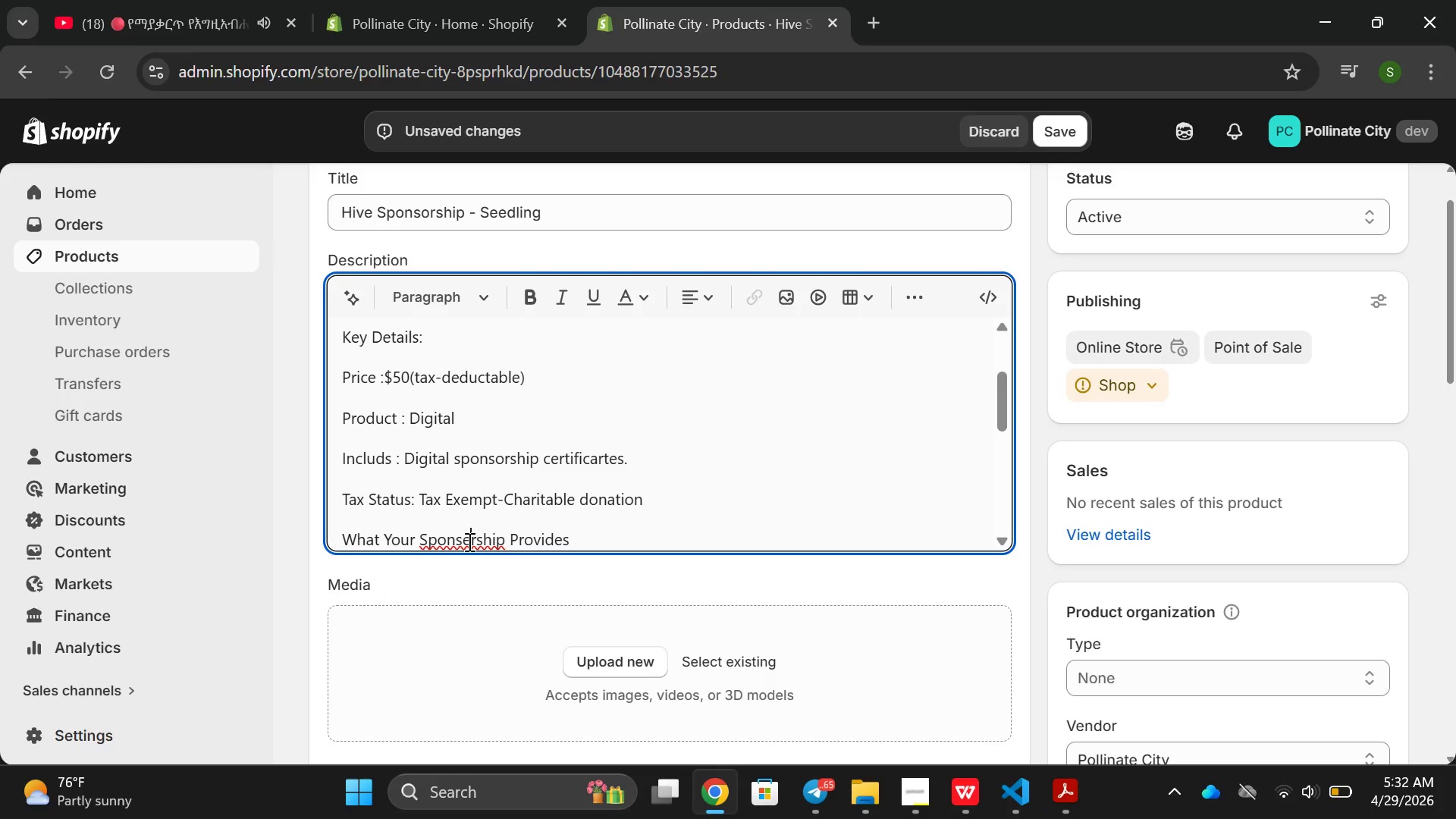 
key(Backspace)
 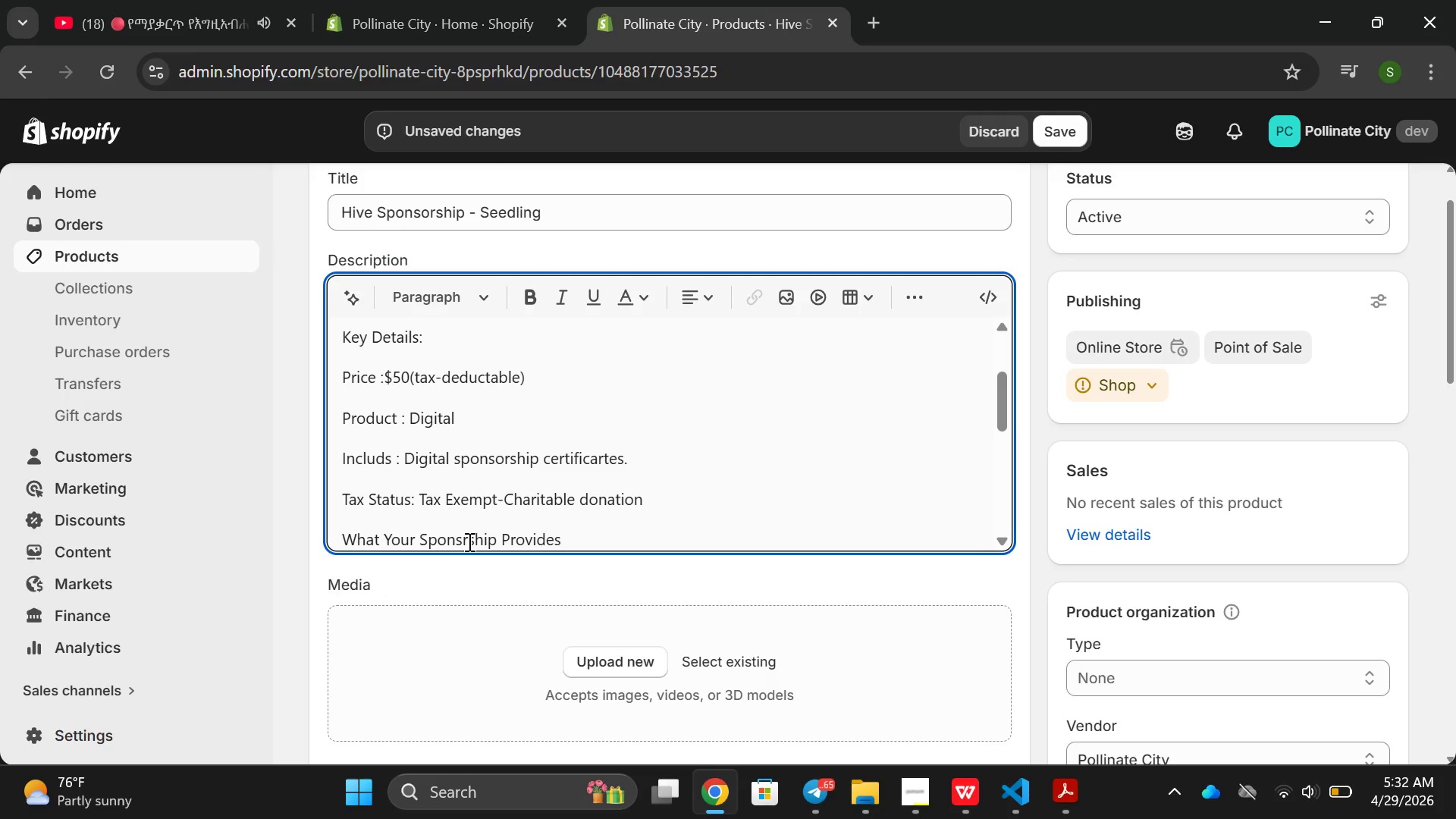 
key(O)
 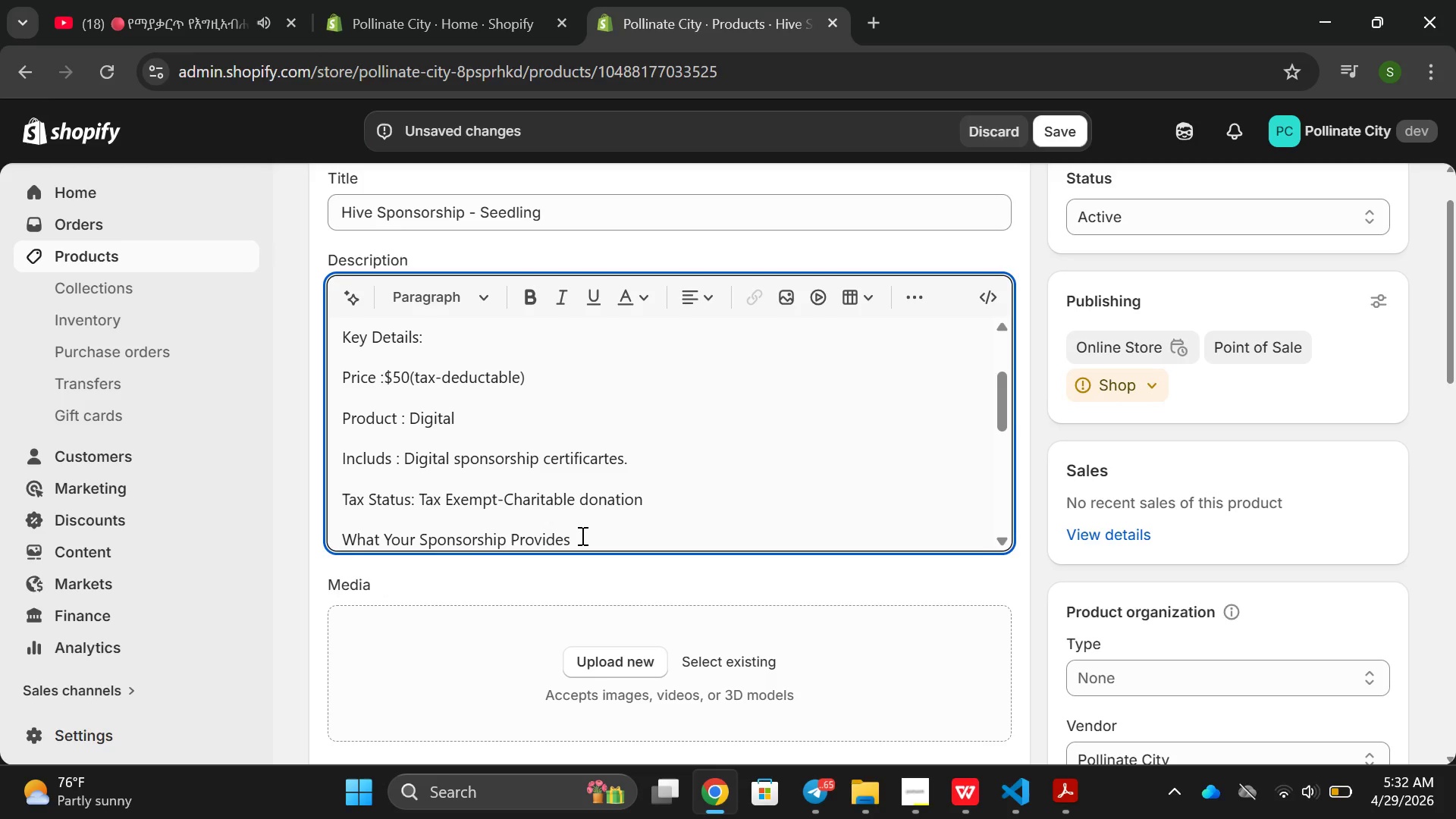 
left_click([582, 535])
 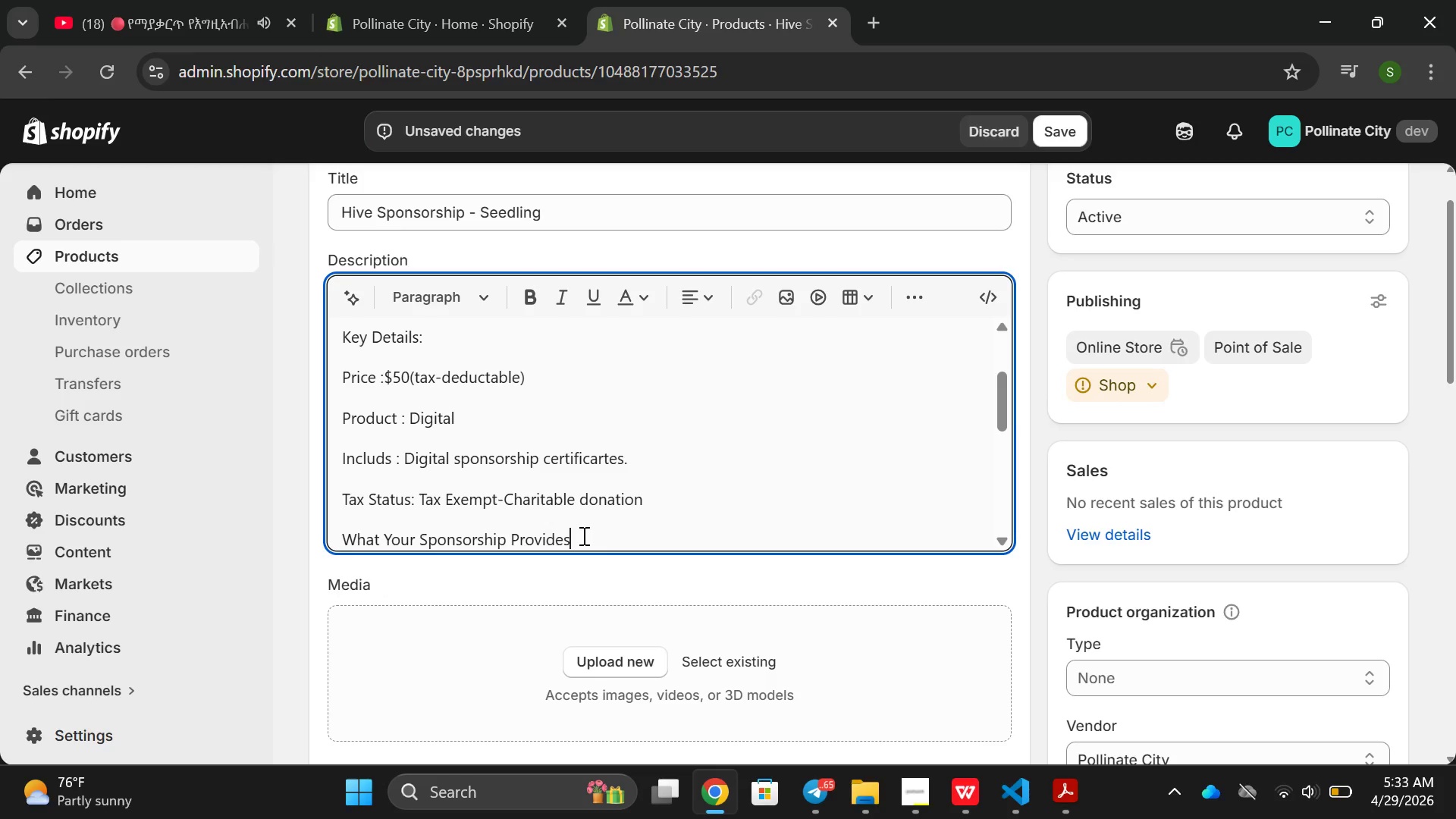 
key(Shift+Quote)
 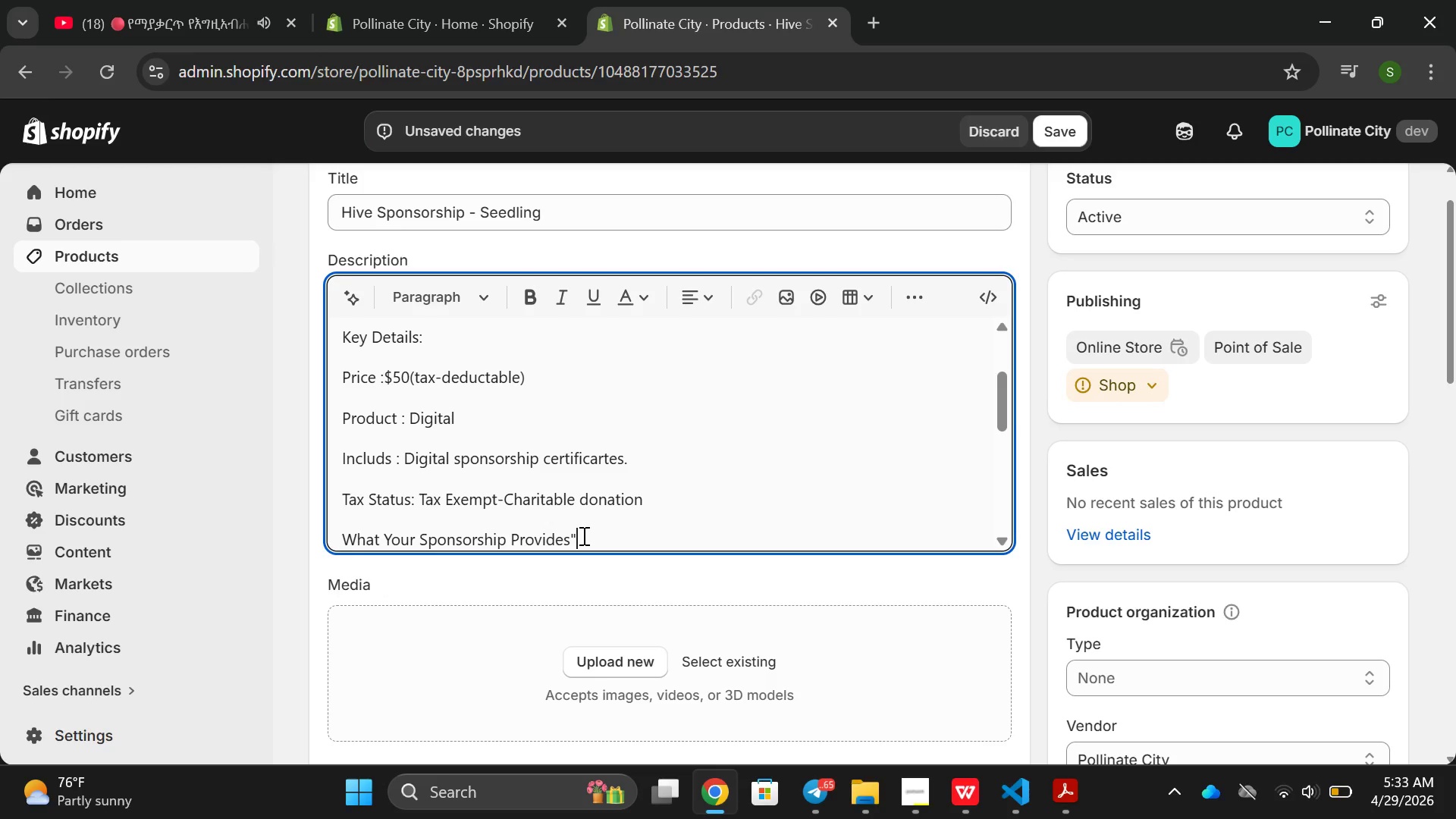 
key(Backspace)
 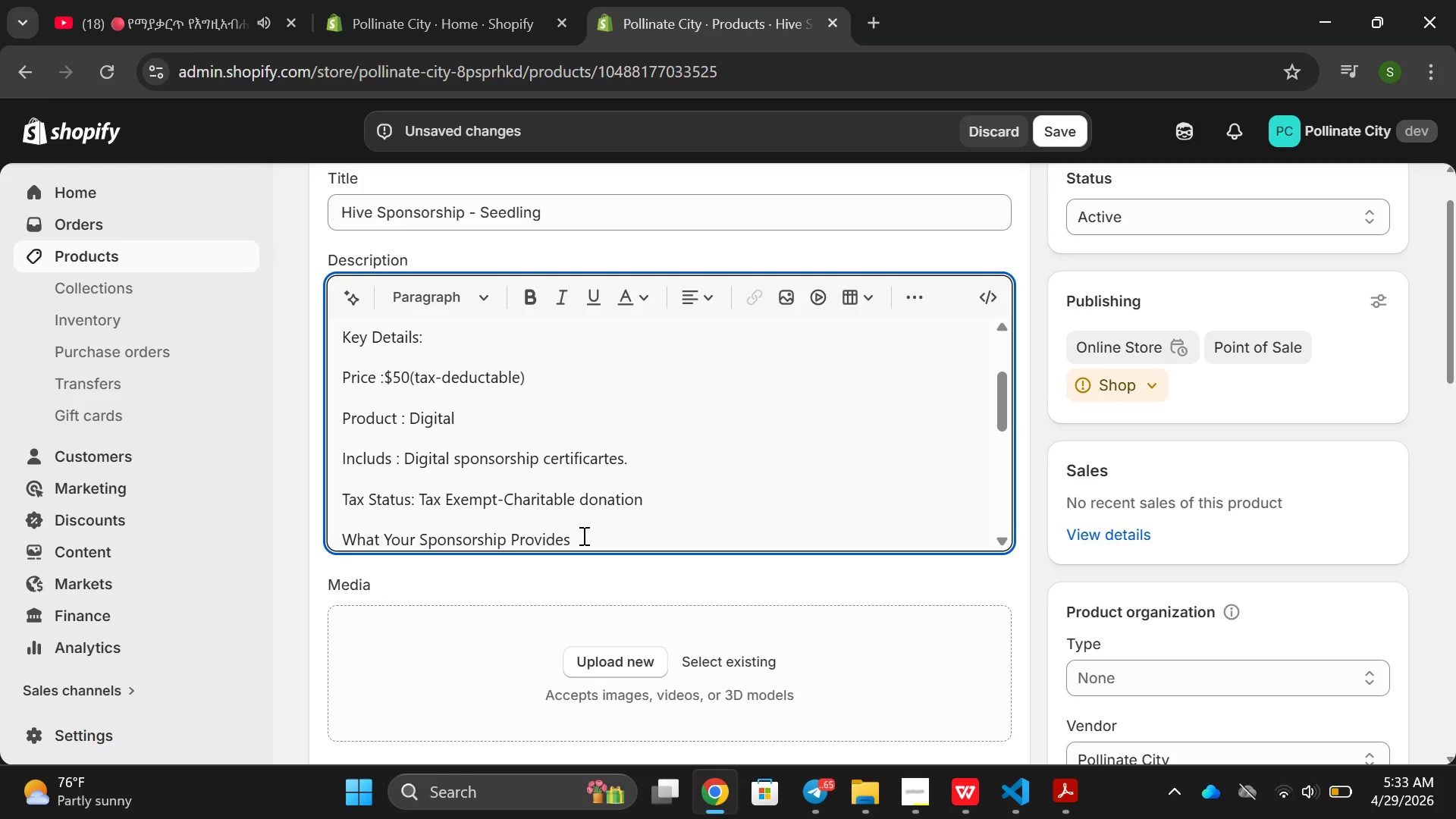 
key(Shift+ShiftRight)
 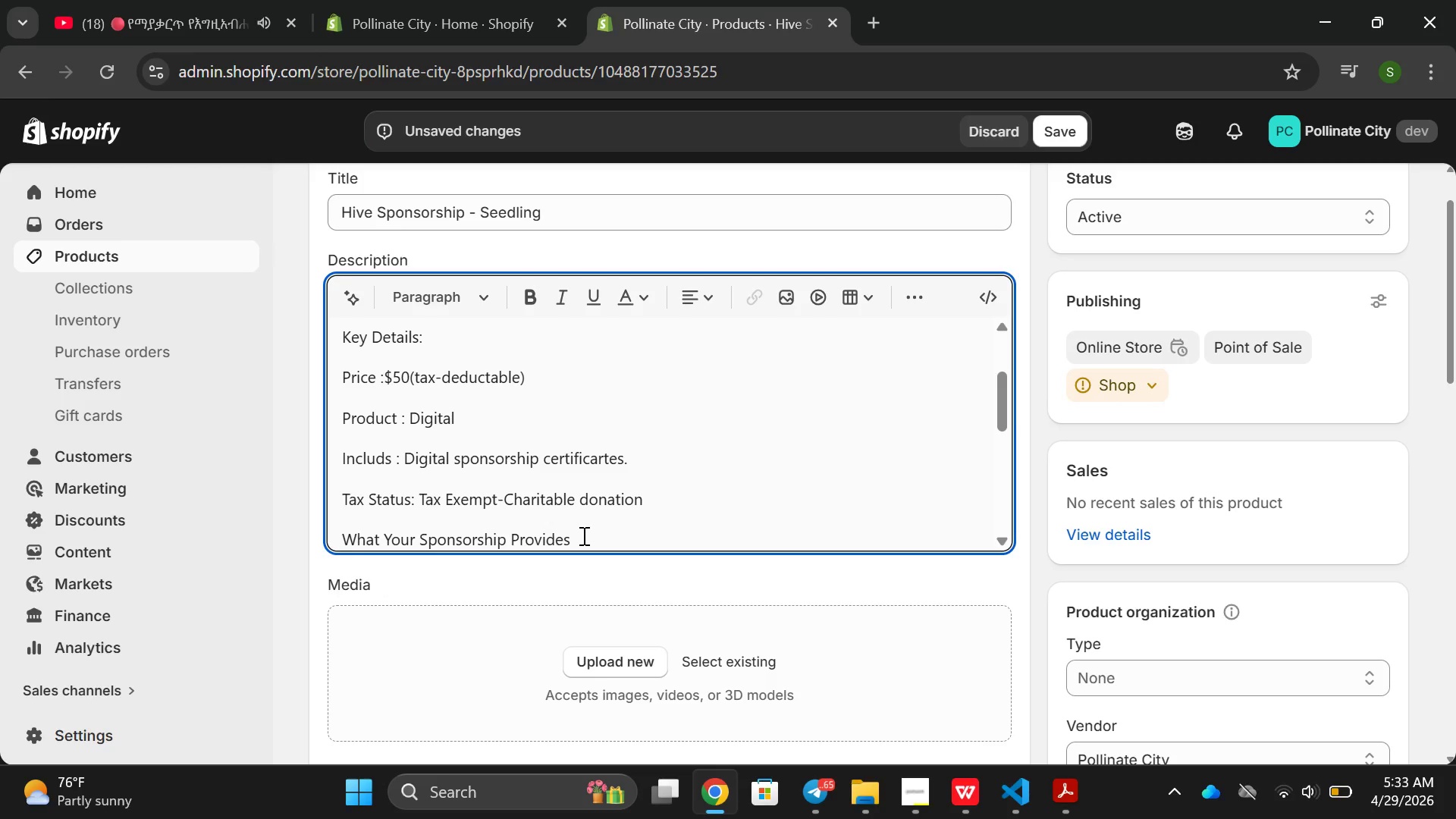 
key(Shift+Semicolon)
 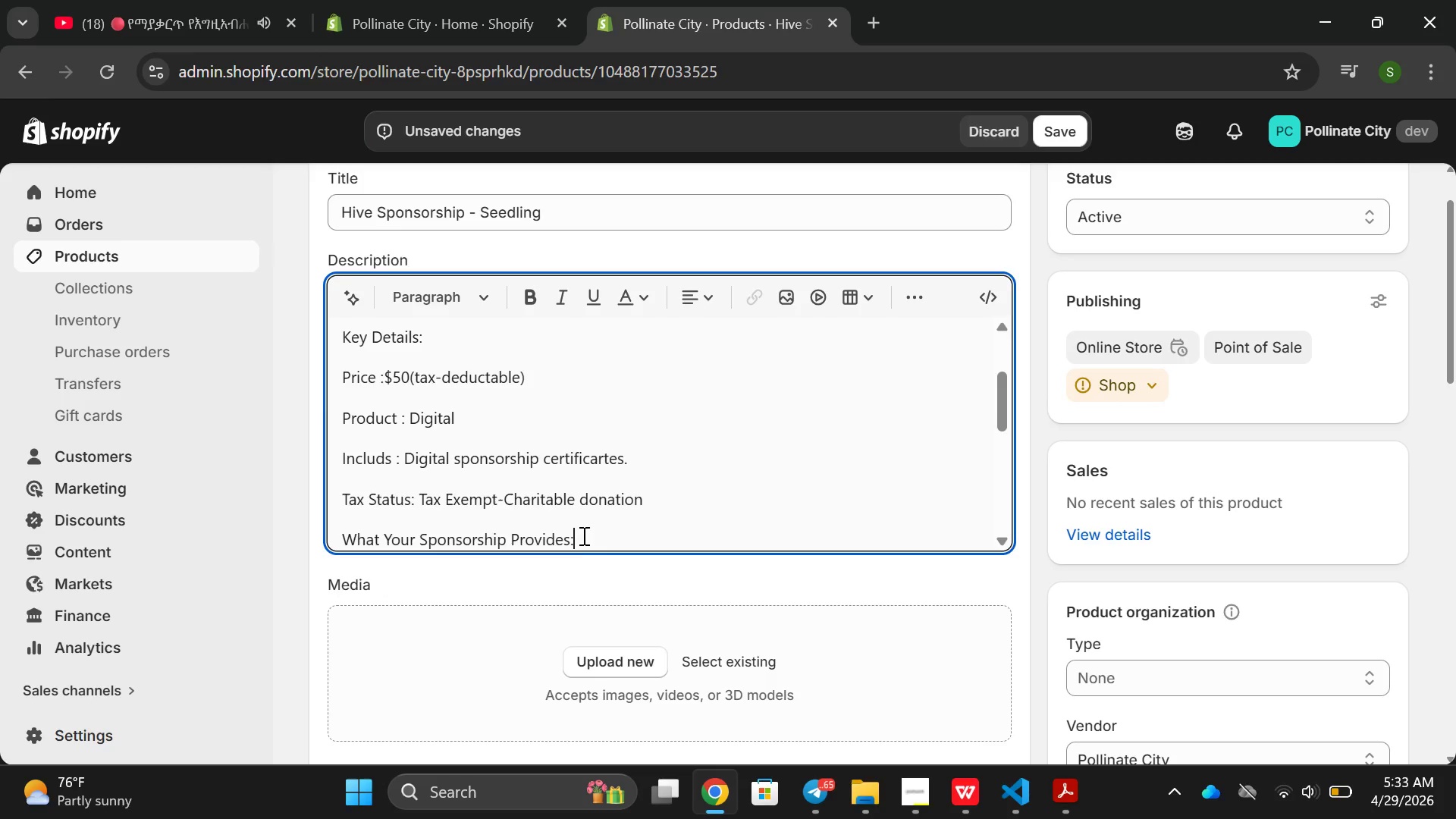 
key(Enter)
 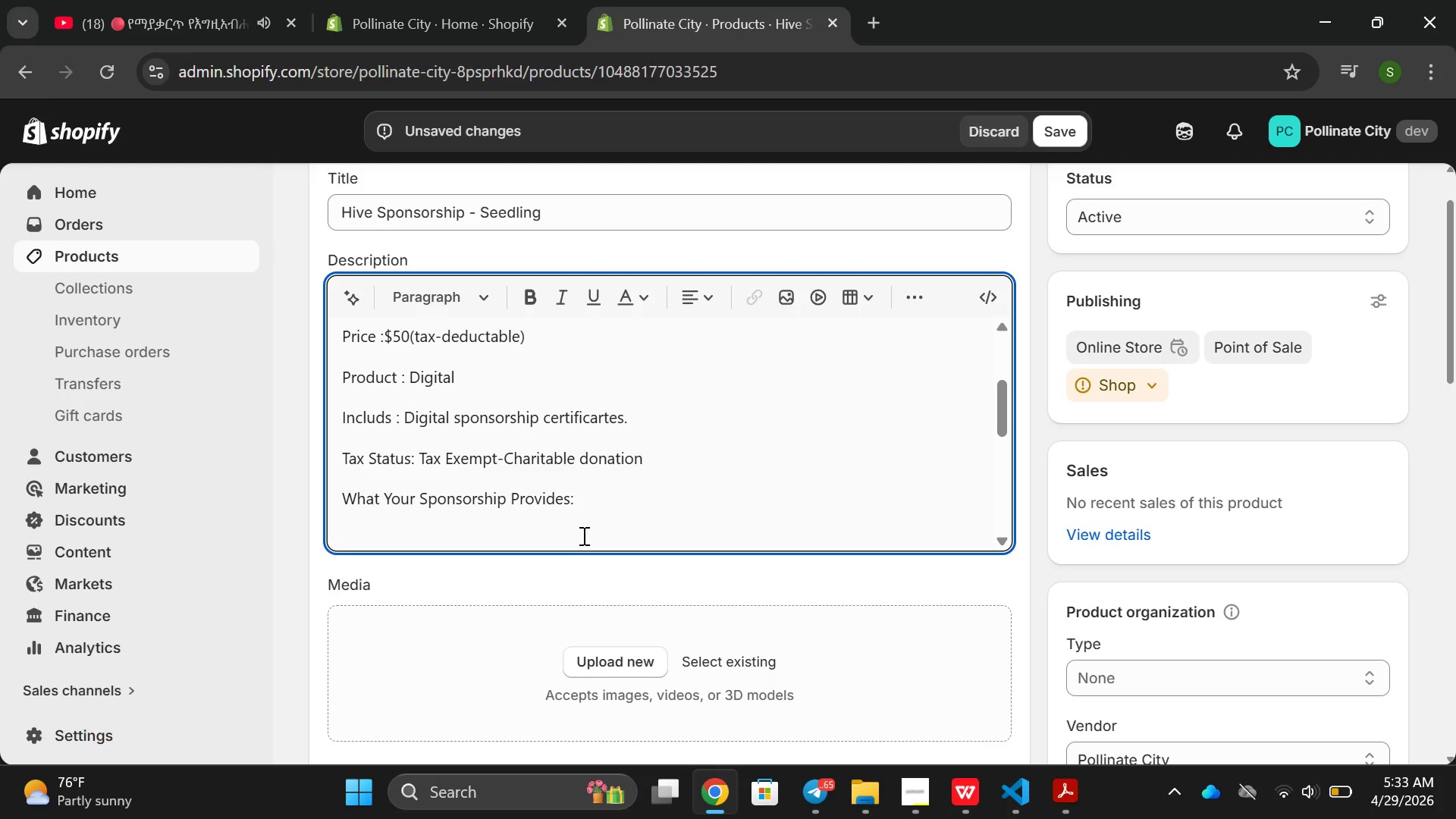 
type(Suppror)
key(Backspace)
key(Backspace)
key(Backspace)
type(ort one for)
key(Backspace)
key(Backspace)
type(ram )
key(Backspace)
type(e withti)
key(Backspace)
key(Backspace)
type(in a hice)
key(Backspace)
key(Backspace)
type(ve.)
 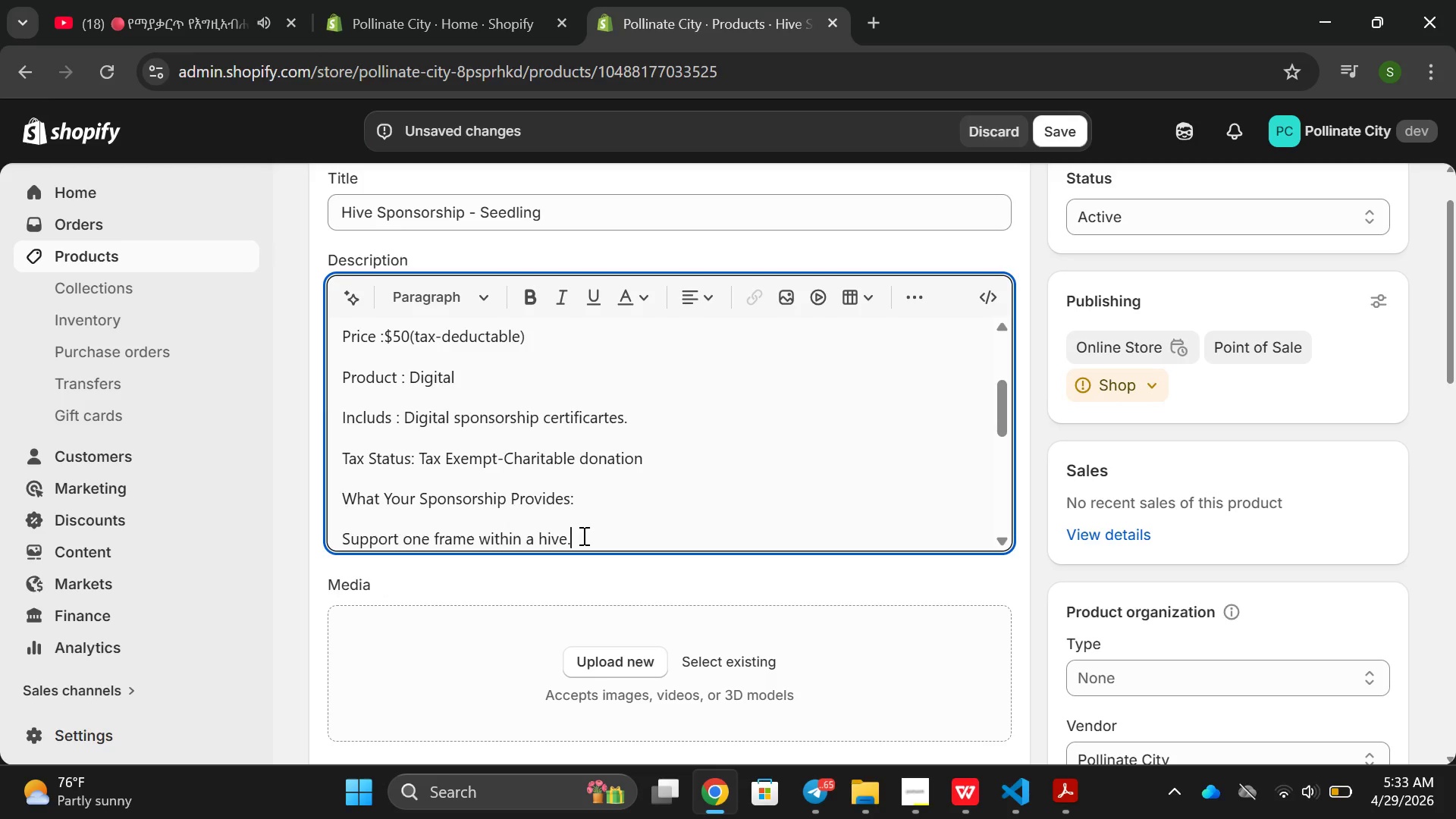 
key(Enter)
 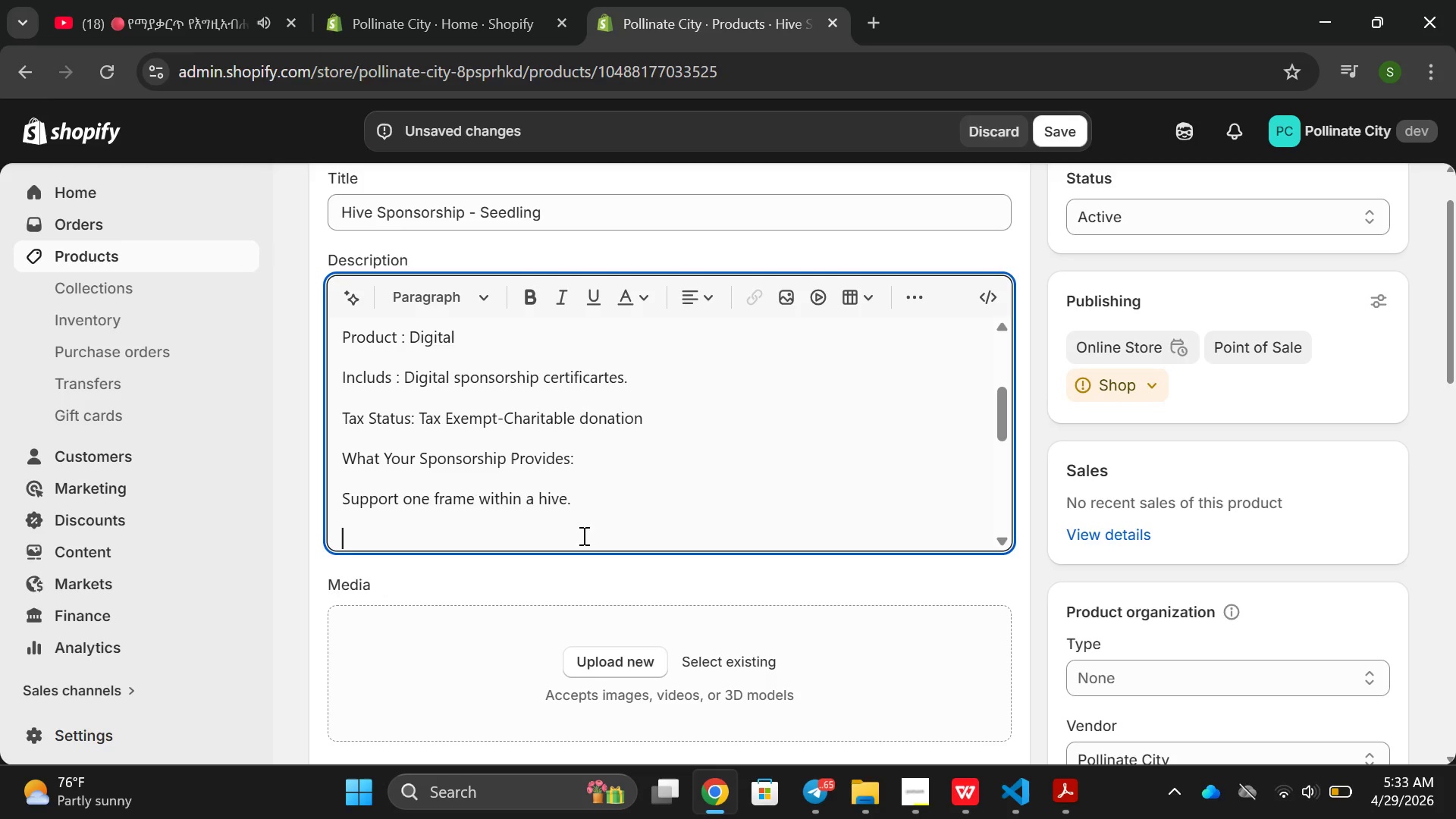 
type(S)
key(Backspace)
type(f)
key(Backspace)
type(D)
key(Backspace)
type(Funde)
key(Backspace)
type(s NE)
key(Backspace)
key(Backspace)
type(b)
key(Backspace)
type(beekeeping)
key(Backspace)
key(Backspace)
key(Backspace)
type(er insep)
key(Backspace)
type(p)
key(Backspace)
type(p)
key(Backspace)
key(Backspace)
type(pe)
 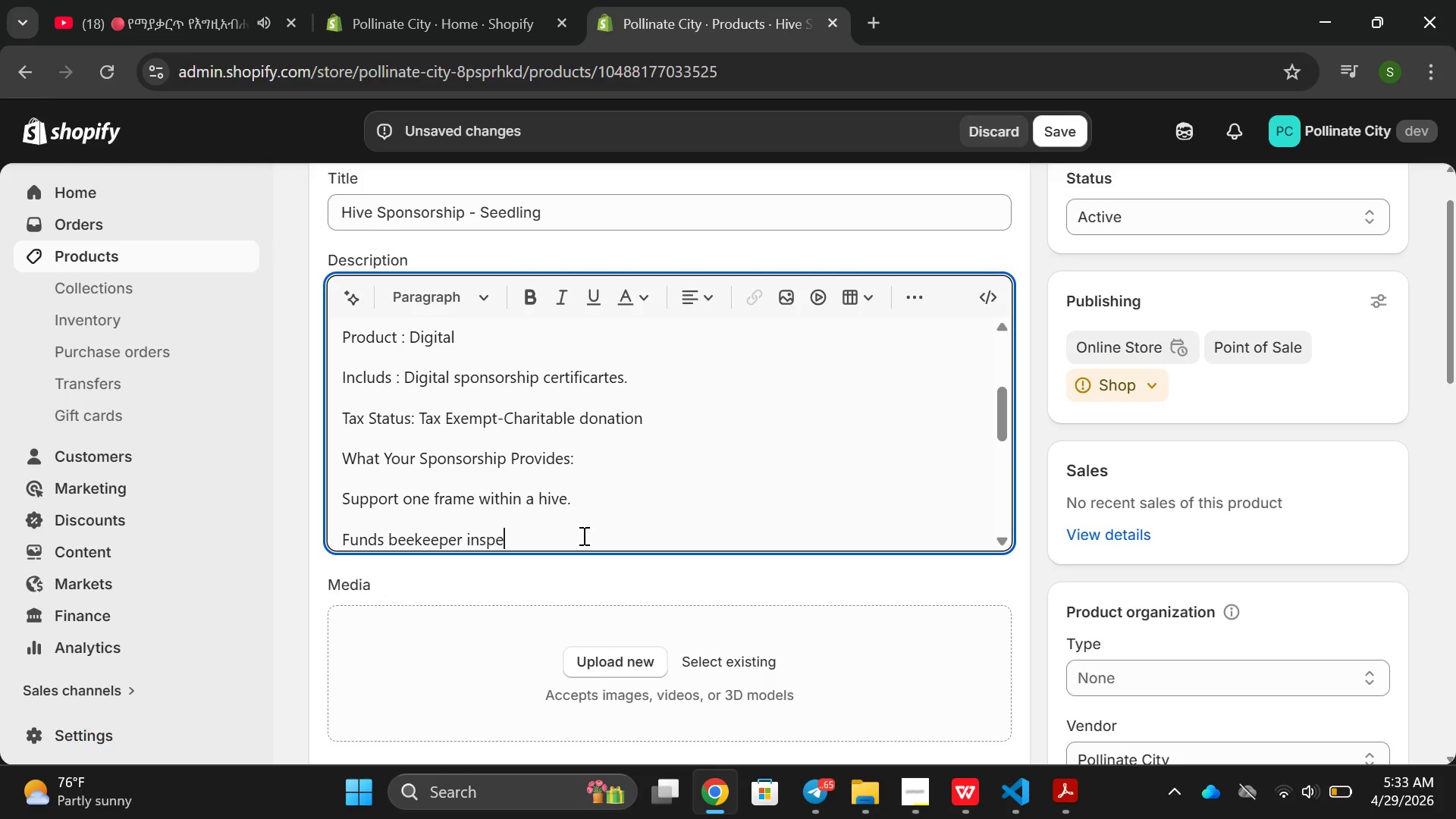 
wait(6.34)
 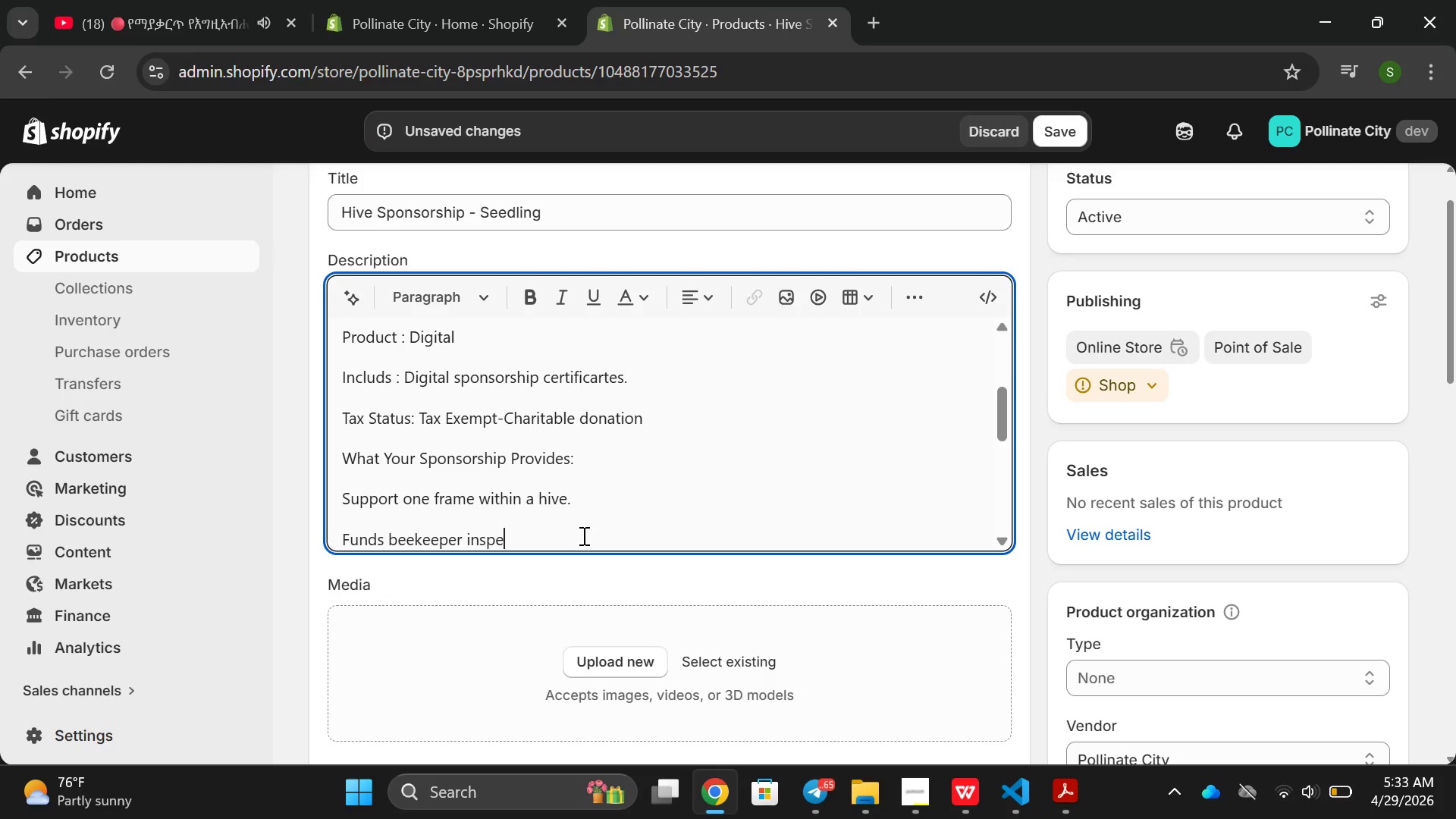 
type(ctions)
 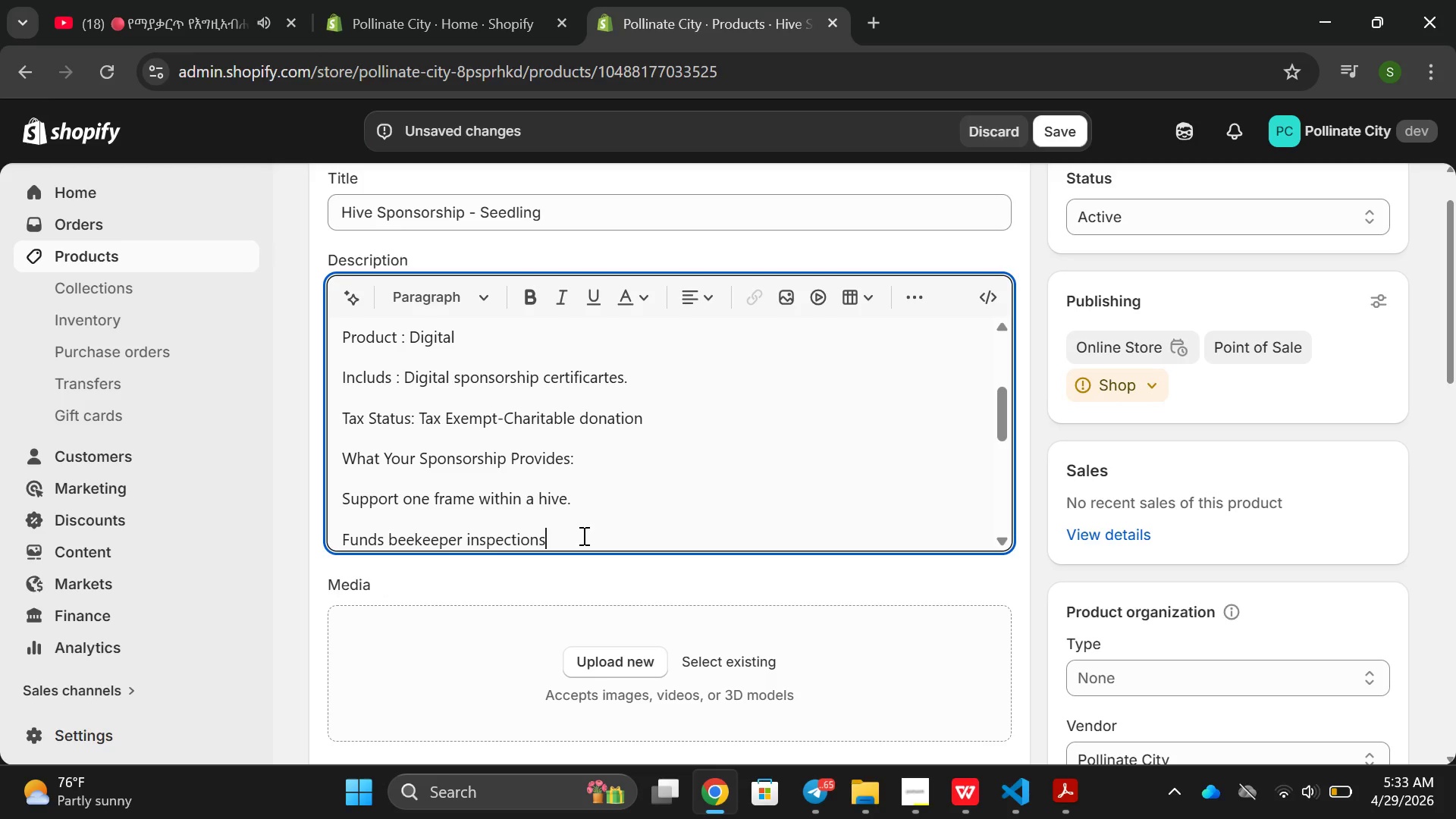 
key(Enter)
 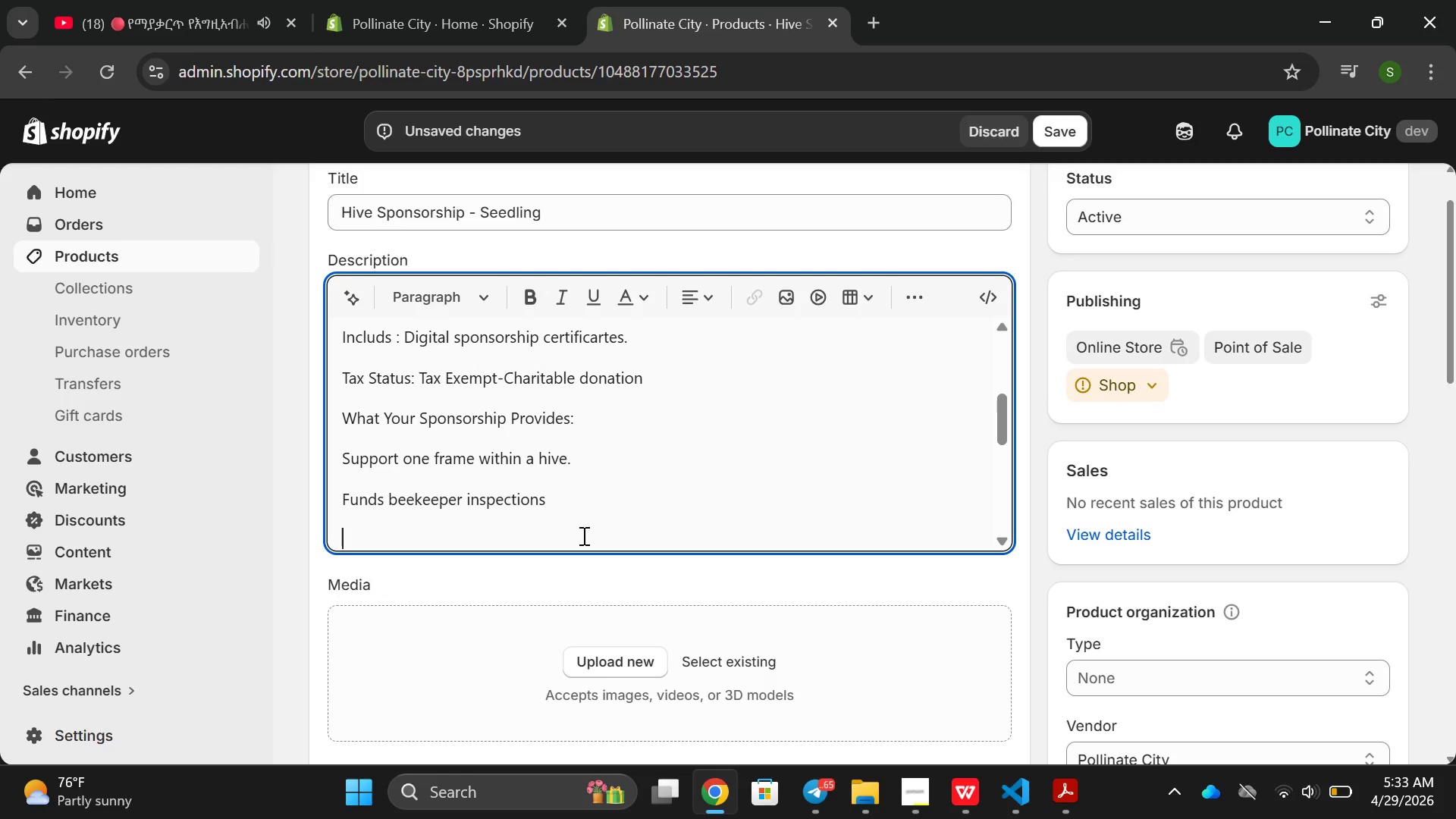 
type(Helps to)
key(Backspace)
key(Backspace)
type(pri)
key(Backspace)
key(Backspace)
type(urchad)
key(Backspace)
type(se sugar for winter de)
key(Backspace)
key(Backspace)
type(feeding )
 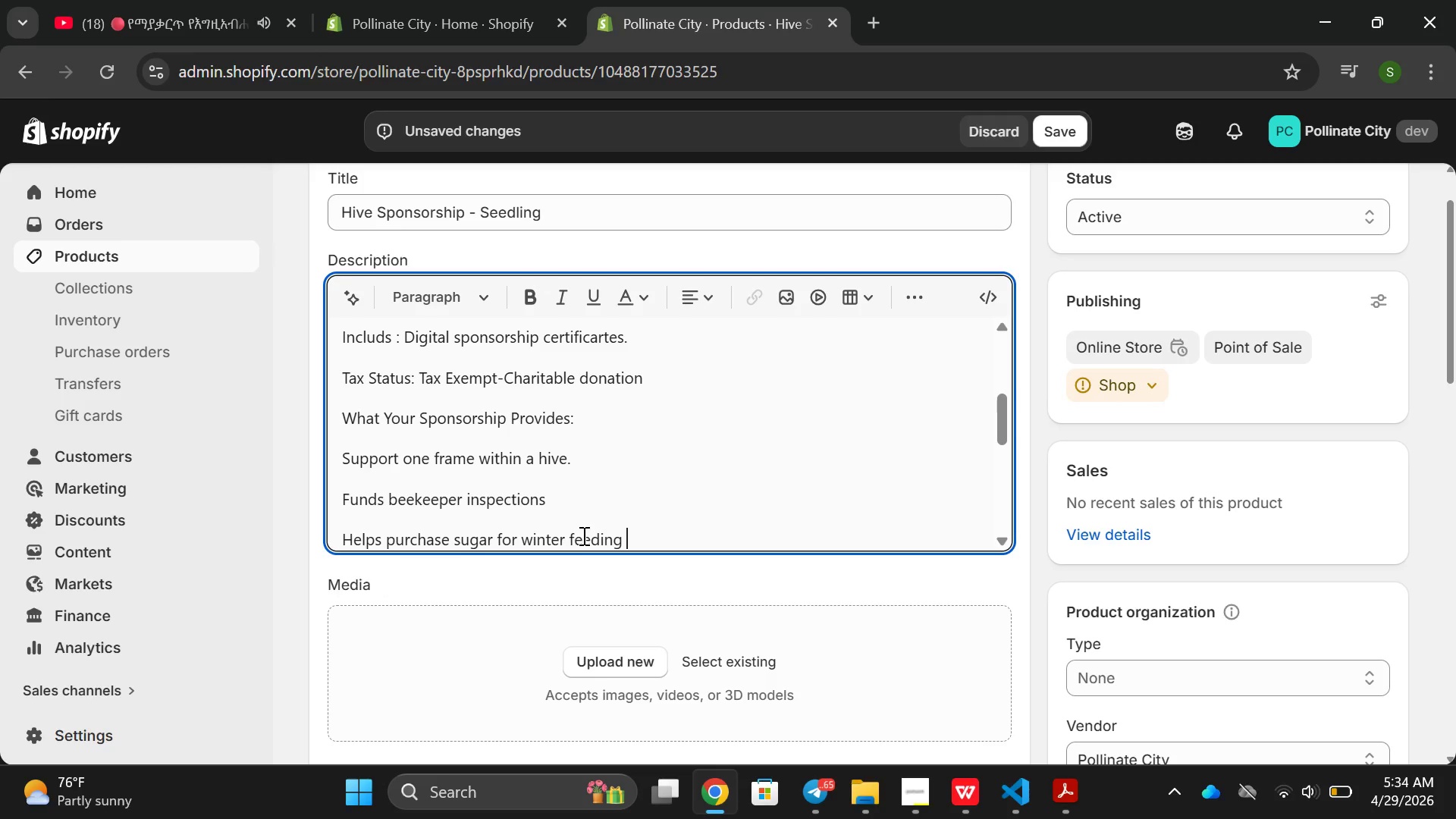 
key(Enter)
 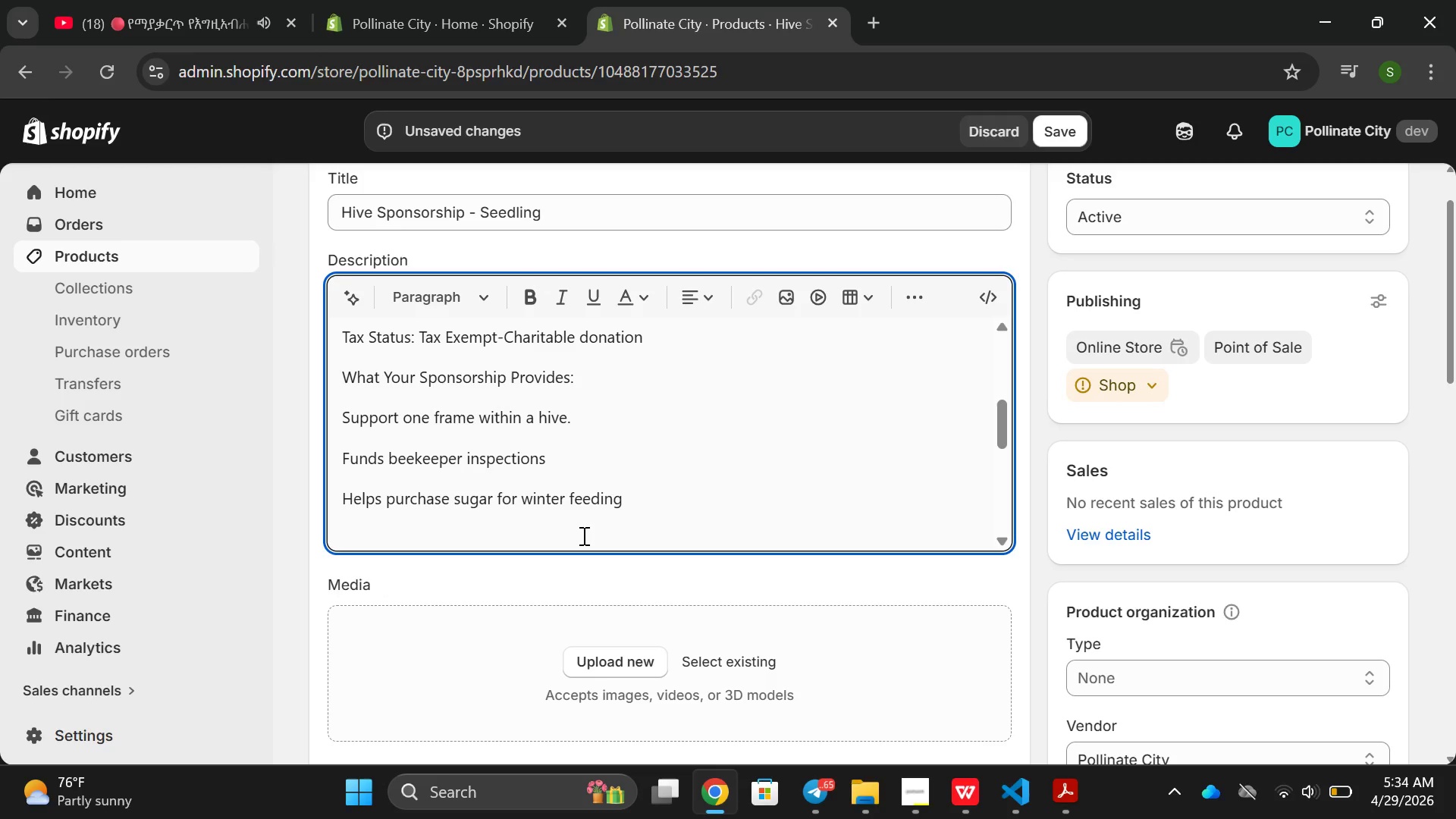 
hold_key(key=ShiftRight, duration=0.67)
 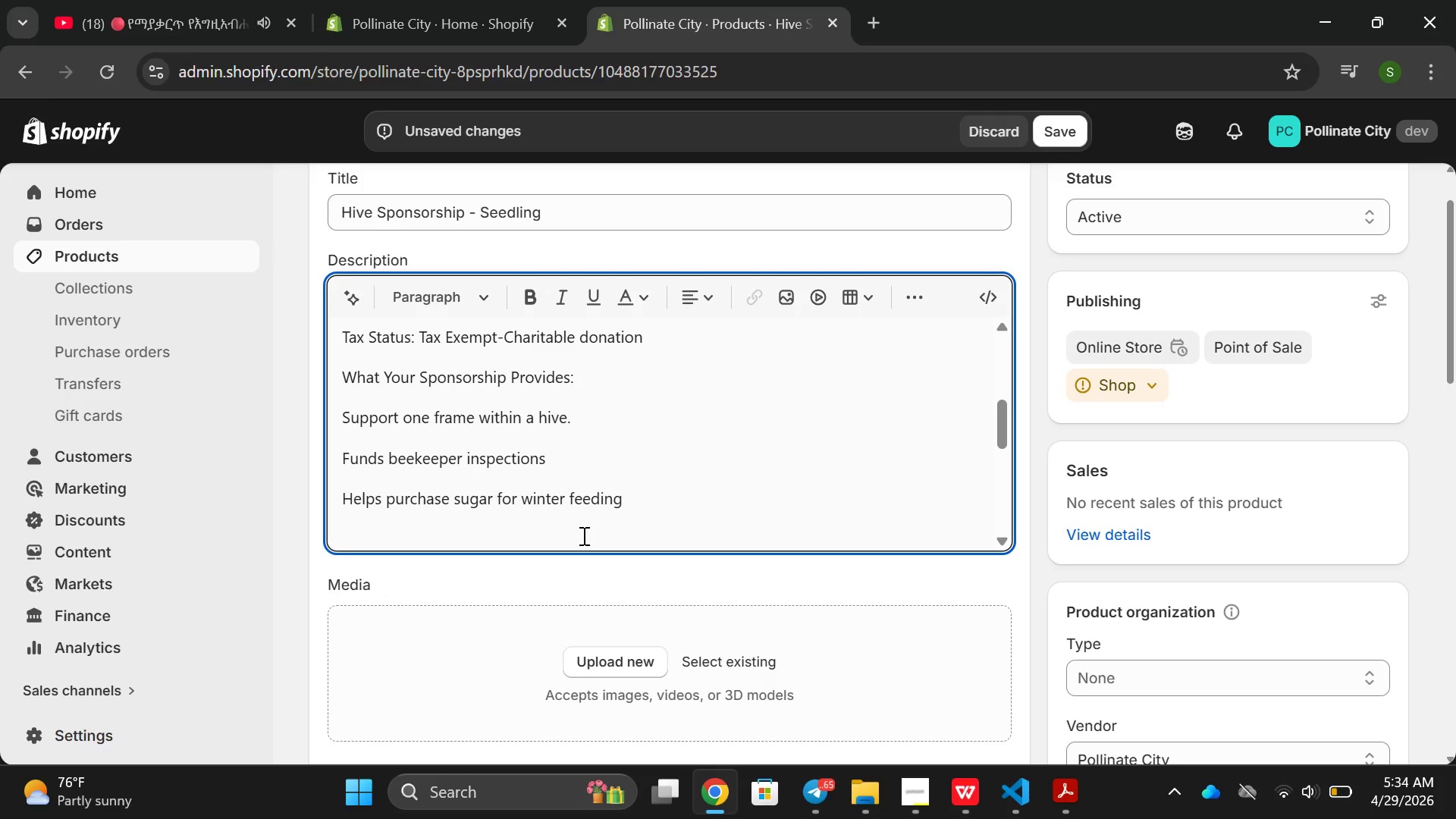 
type(Provides educt)
key(Backspace)
type(ational material for loc)
key(Backspace)
type(cal school )
key(Backspace)
type(.)
 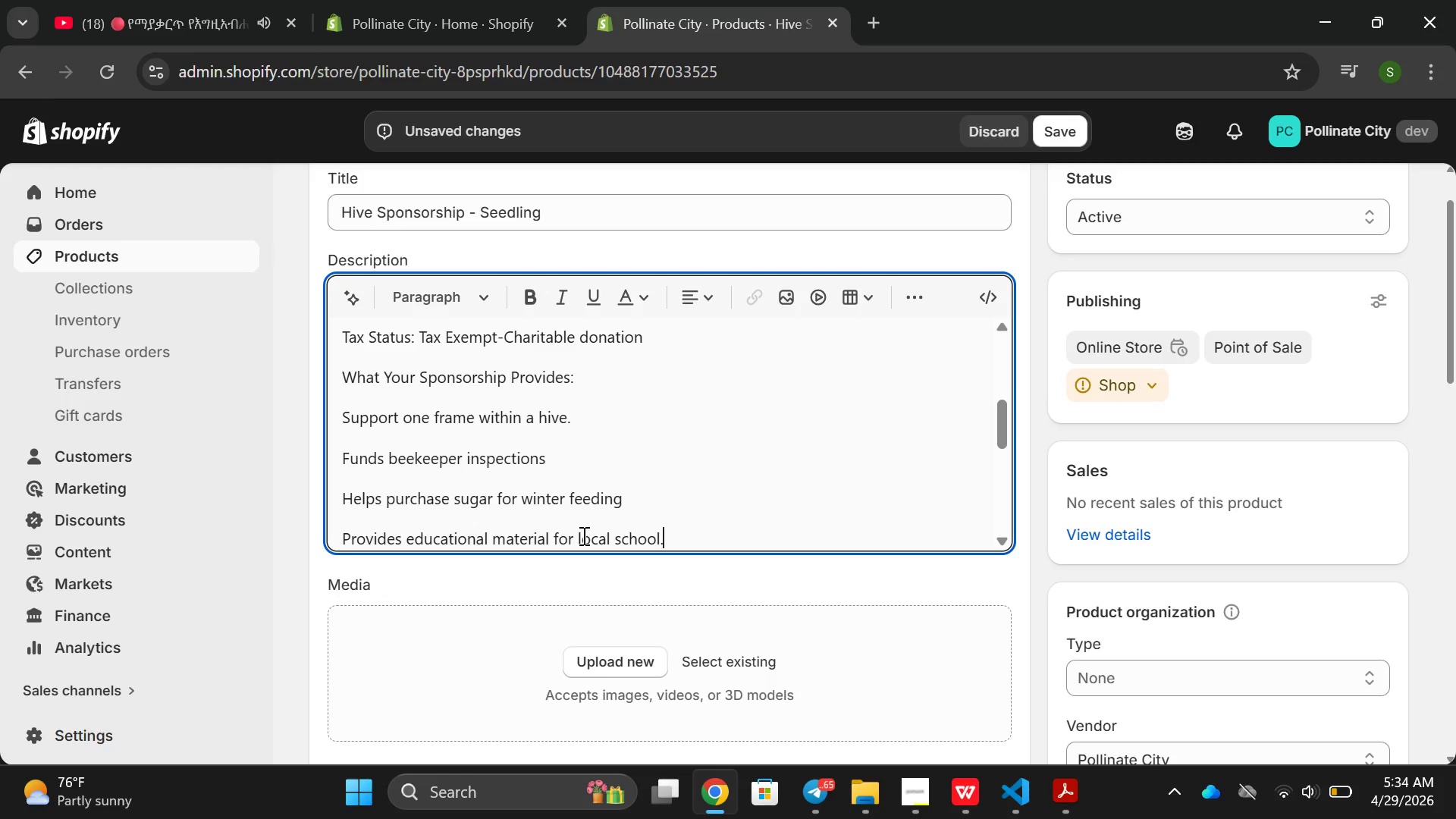 
key(Enter)
 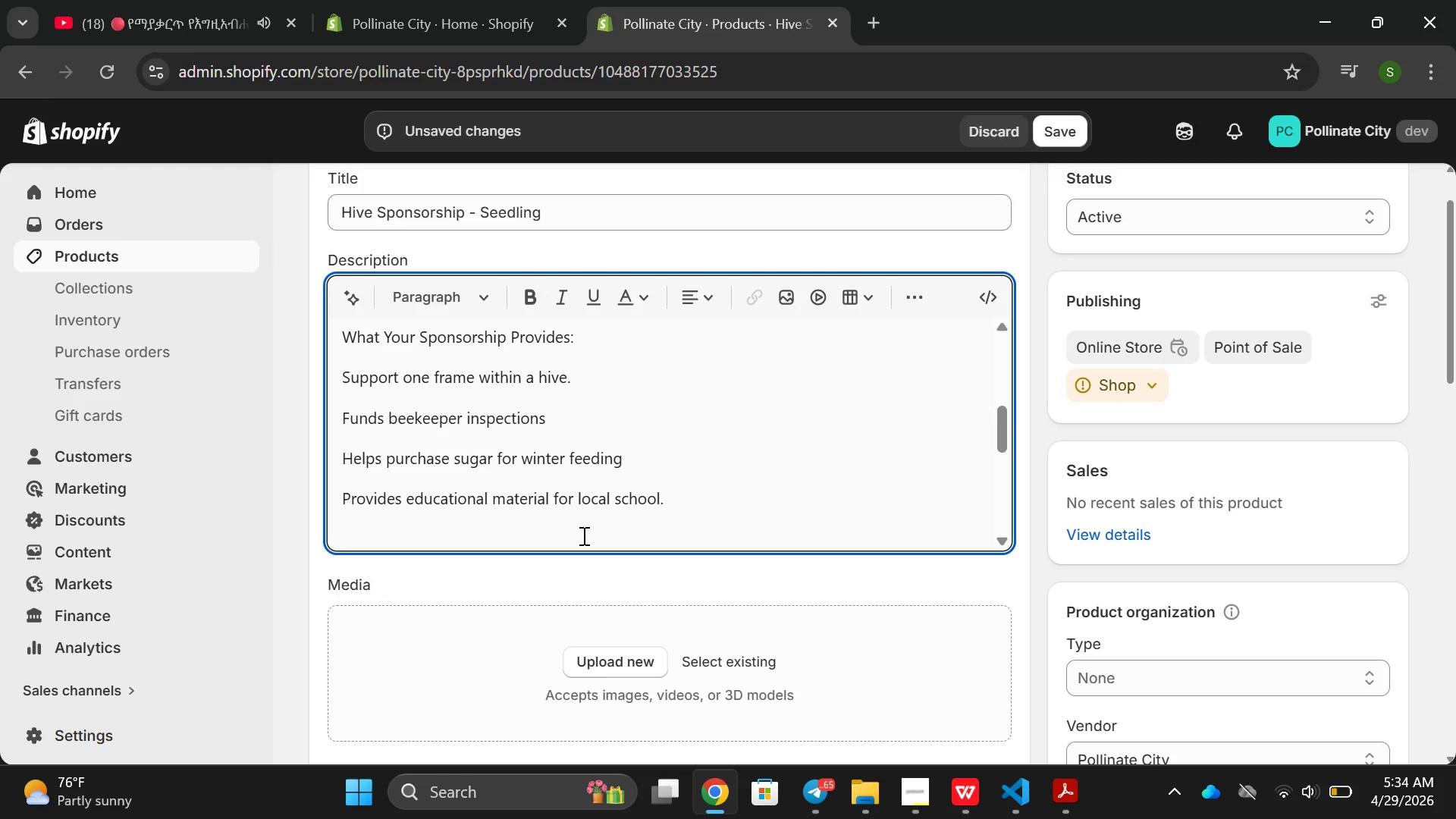 
key(Backspace)
 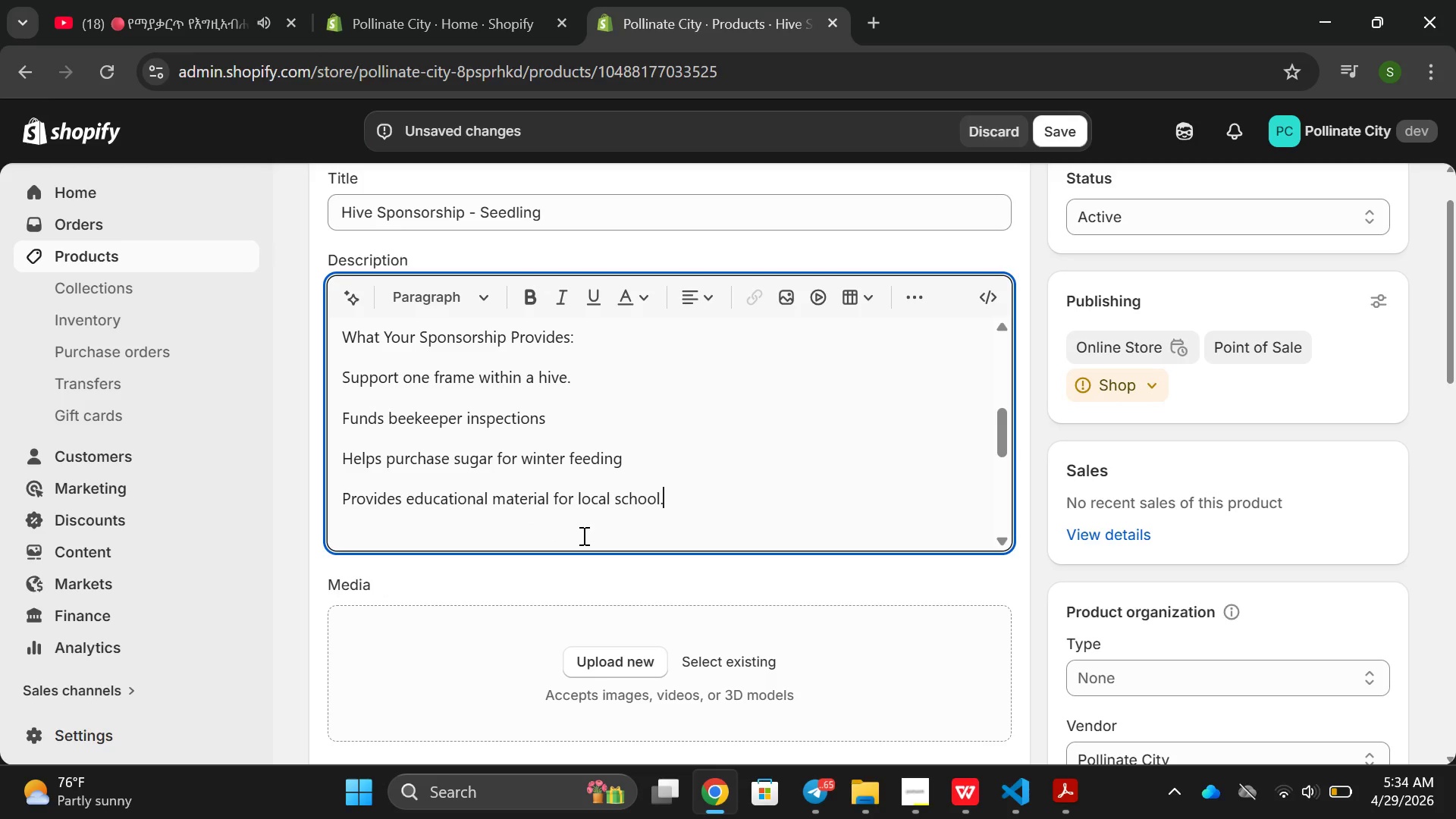 
key(Backspace)
 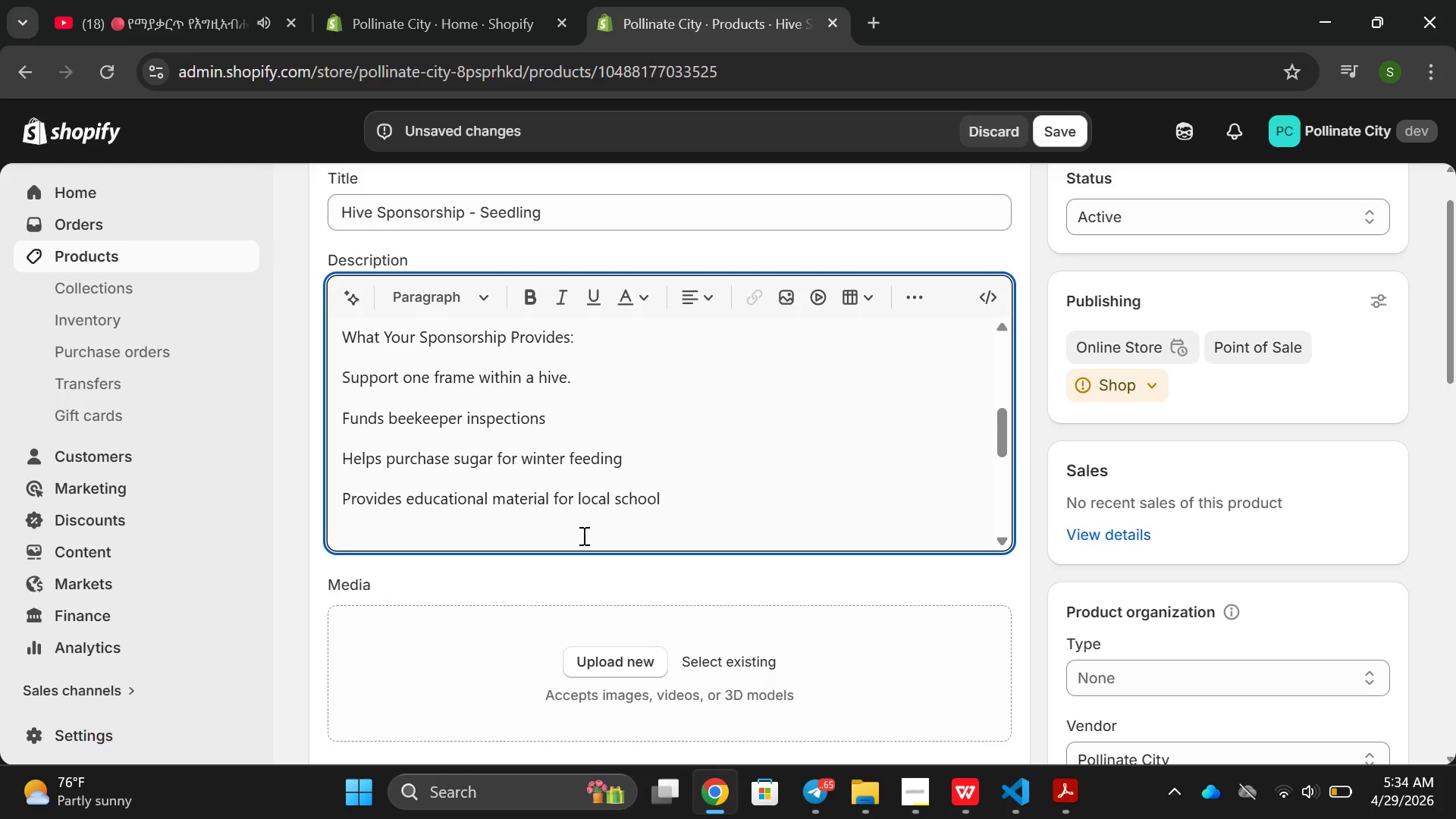 
key(Backspace)
 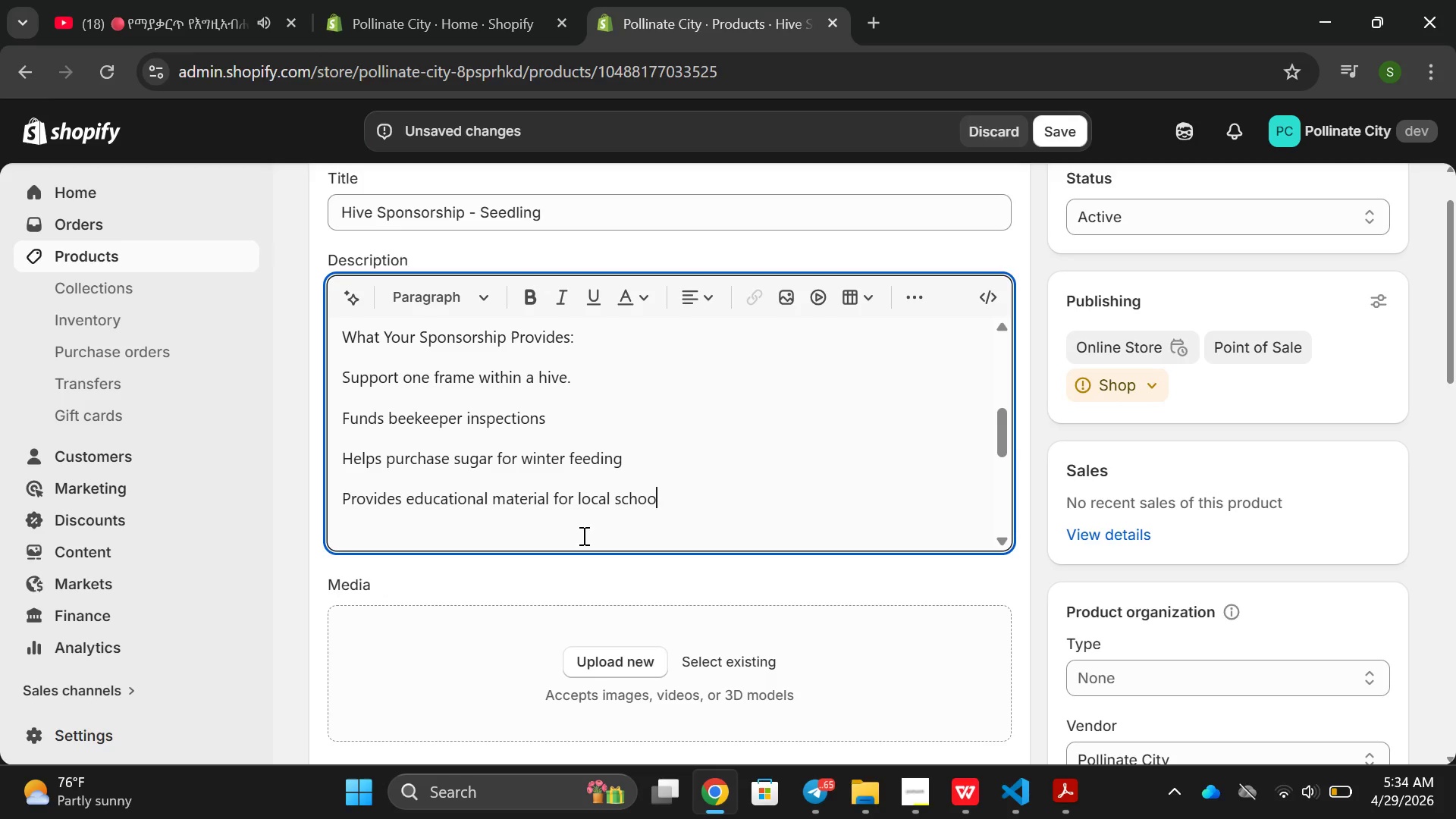 
key(L)
 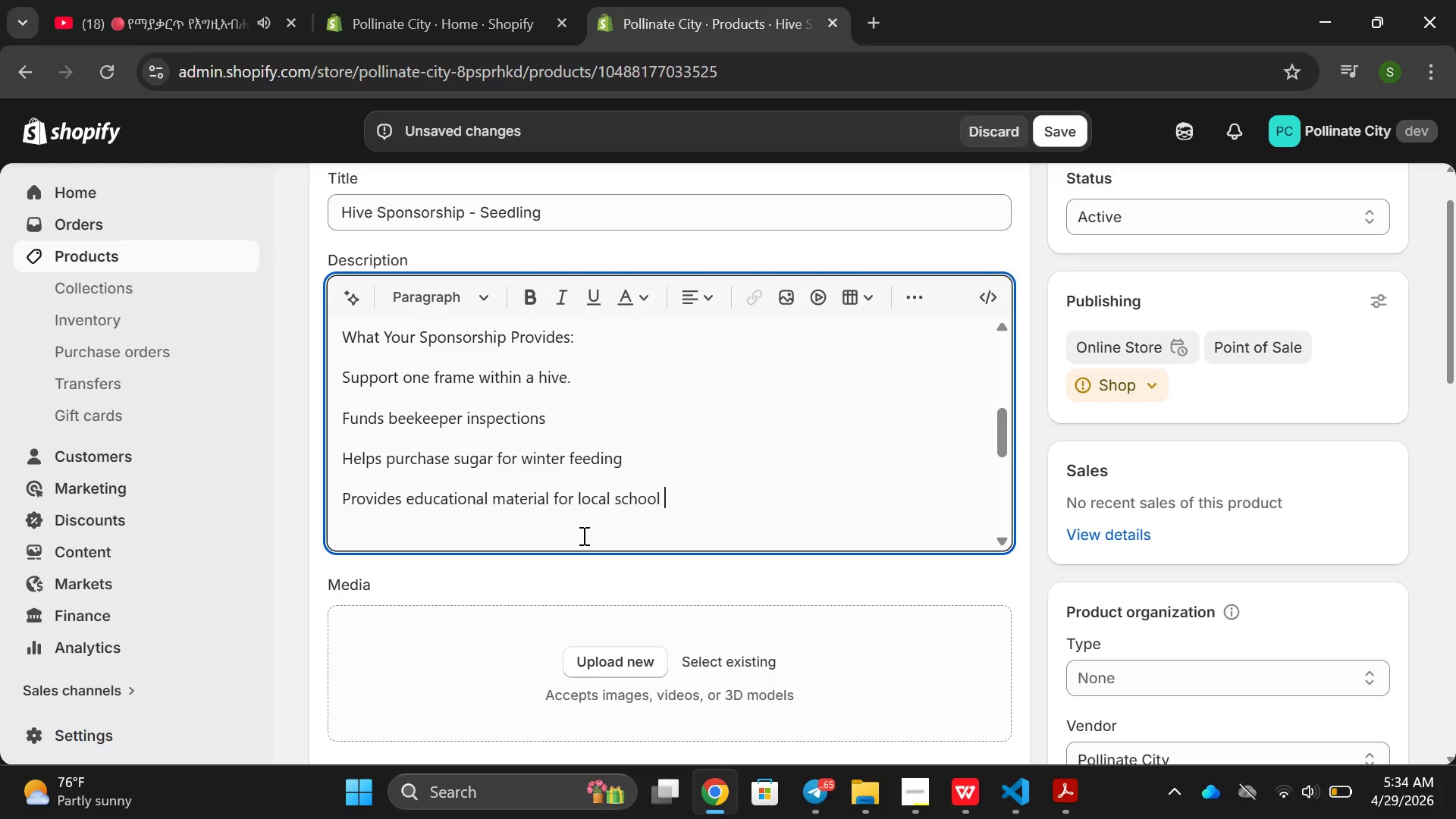 
key(Space)
 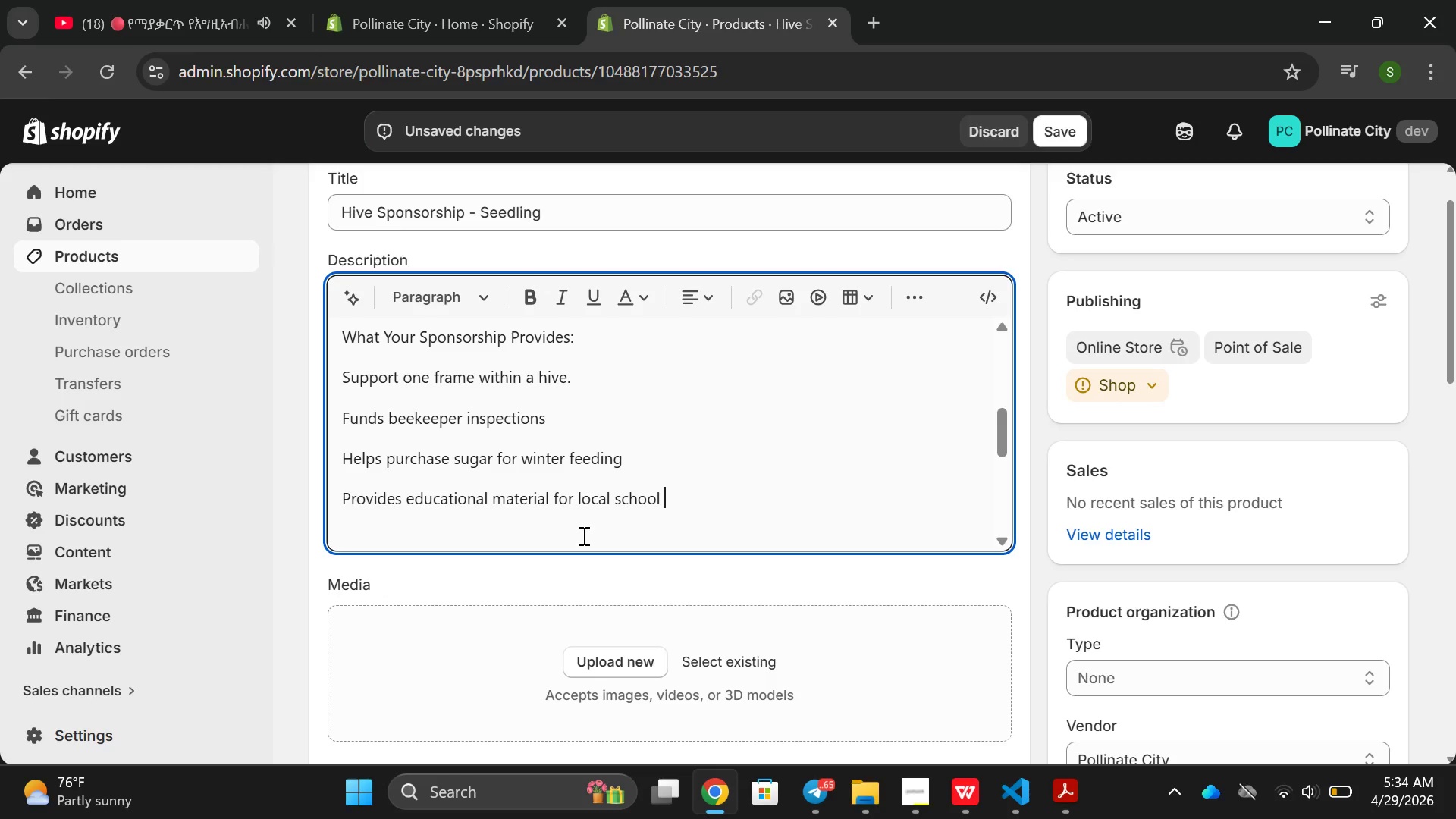 
key(Enter)
 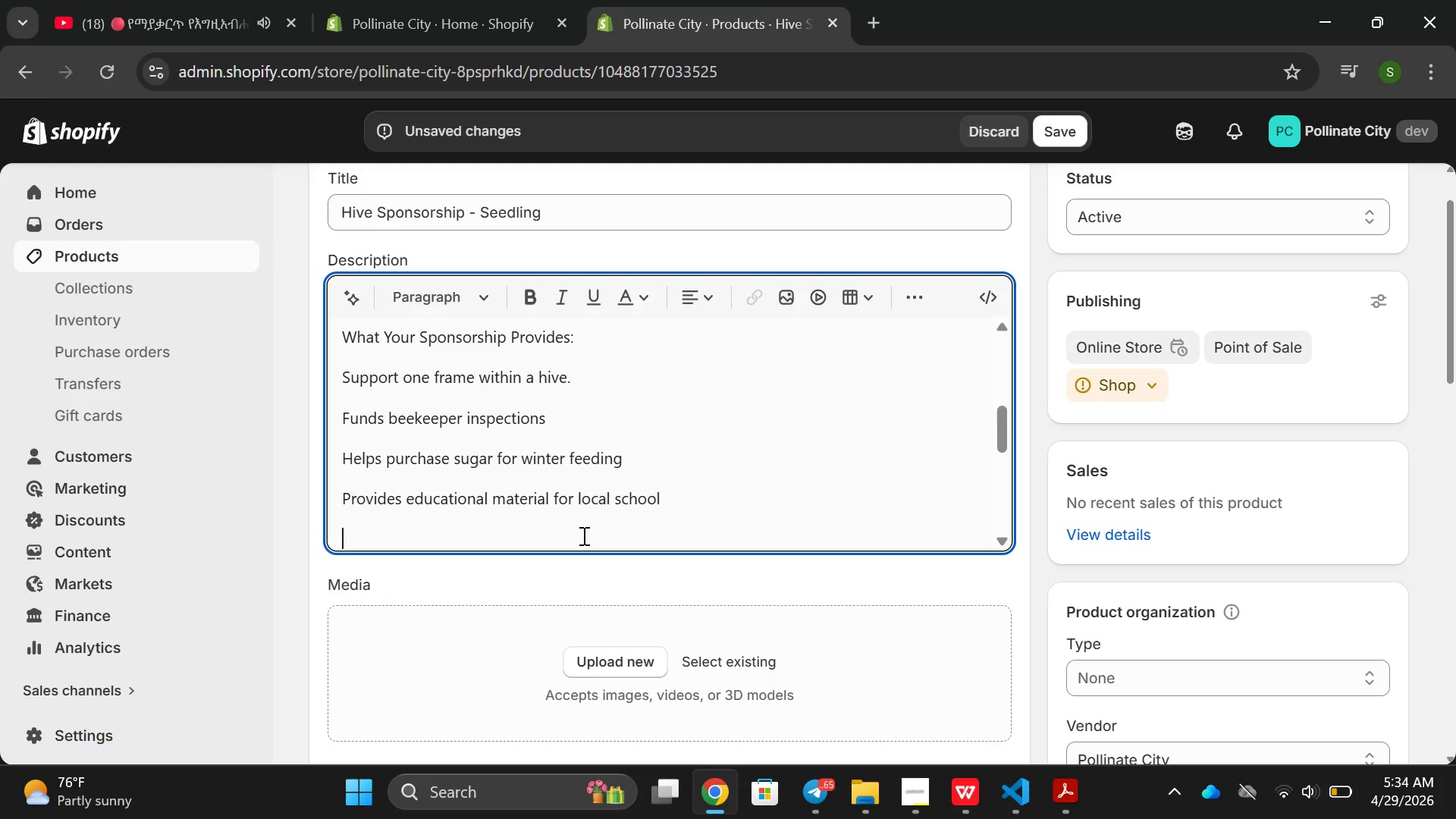 
type(why spns)
key(Backspace)
key(Backspace)
type(onser:)
 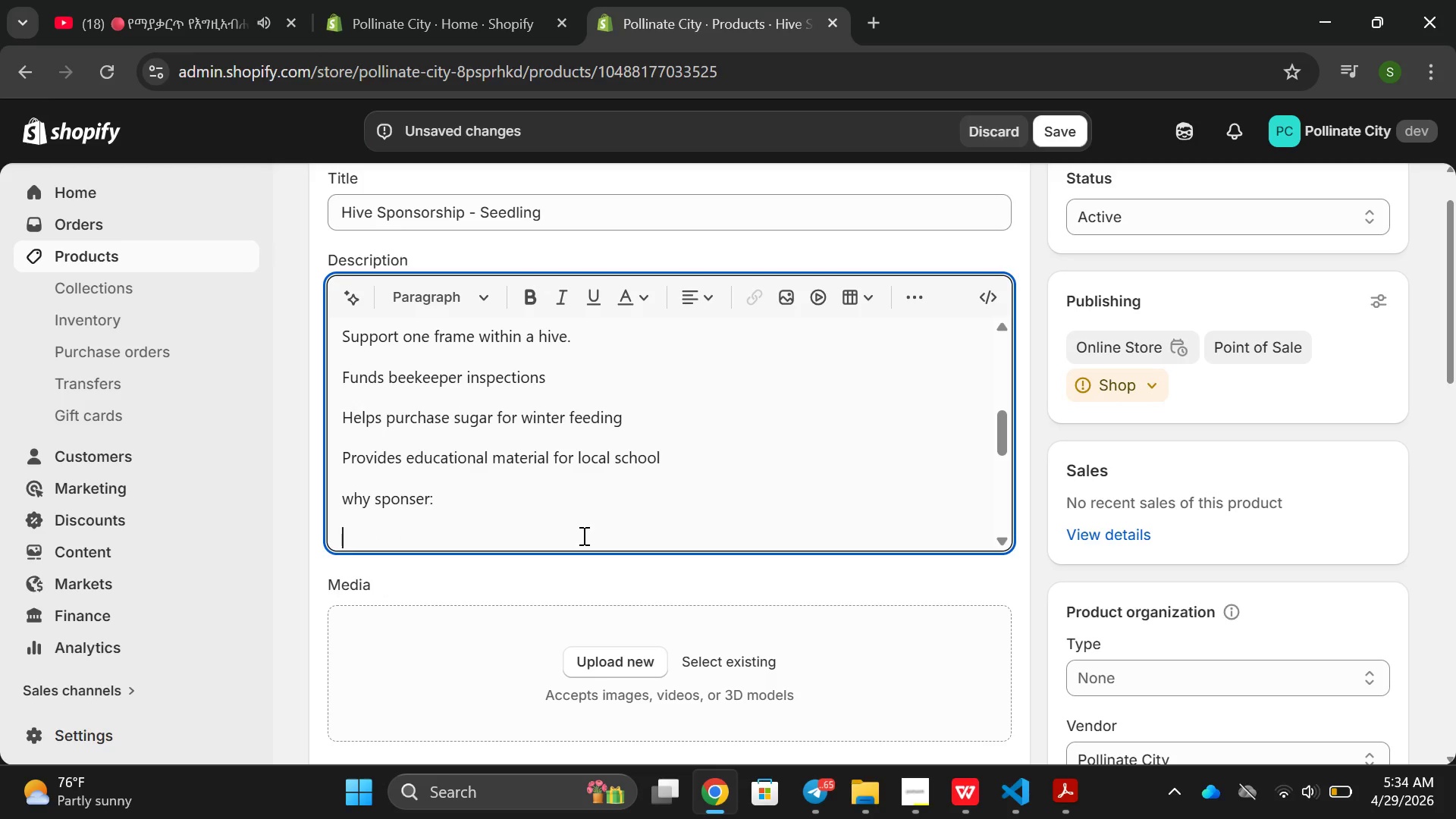 
 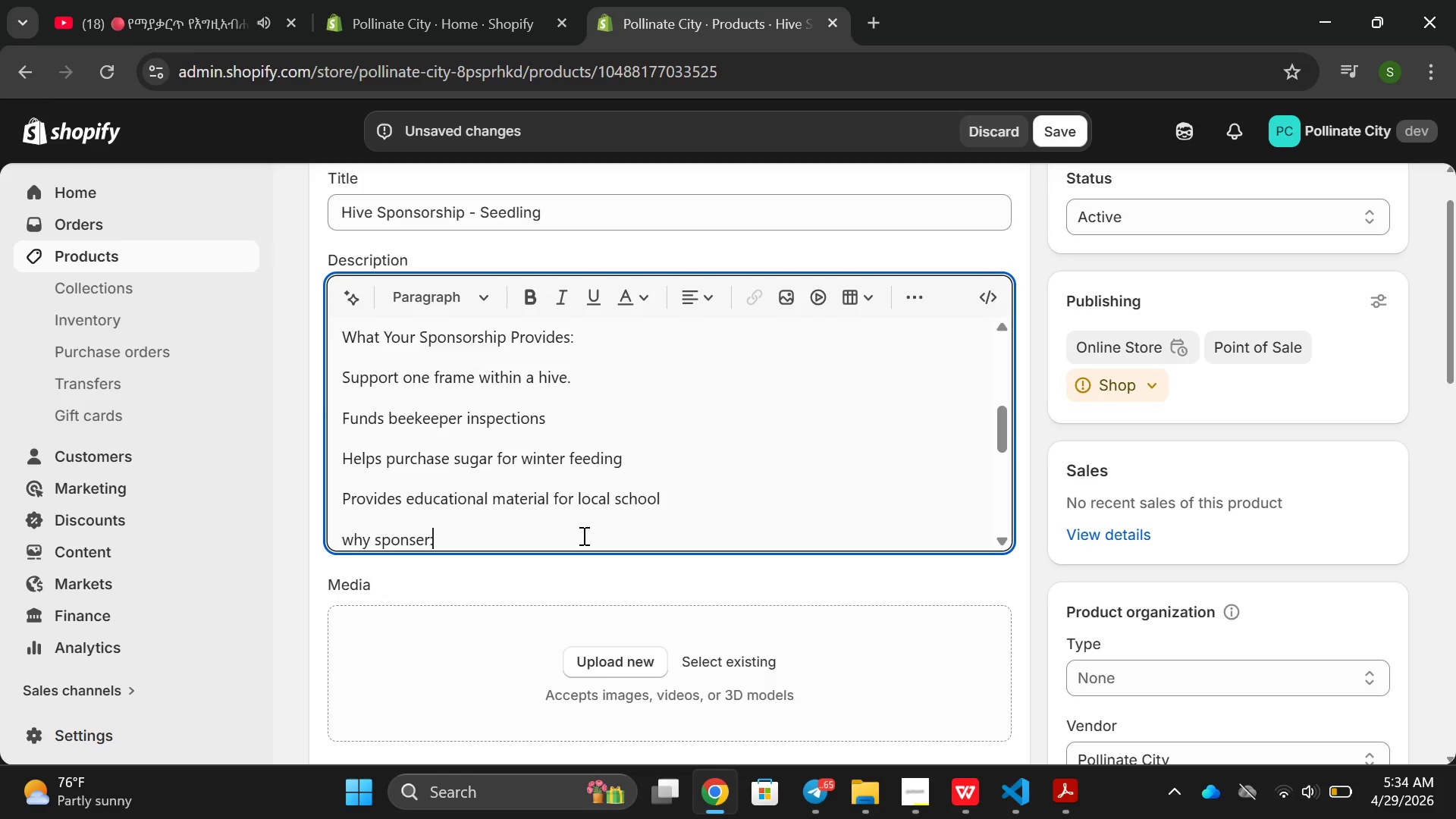 
key(Enter)
 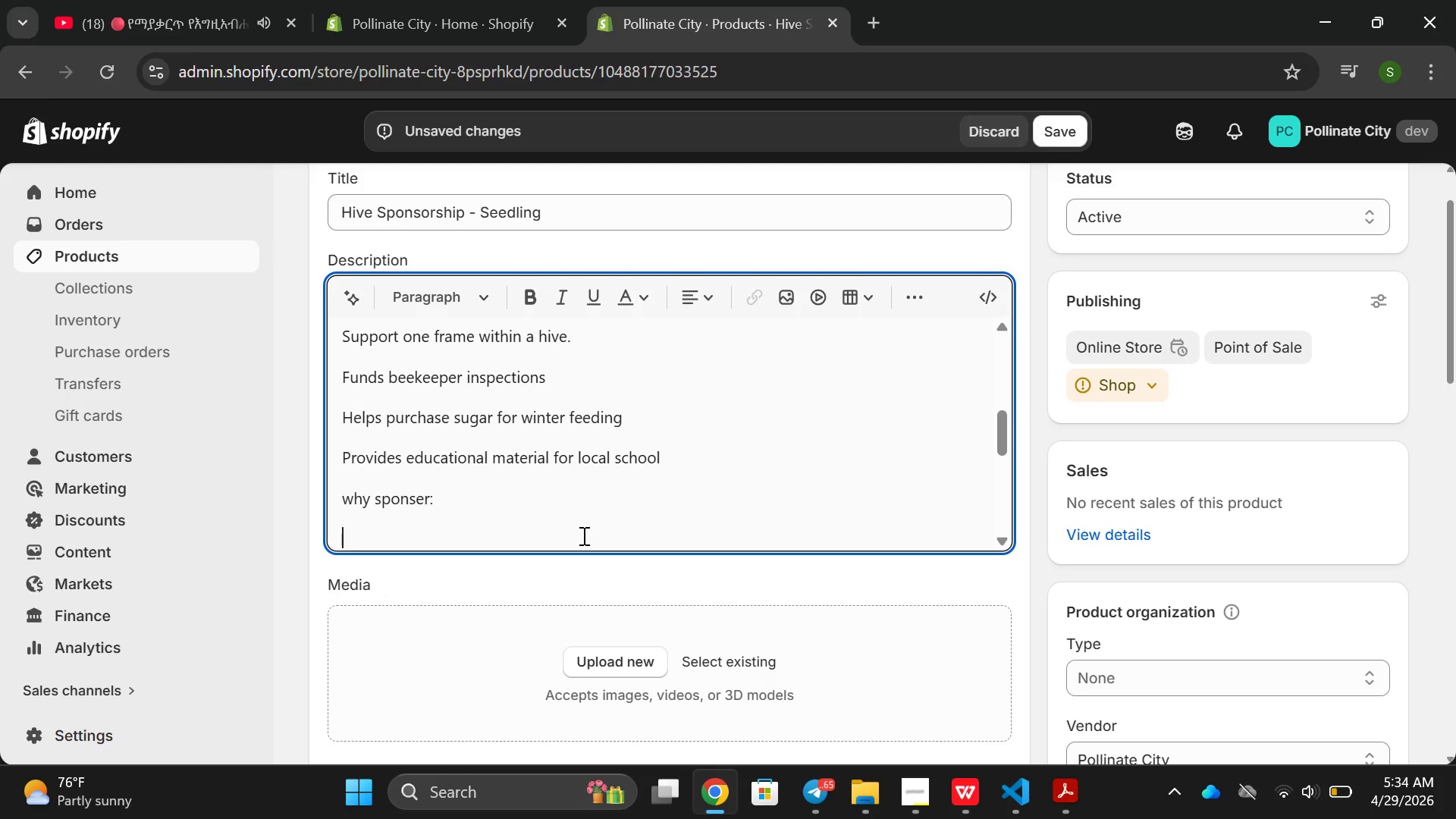 
key(Backspace)
key(Backspace)
key(Backspace)
key(Backspace)
type(or:)
 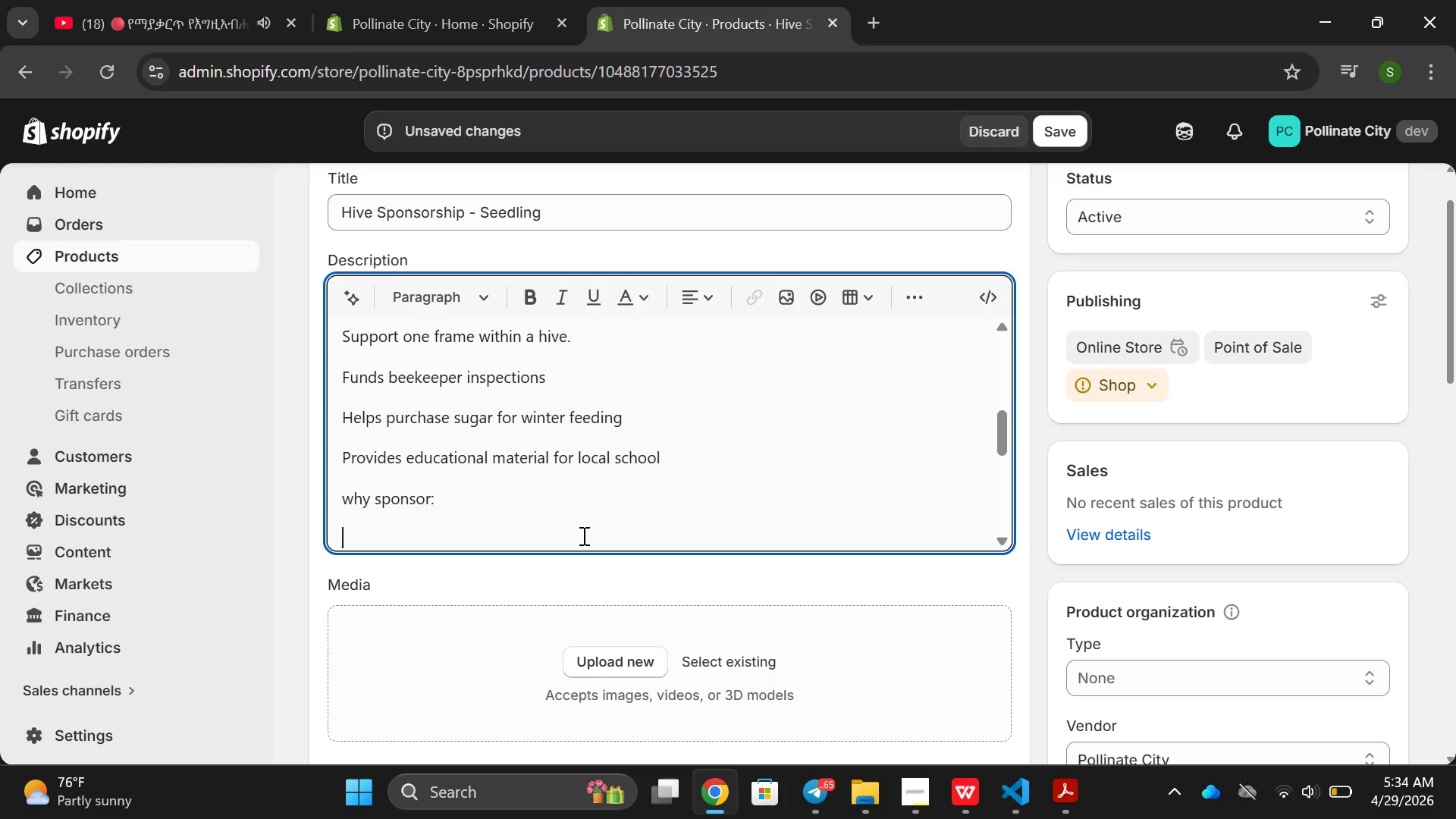 
 